 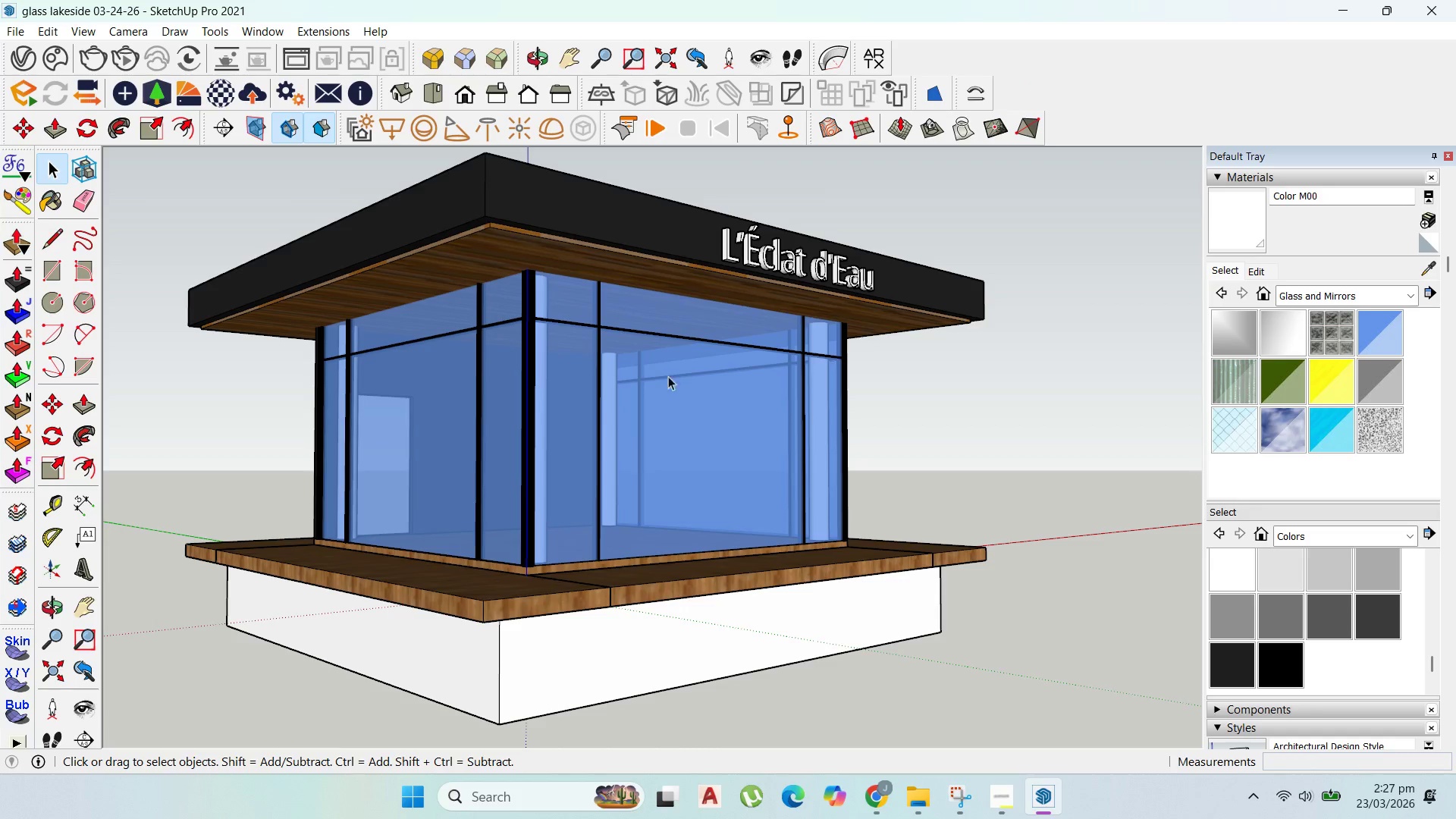 
scroll: coordinate [576, 416], scroll_direction: up, amount: 3.0
 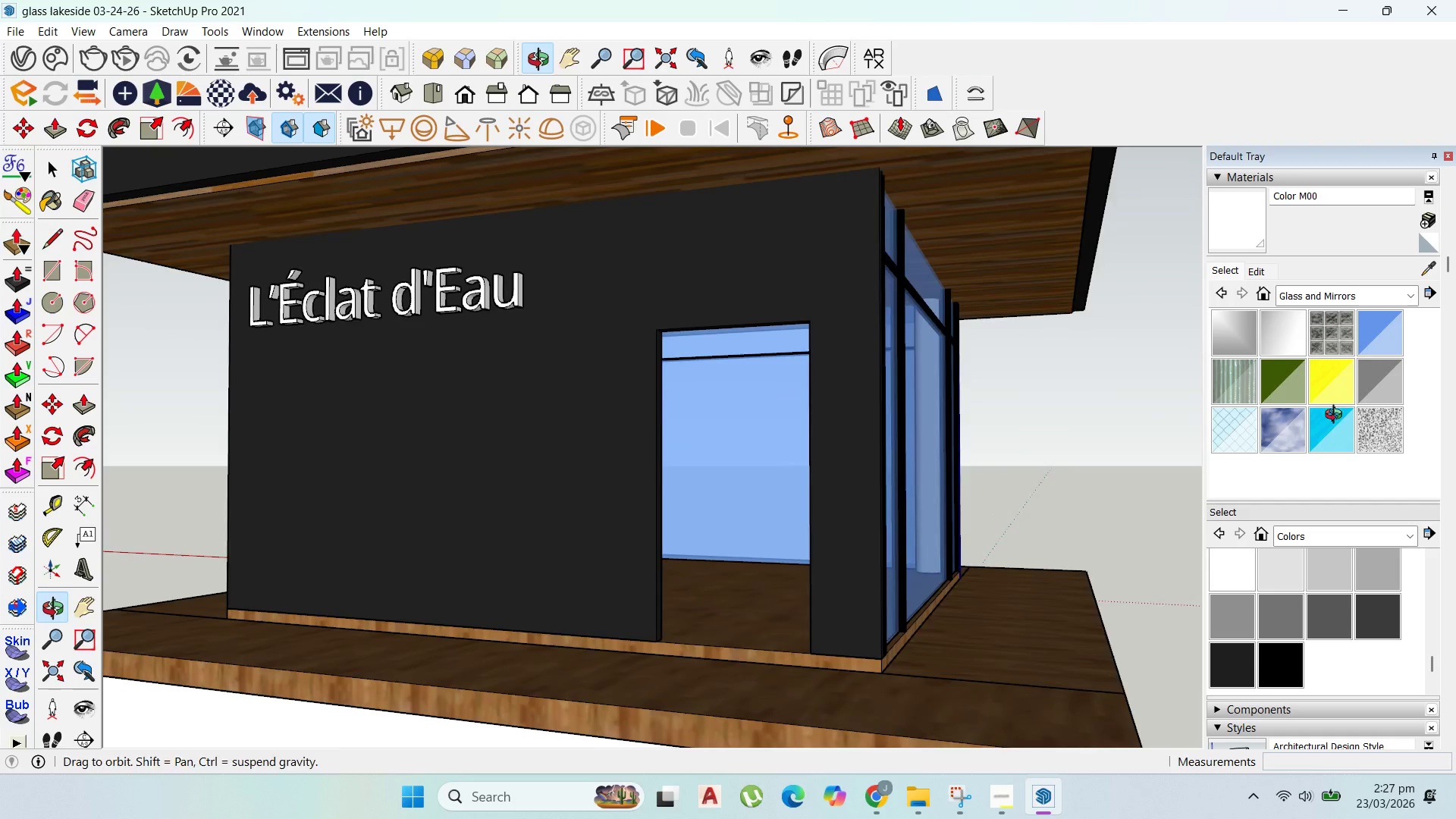 
scroll: coordinate [746, 348], scroll_direction: down, amount: 9.0
 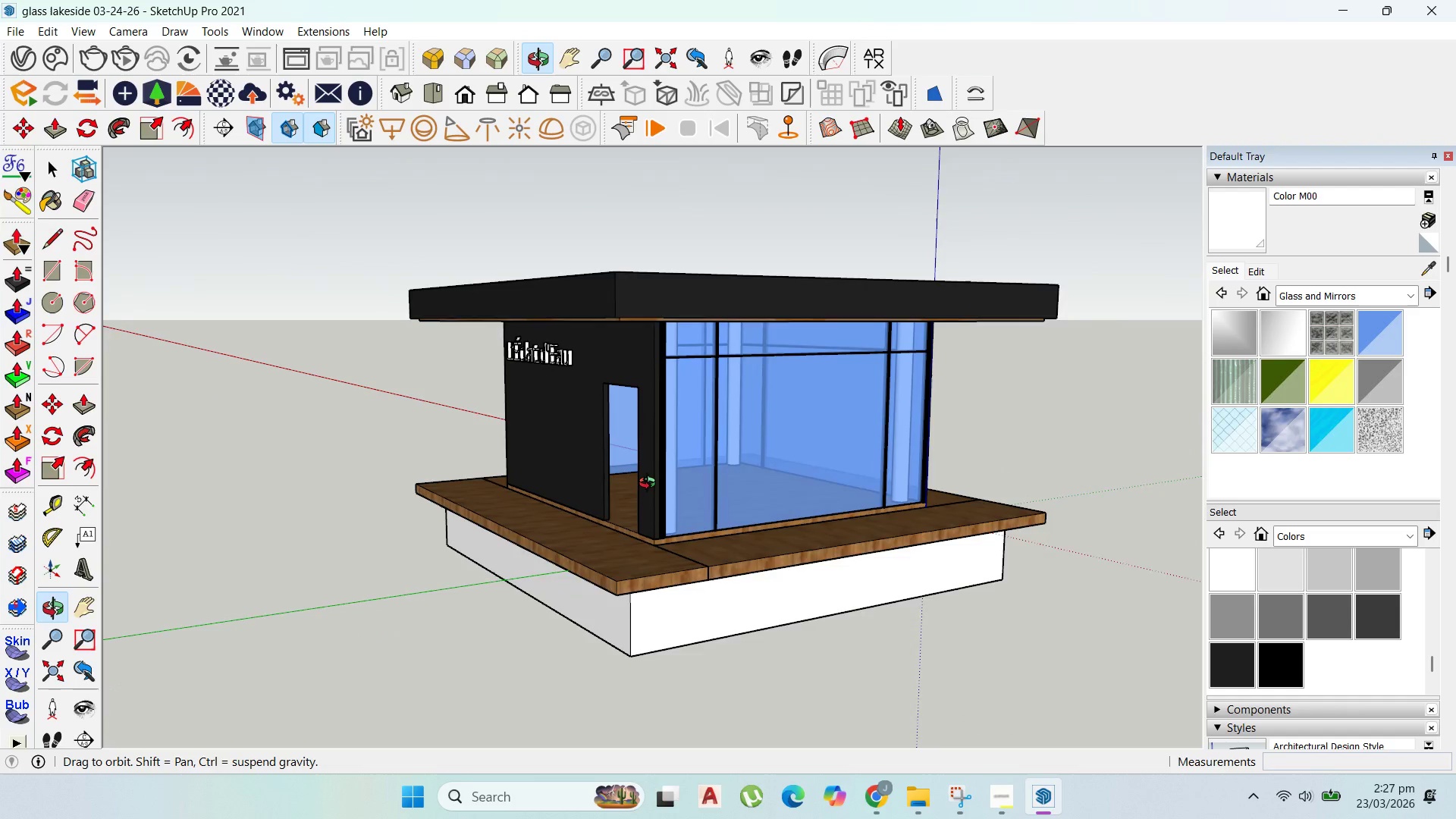 
scroll: coordinate [692, 394], scroll_direction: up, amount: 5.0
 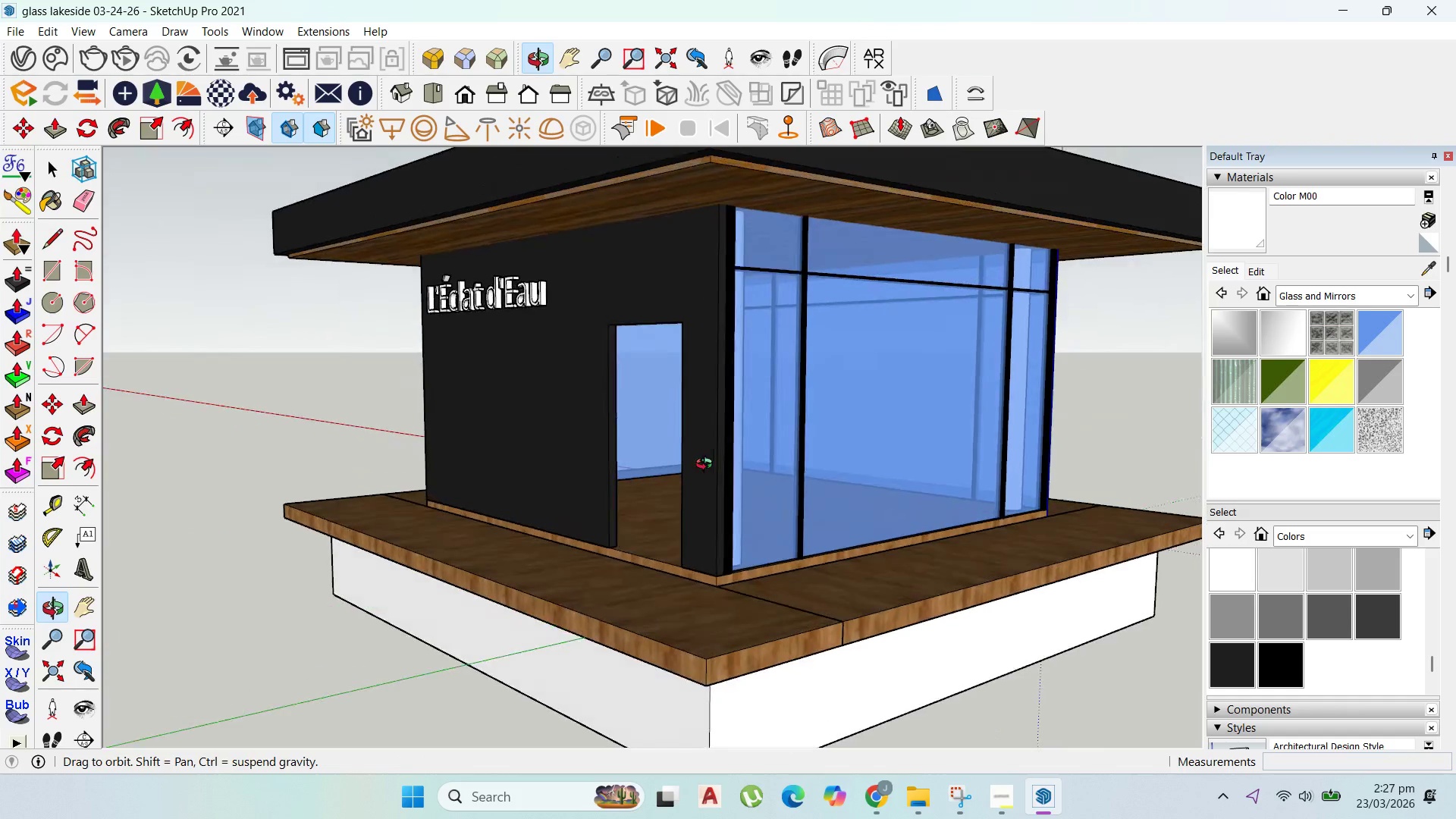 
scroll: coordinate [717, 460], scroll_direction: none, amount: 0.0
 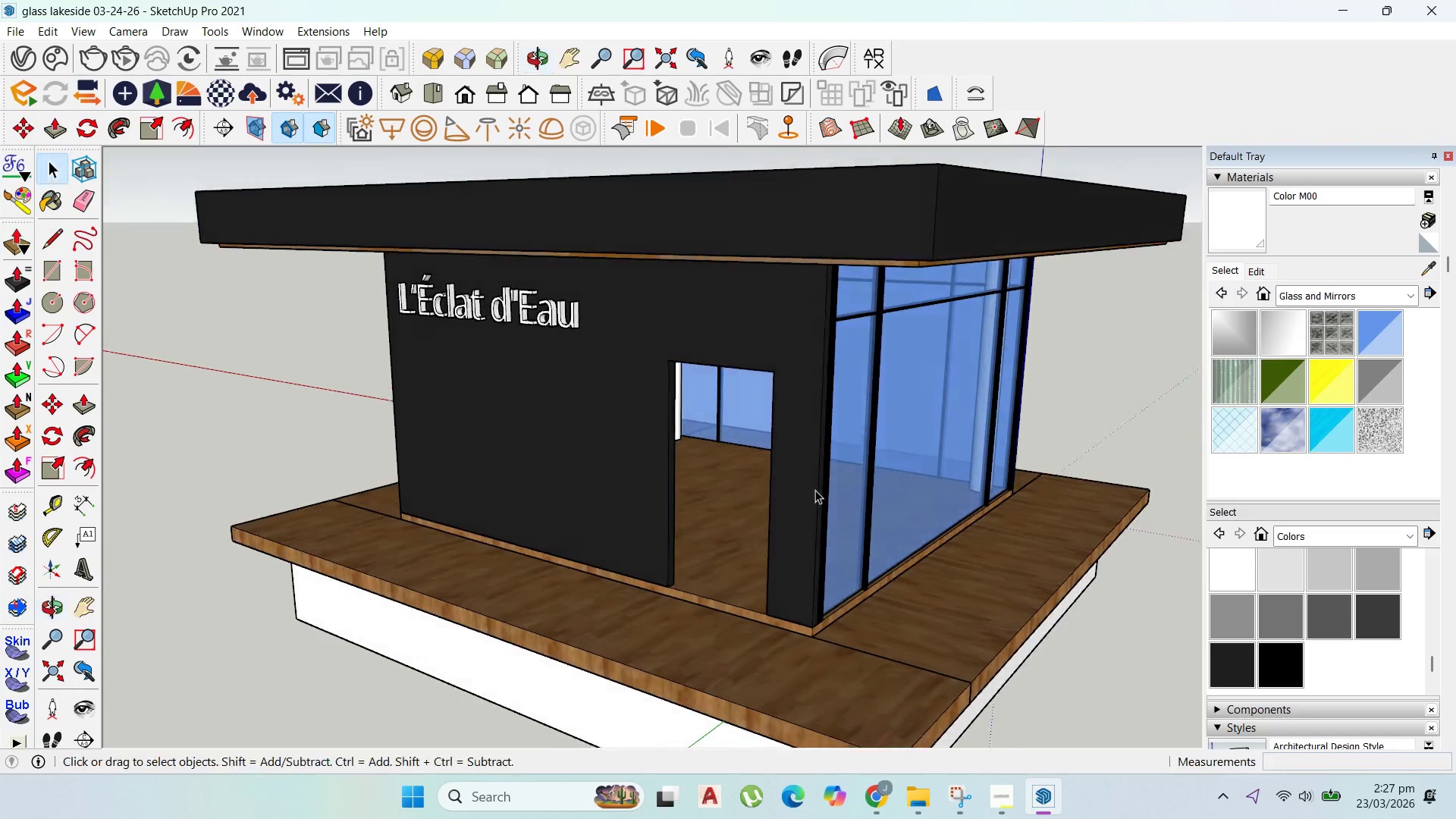 
scroll: coordinate [849, 436], scroll_direction: down, amount: 10.0
 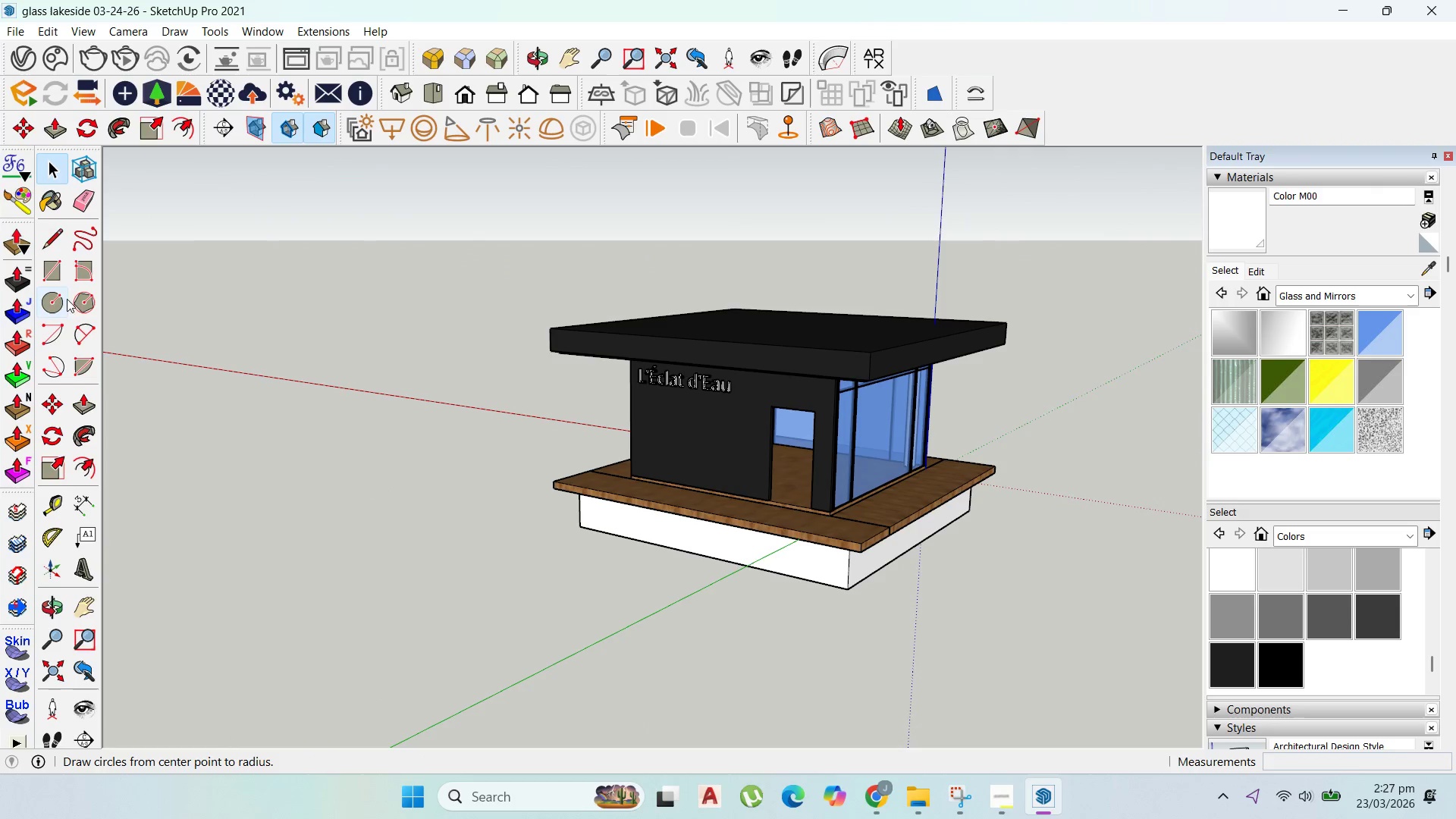 
left_click([61, 281])
 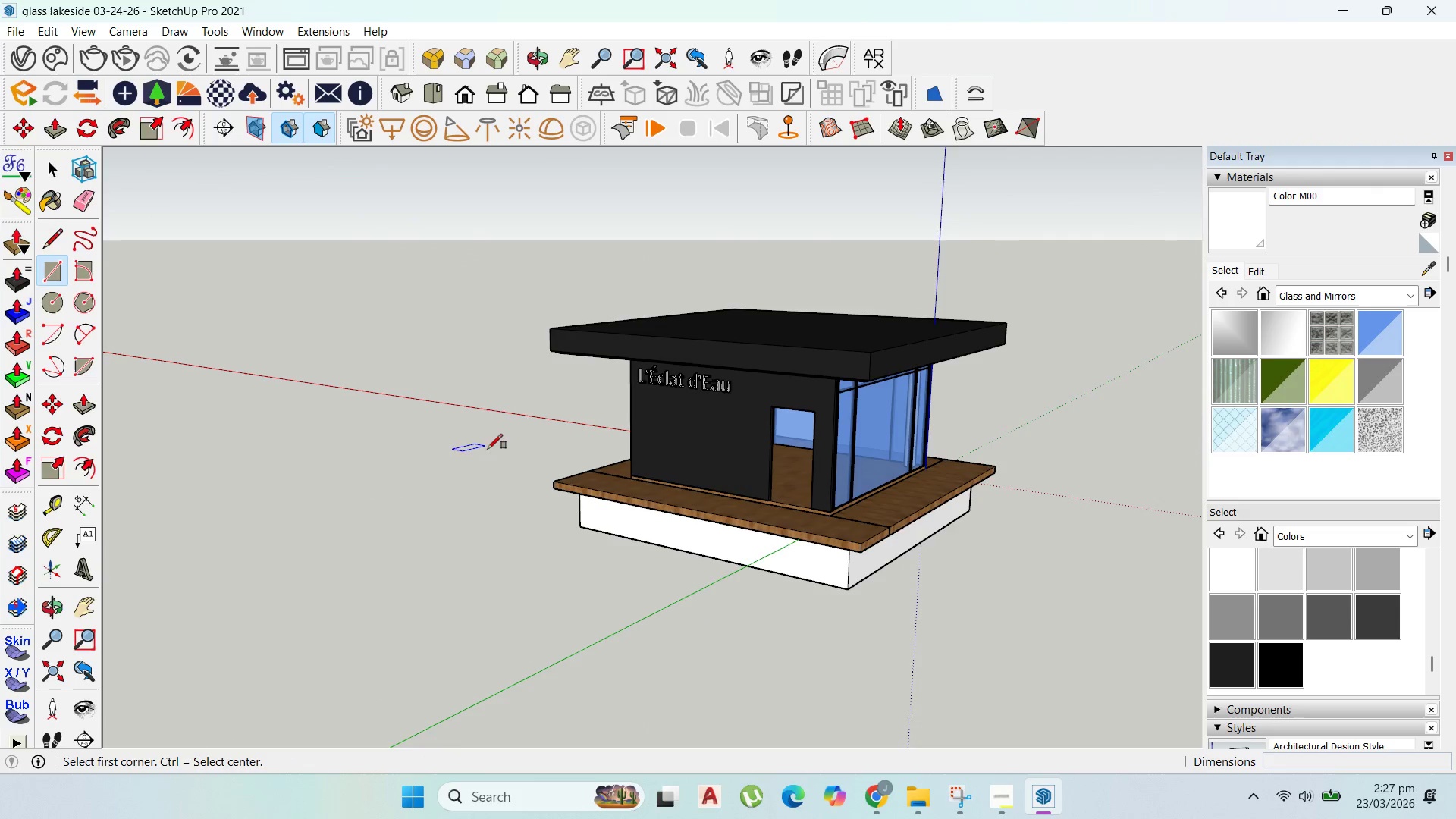 
scroll: coordinate [530, 482], scroll_direction: up, amount: 2.0
 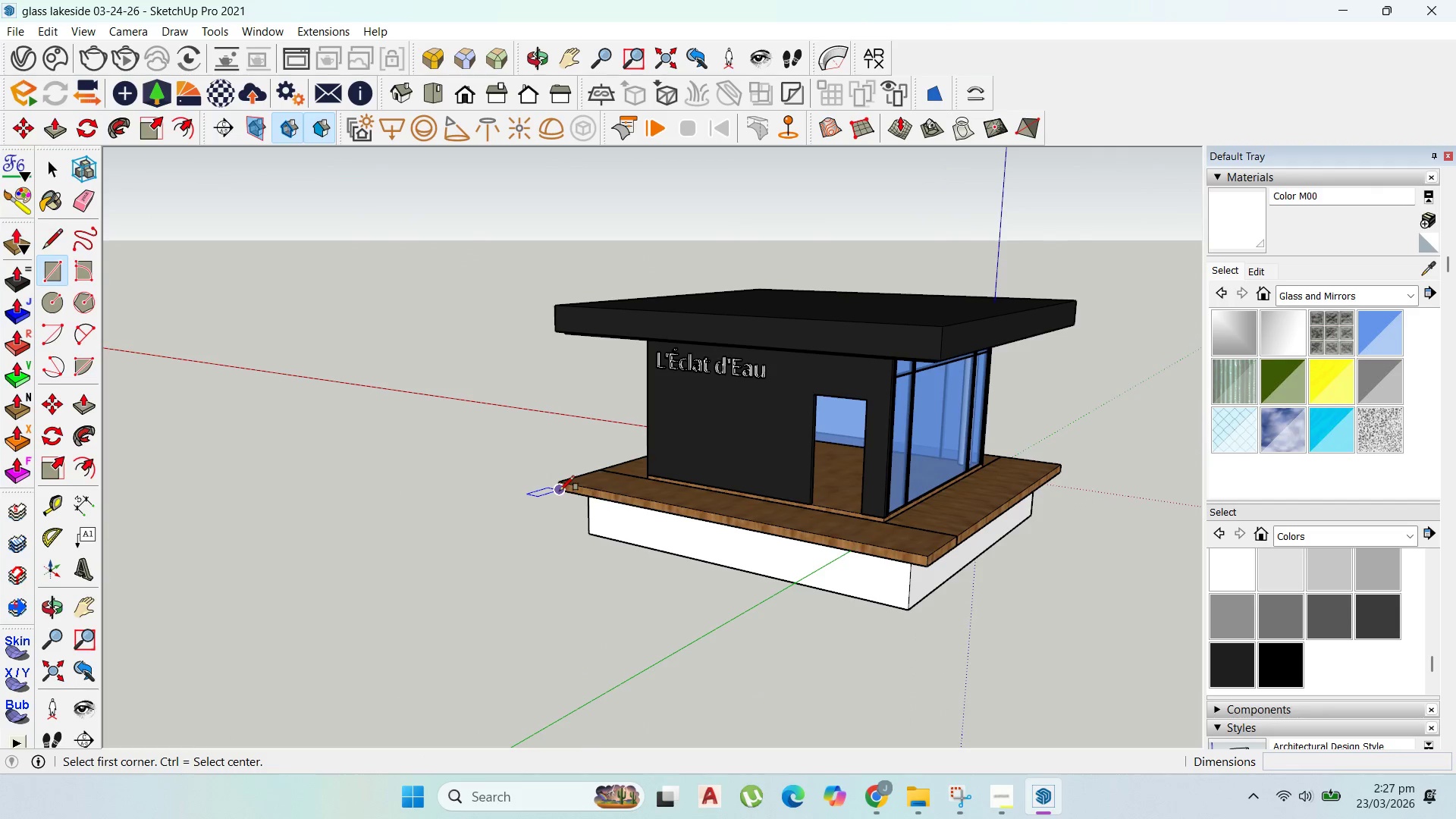 
left_click([560, 491])
 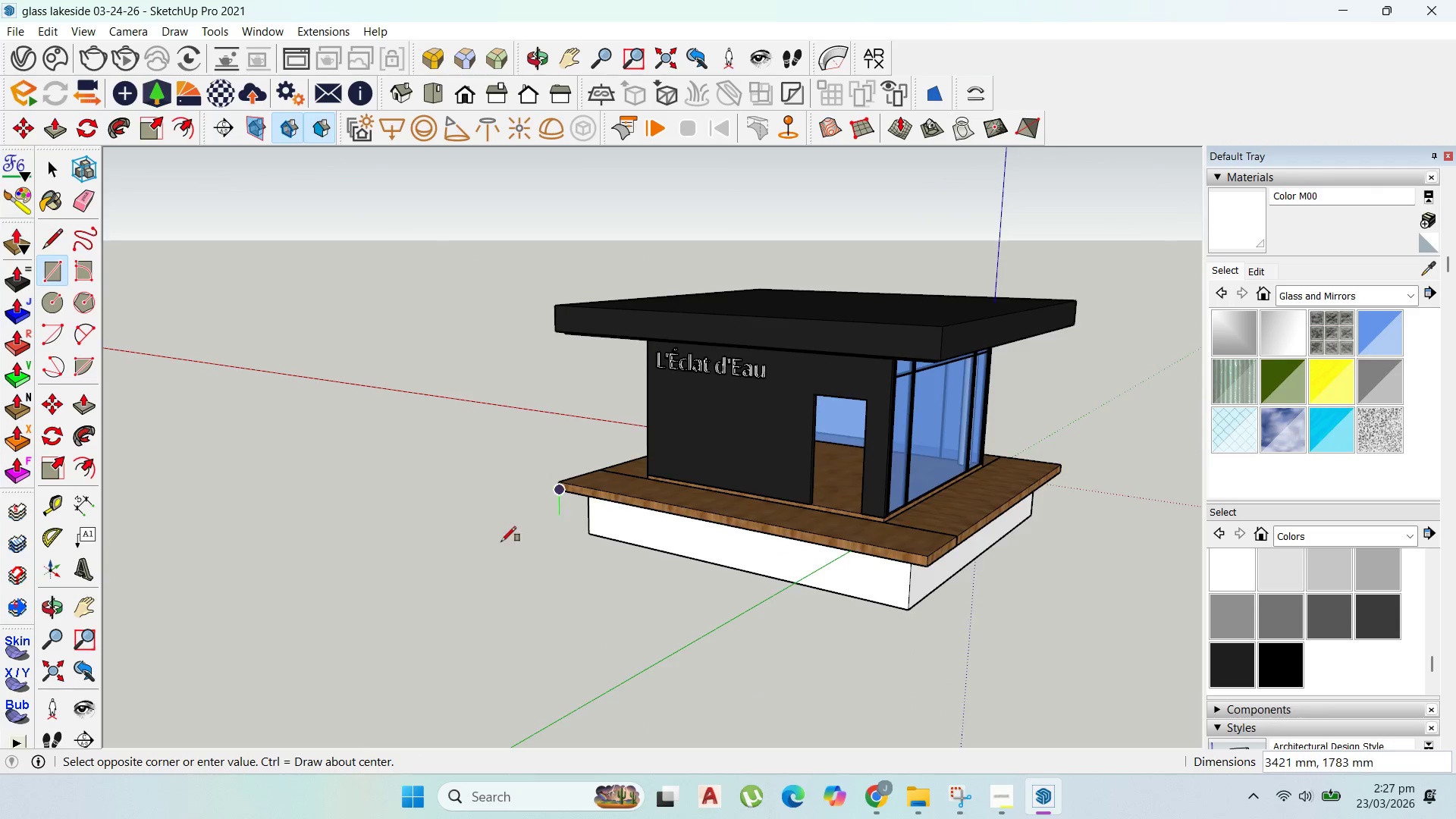 
scroll: coordinate [557, 668], scroll_direction: down, amount: 11.0
 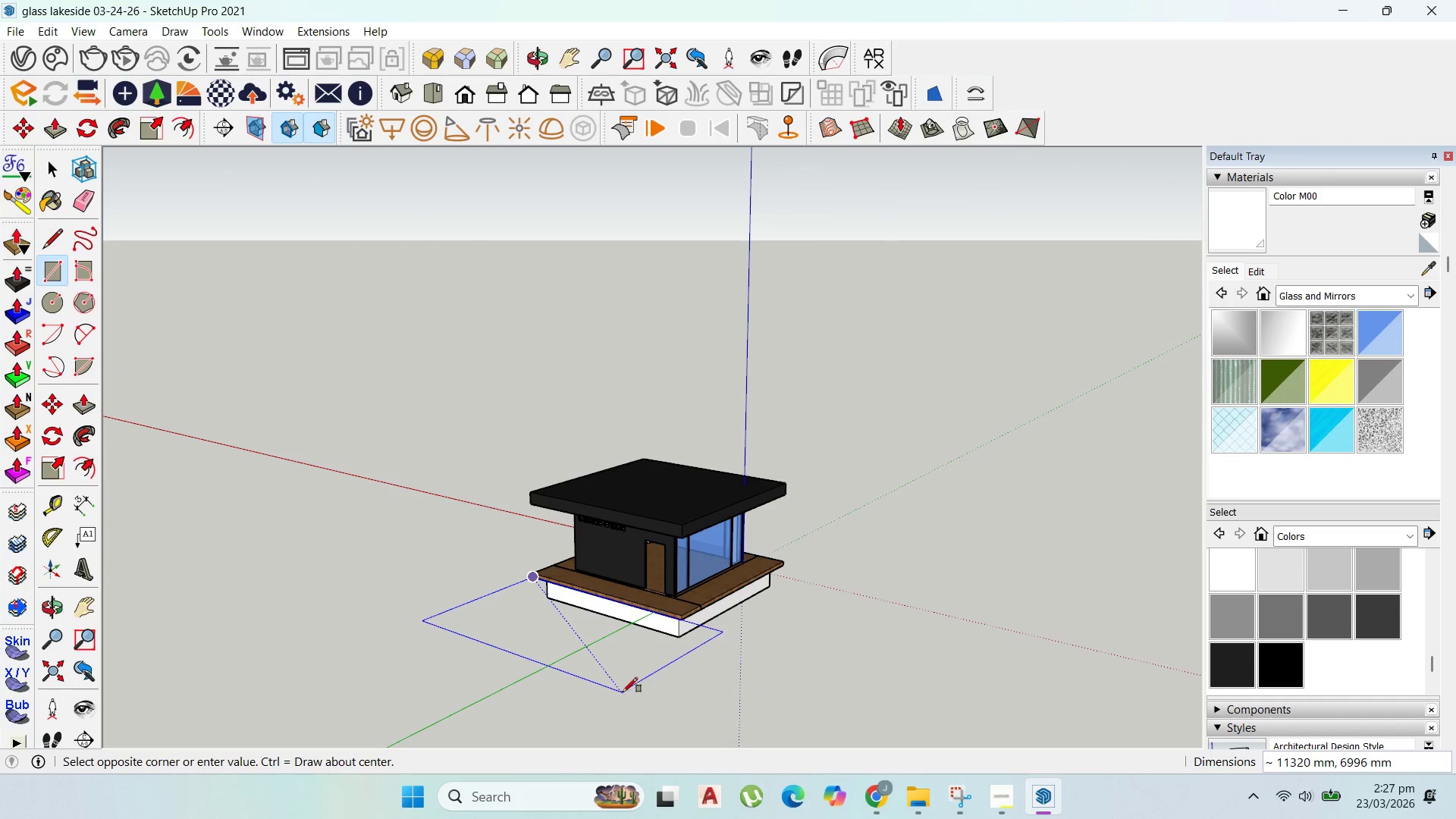 
left_click([623, 692])
 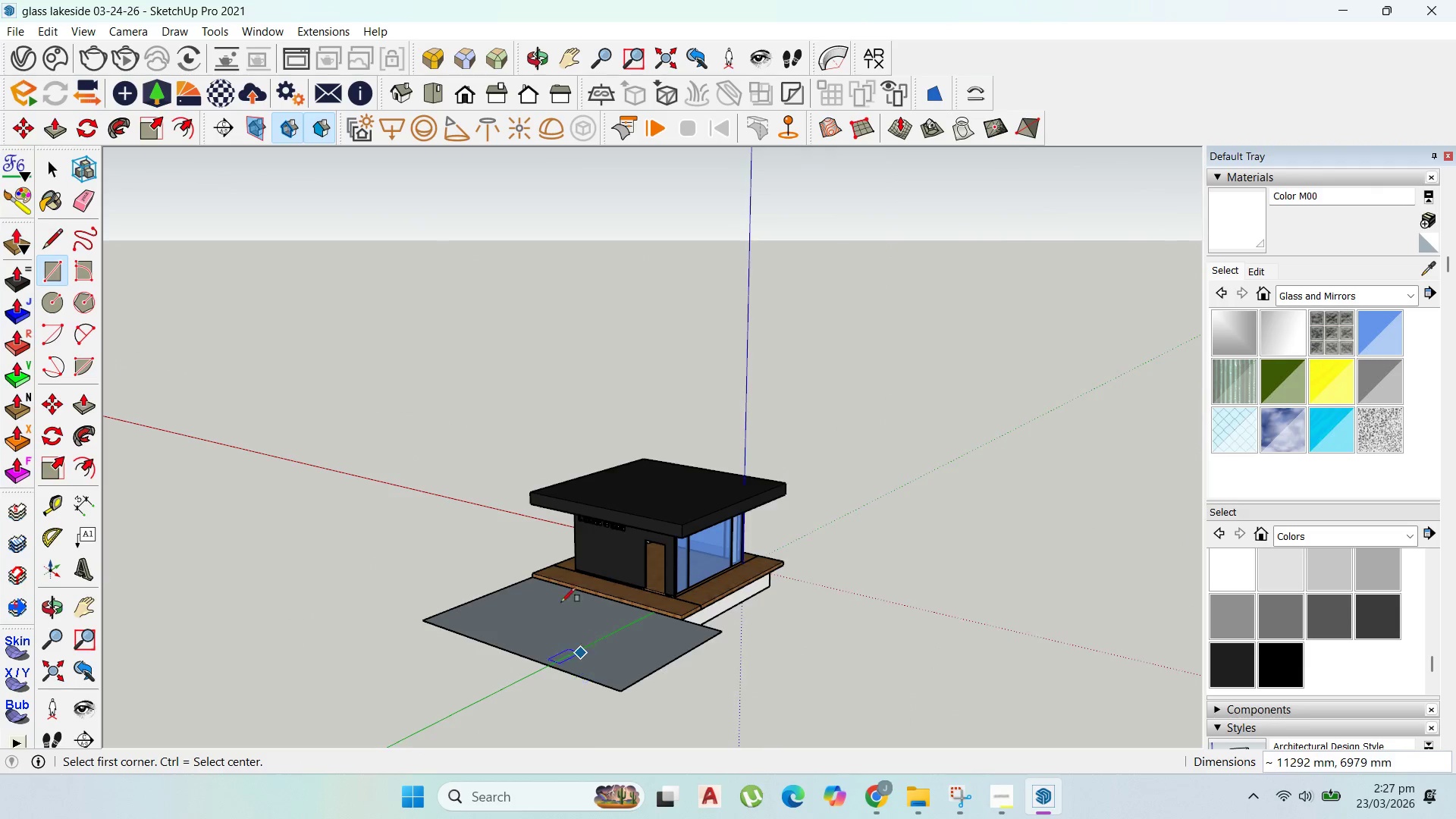 
scroll: coordinate [604, 620], scroll_direction: up, amount: 4.0
 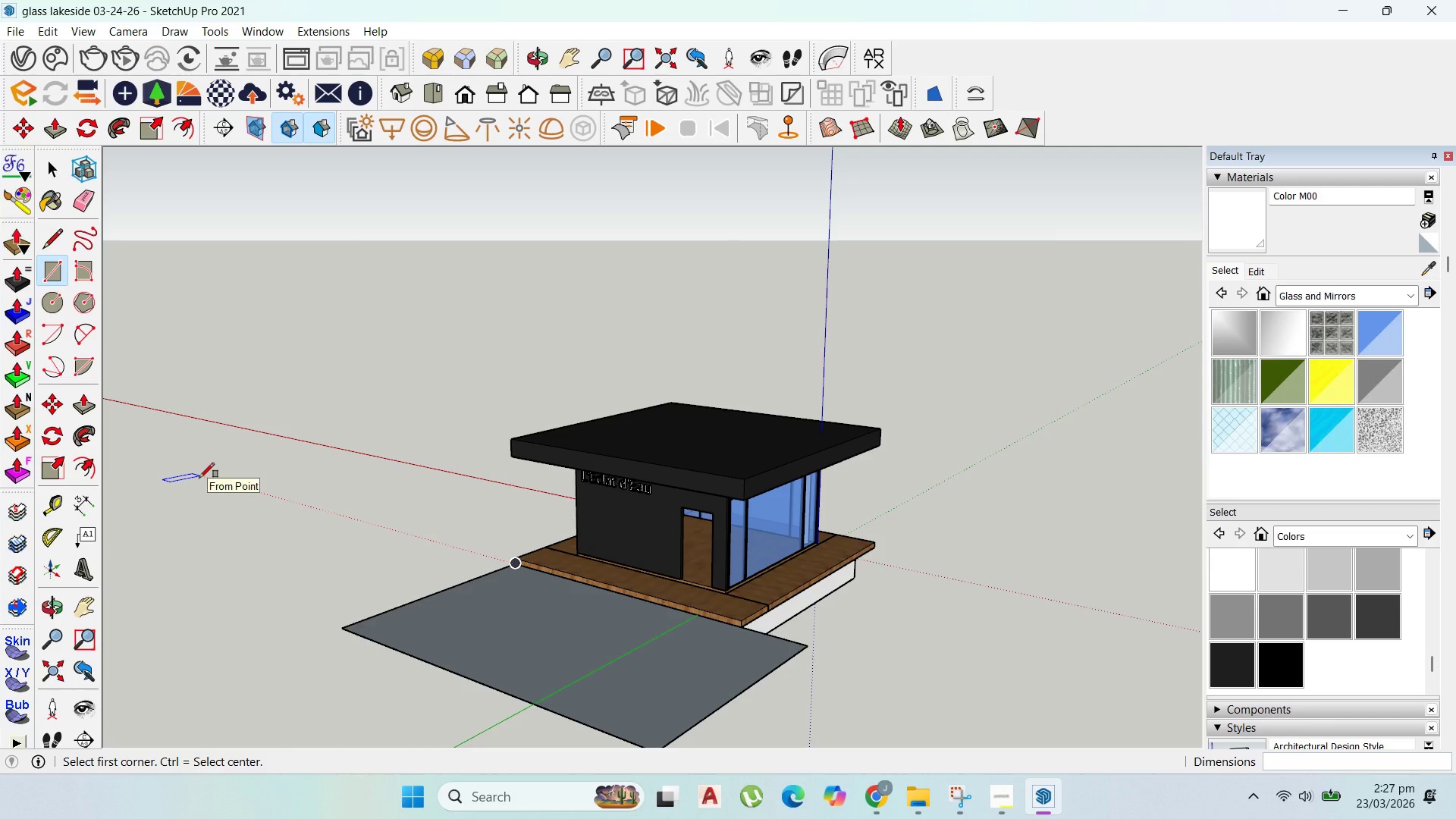 
wait(8.69)
 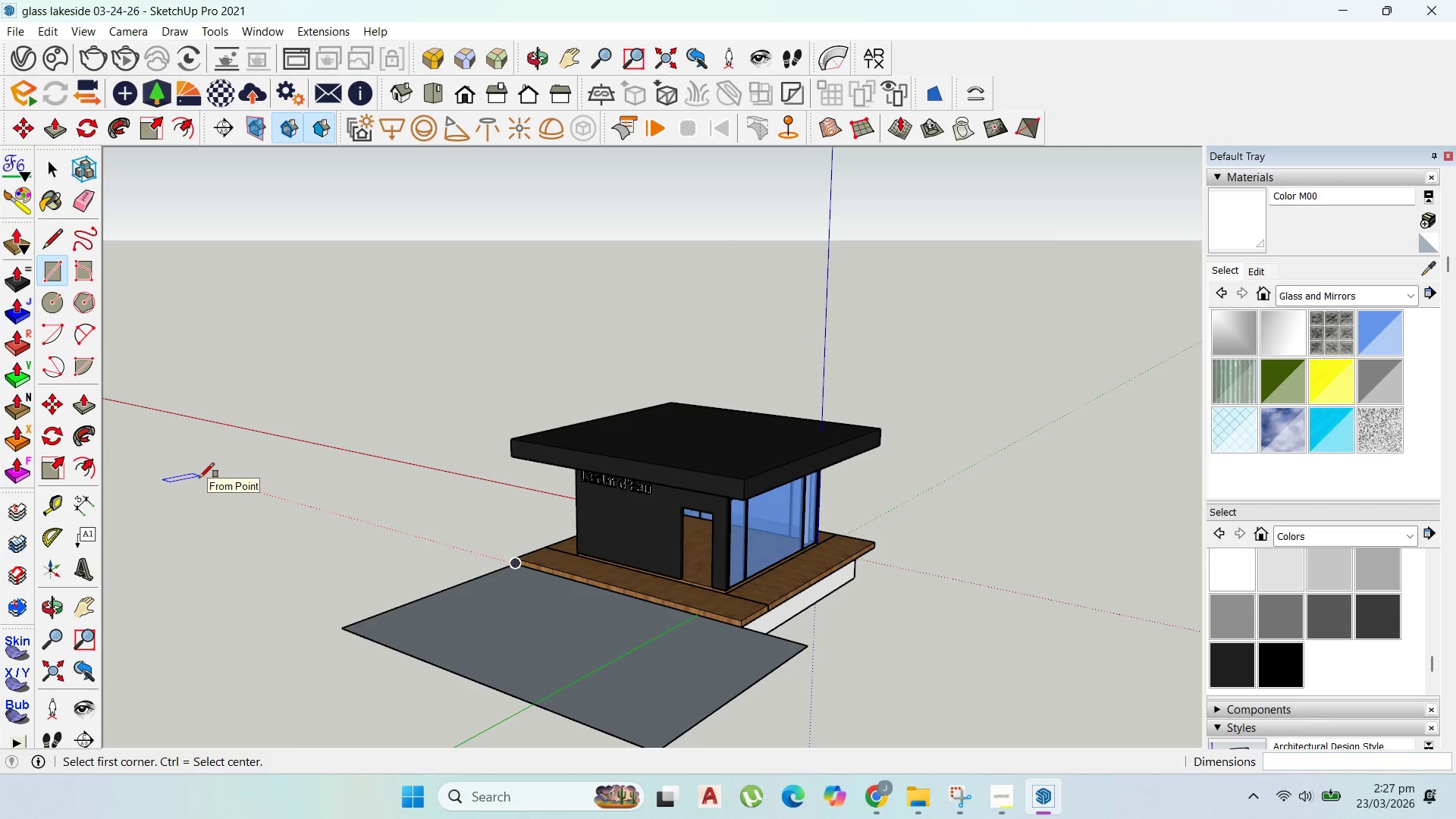 
scroll: coordinate [509, 507], scroll_direction: up, amount: 7.0
 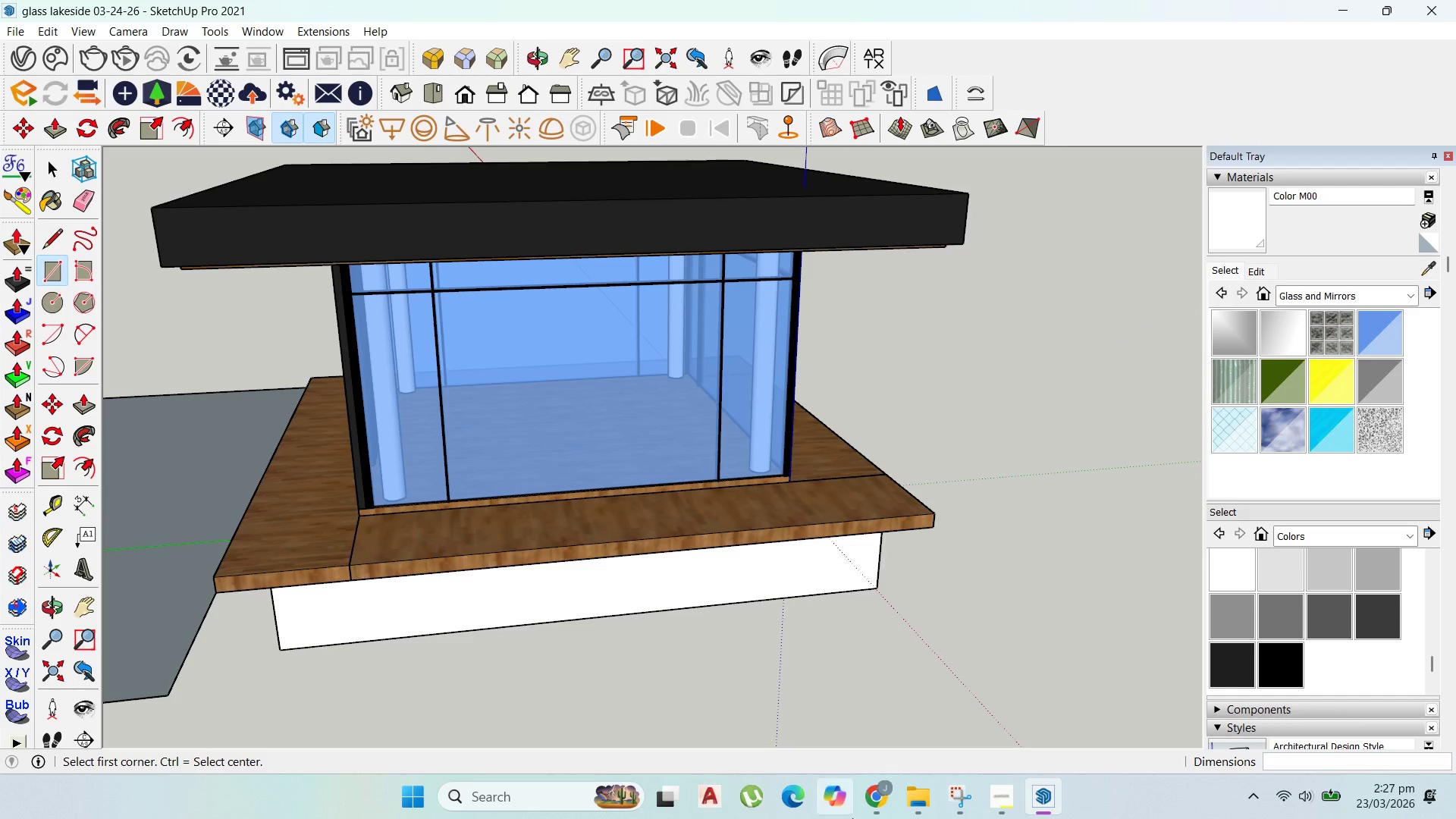 
left_click([870, 814])
 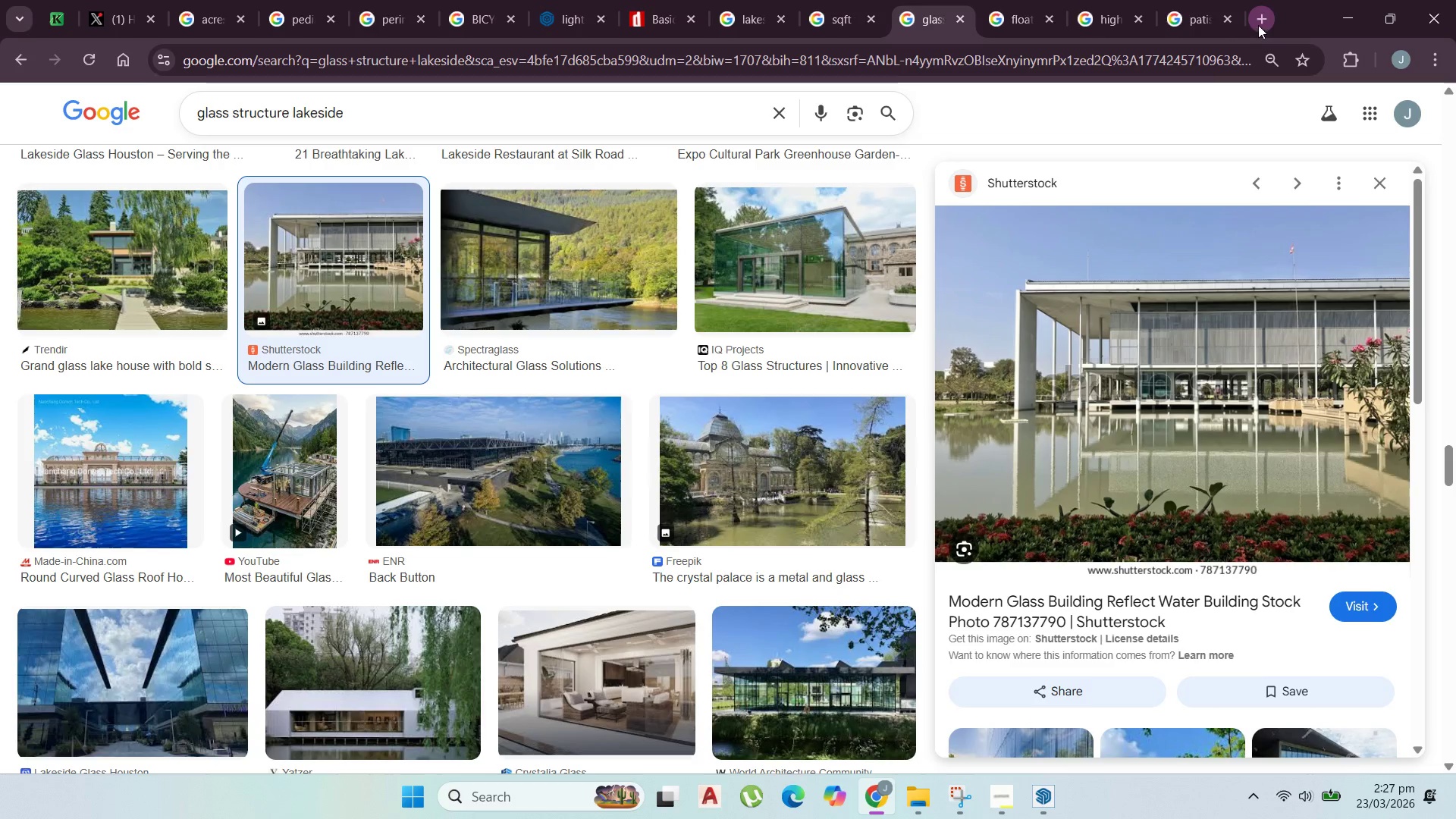 
left_click([1259, 20])
 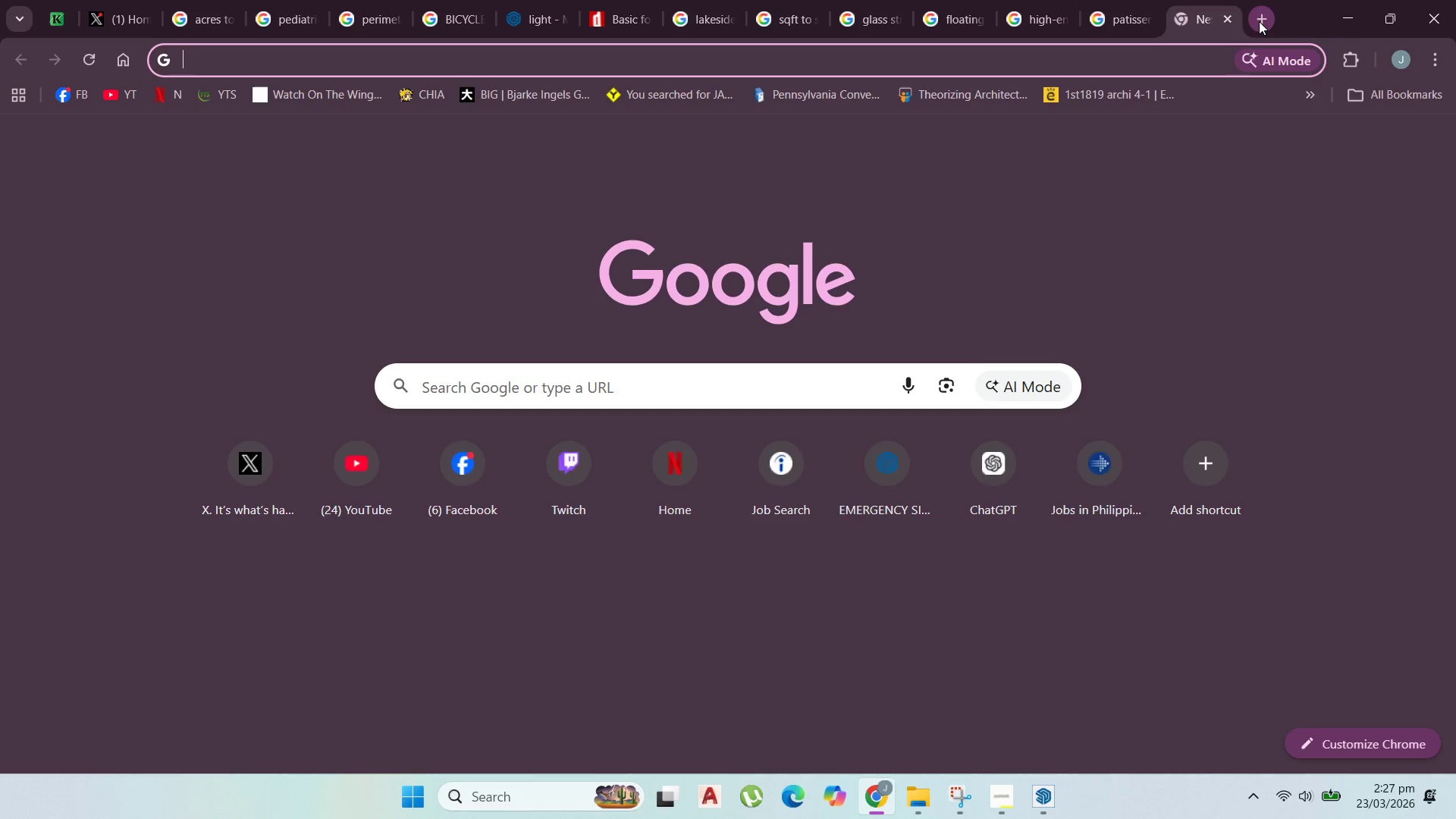 
mouse_move([1214, 182])
 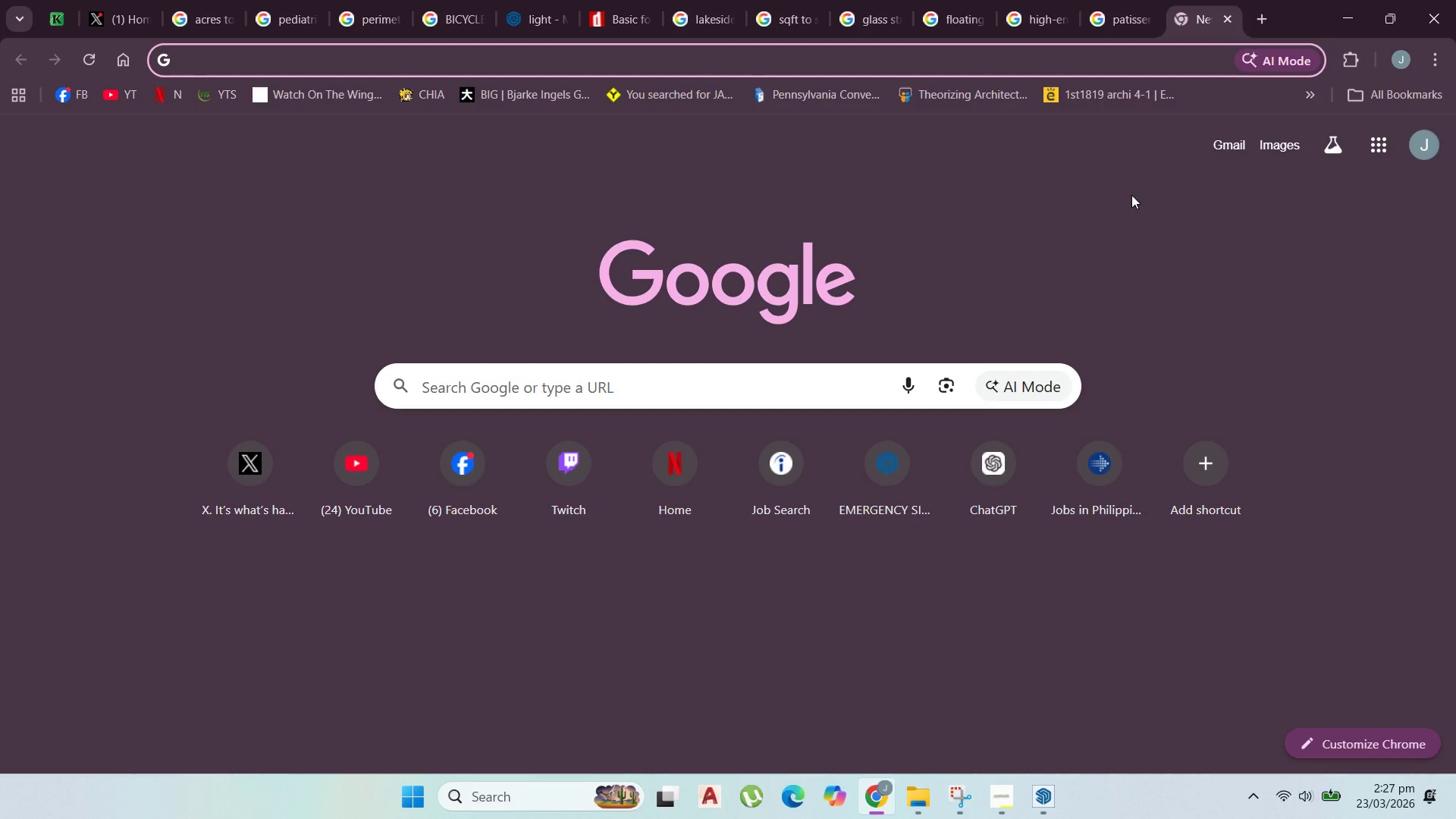 
type(3d)
 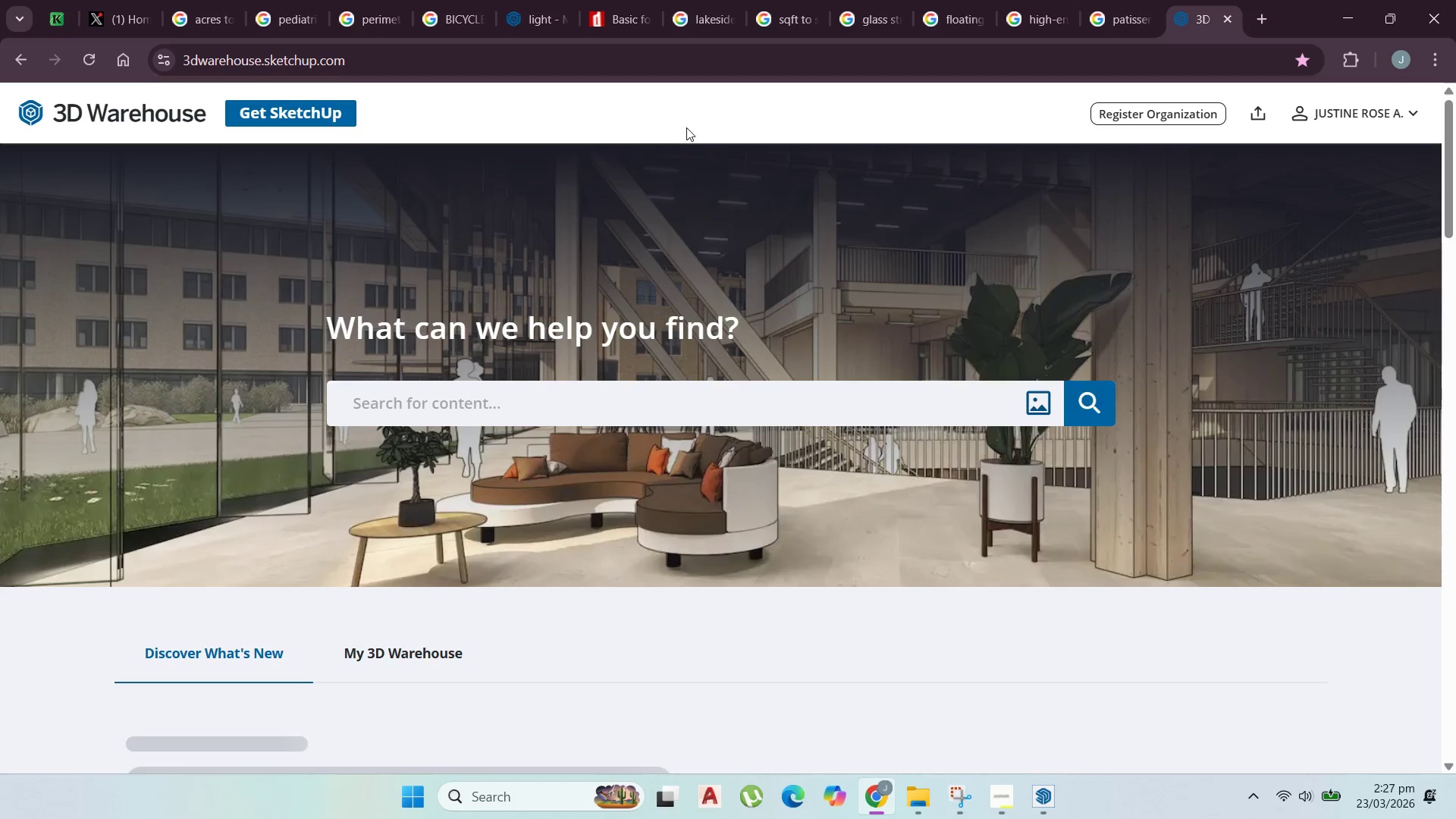 
wait(5.03)
 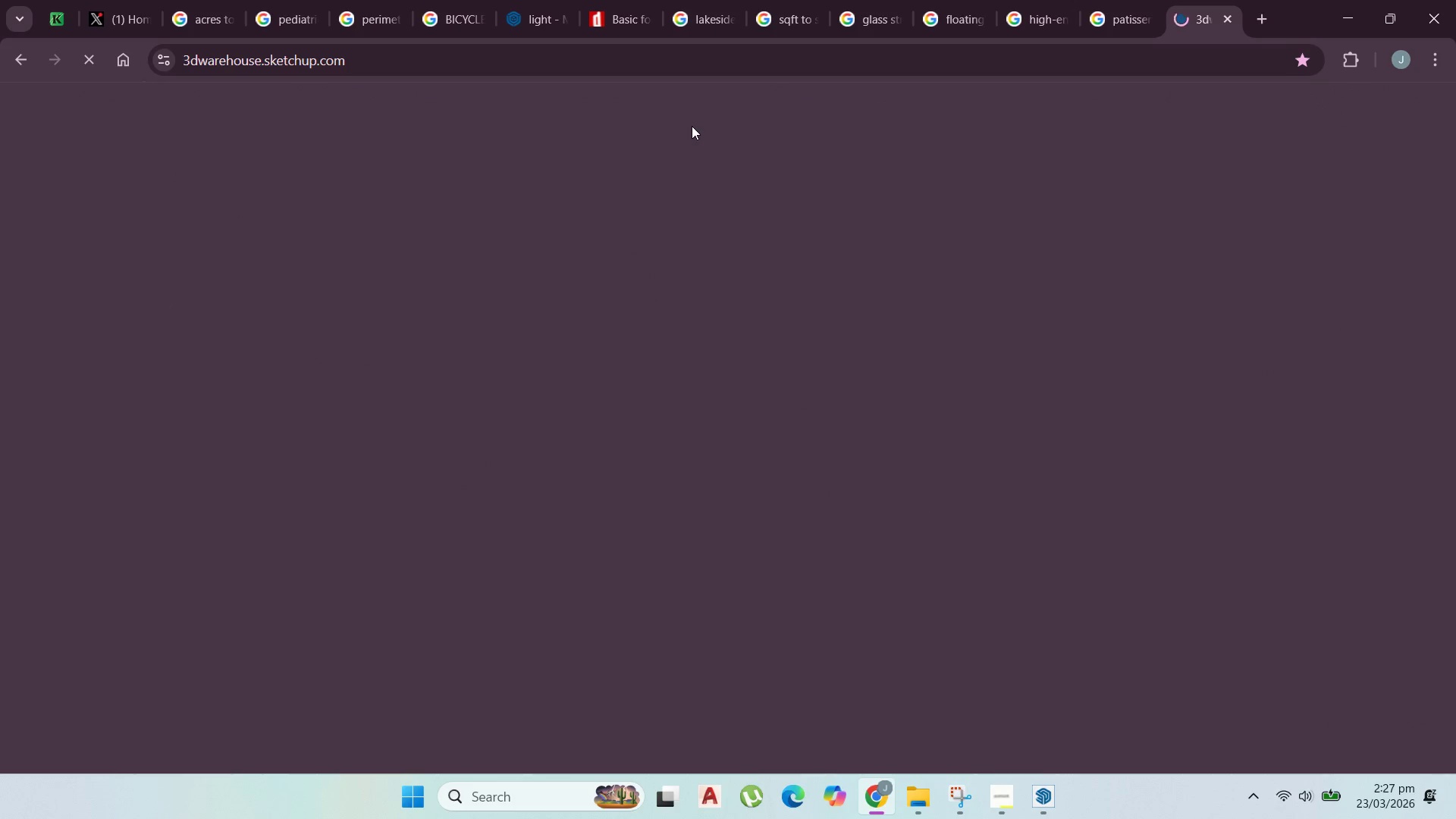 
left_click([576, 396])
 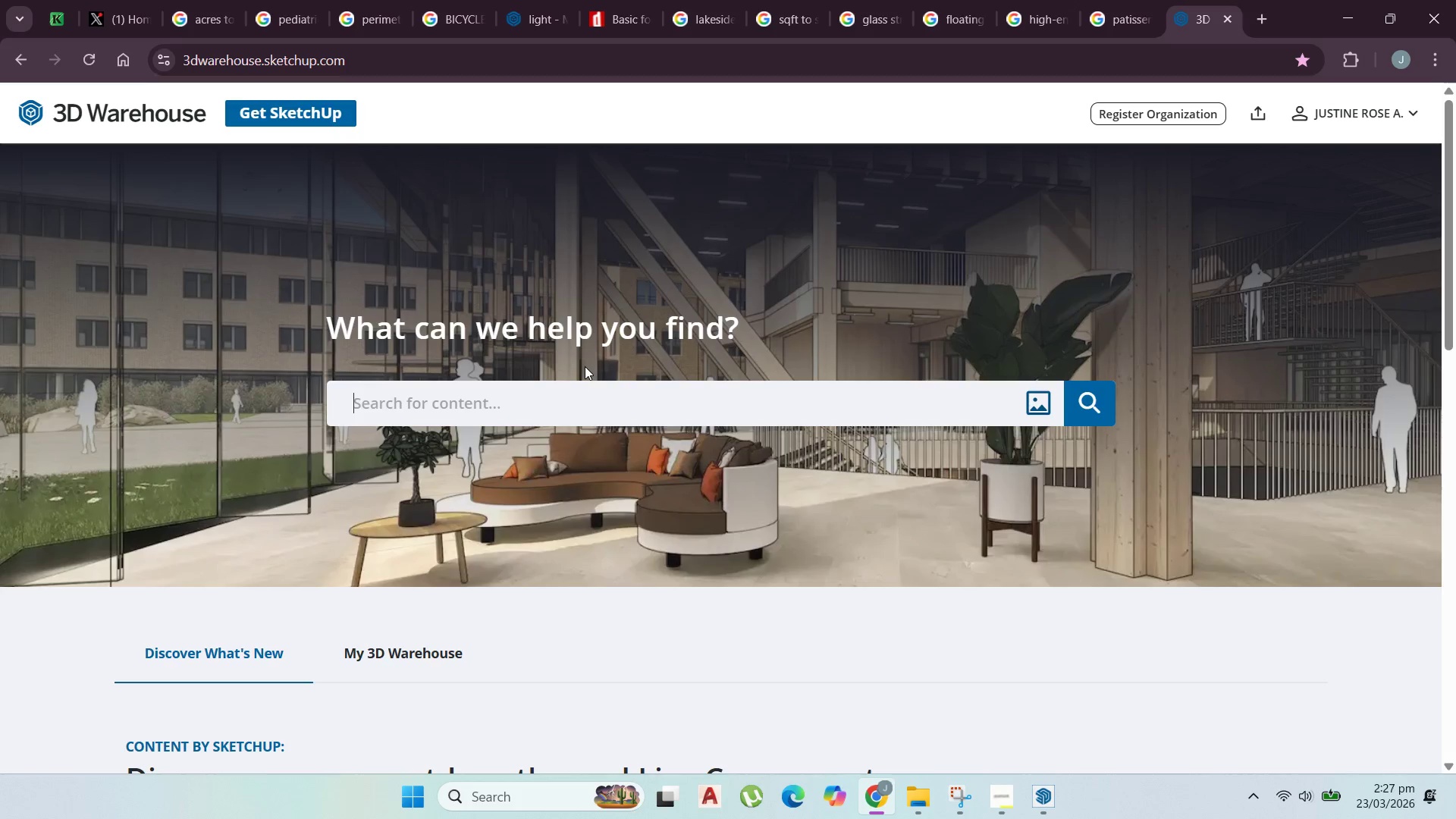 
type(lake)
 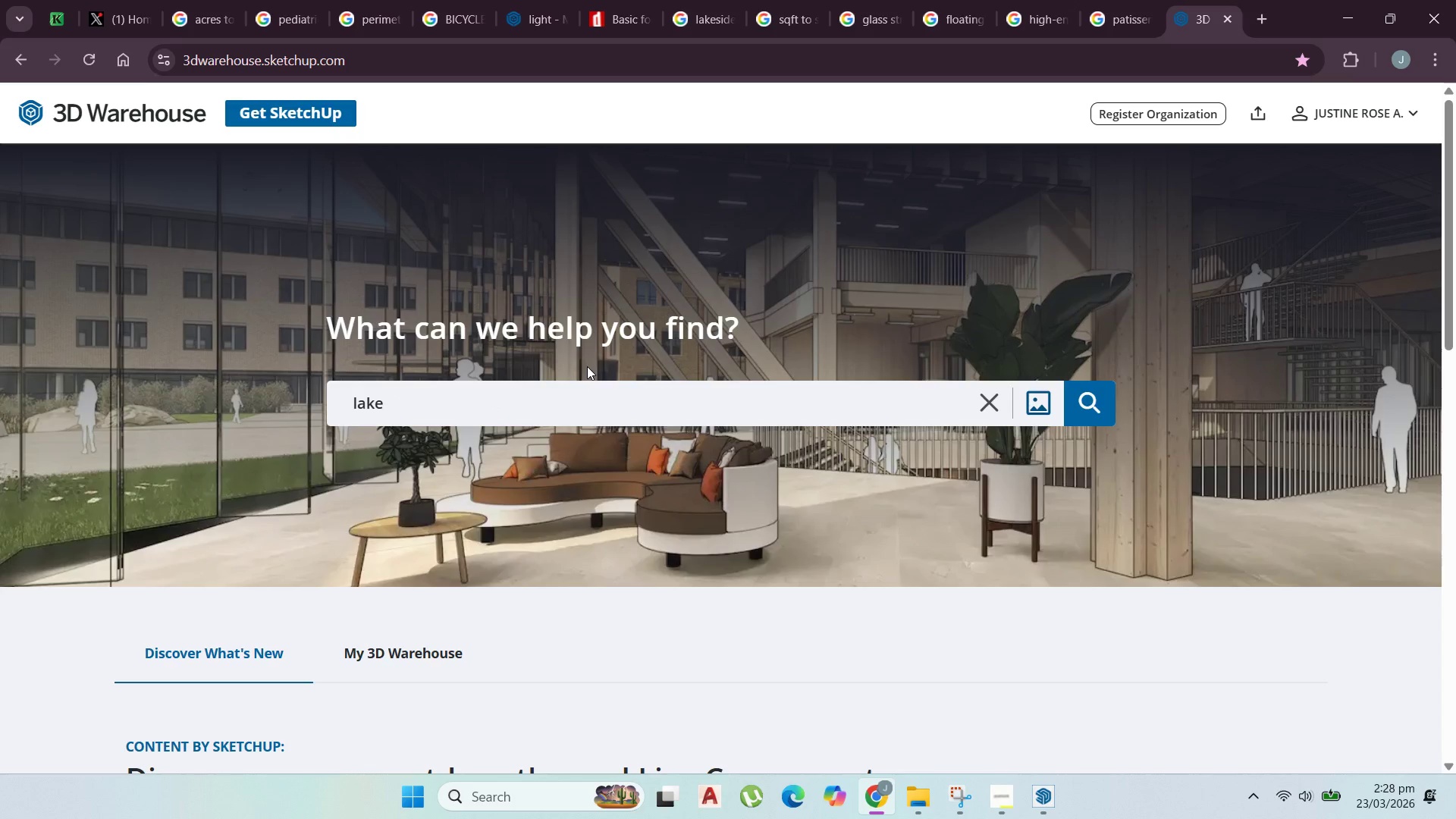 
key(Enter)
 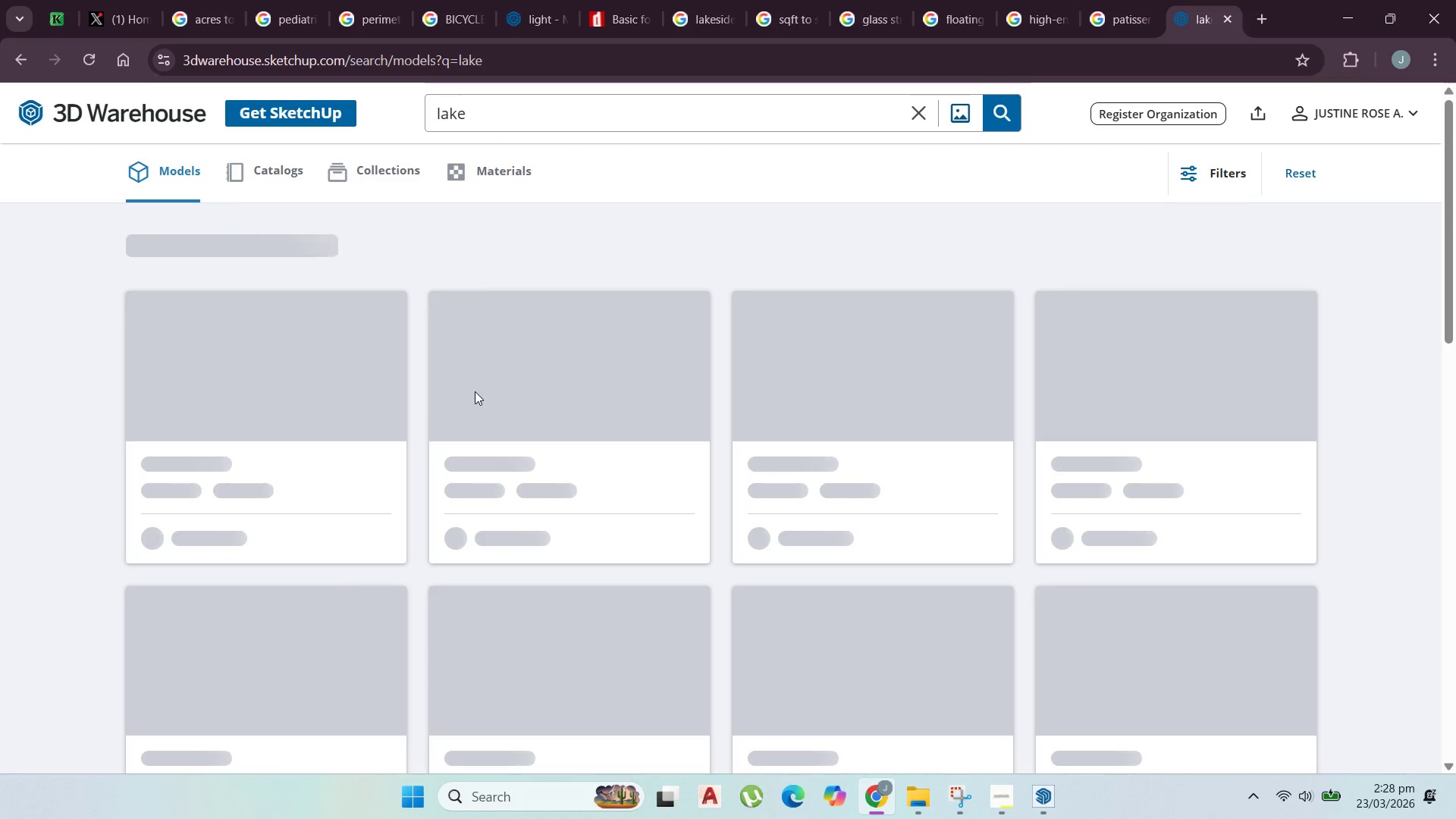 
mouse_move([697, 506])
 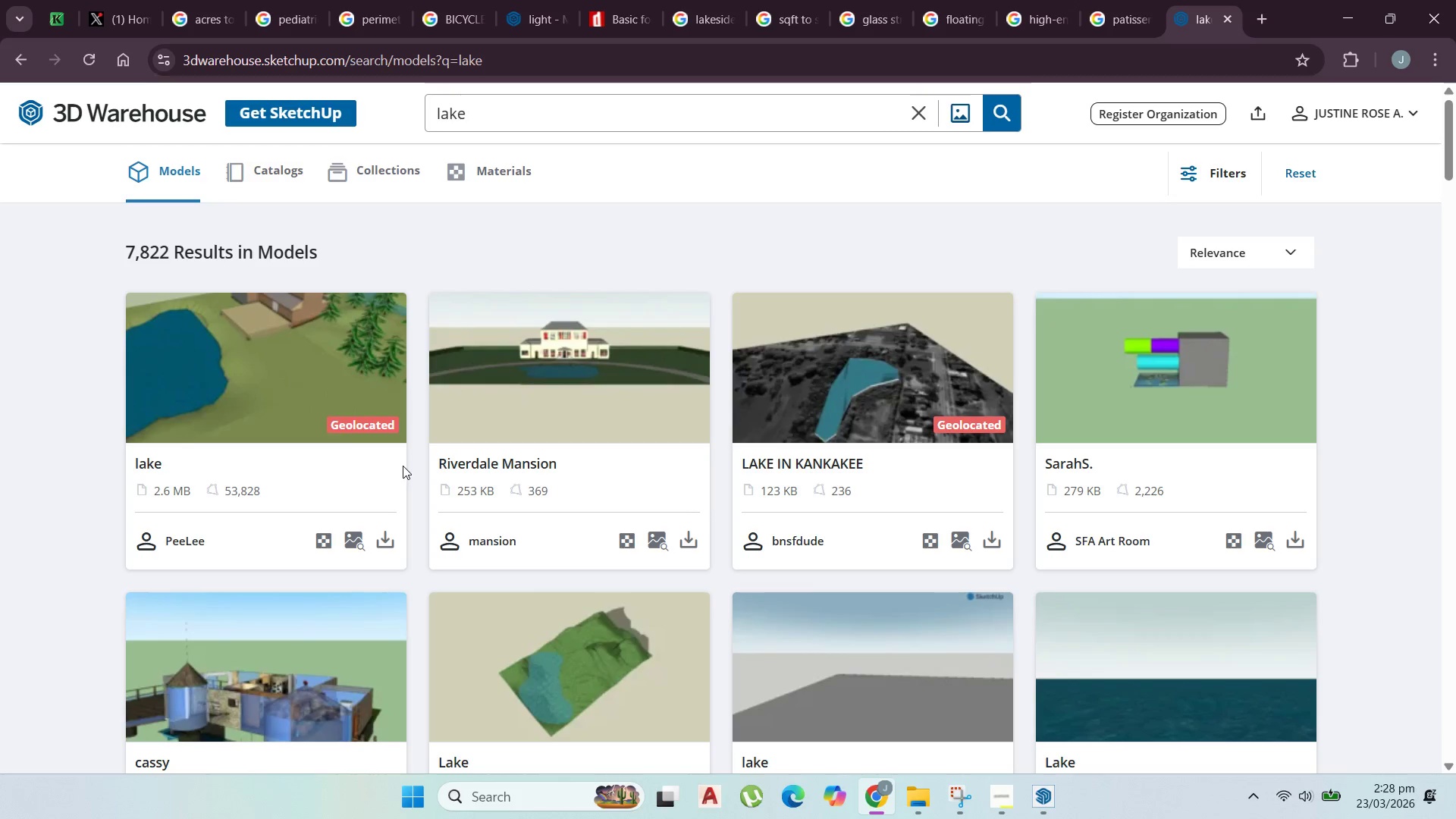 
scroll: coordinate [405, 473], scroll_direction: down, amount: 3.0
 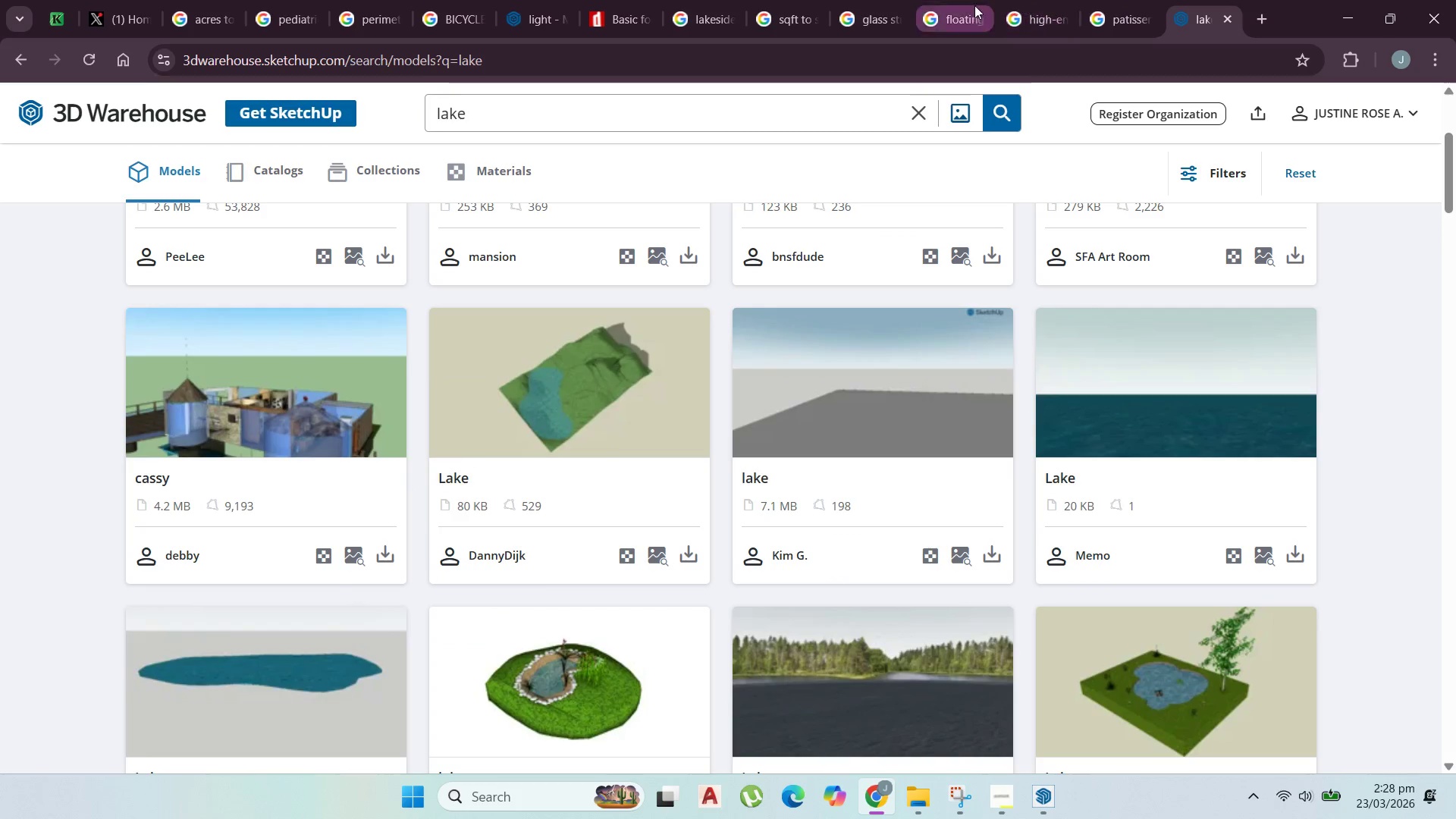 
left_click([730, 2])
 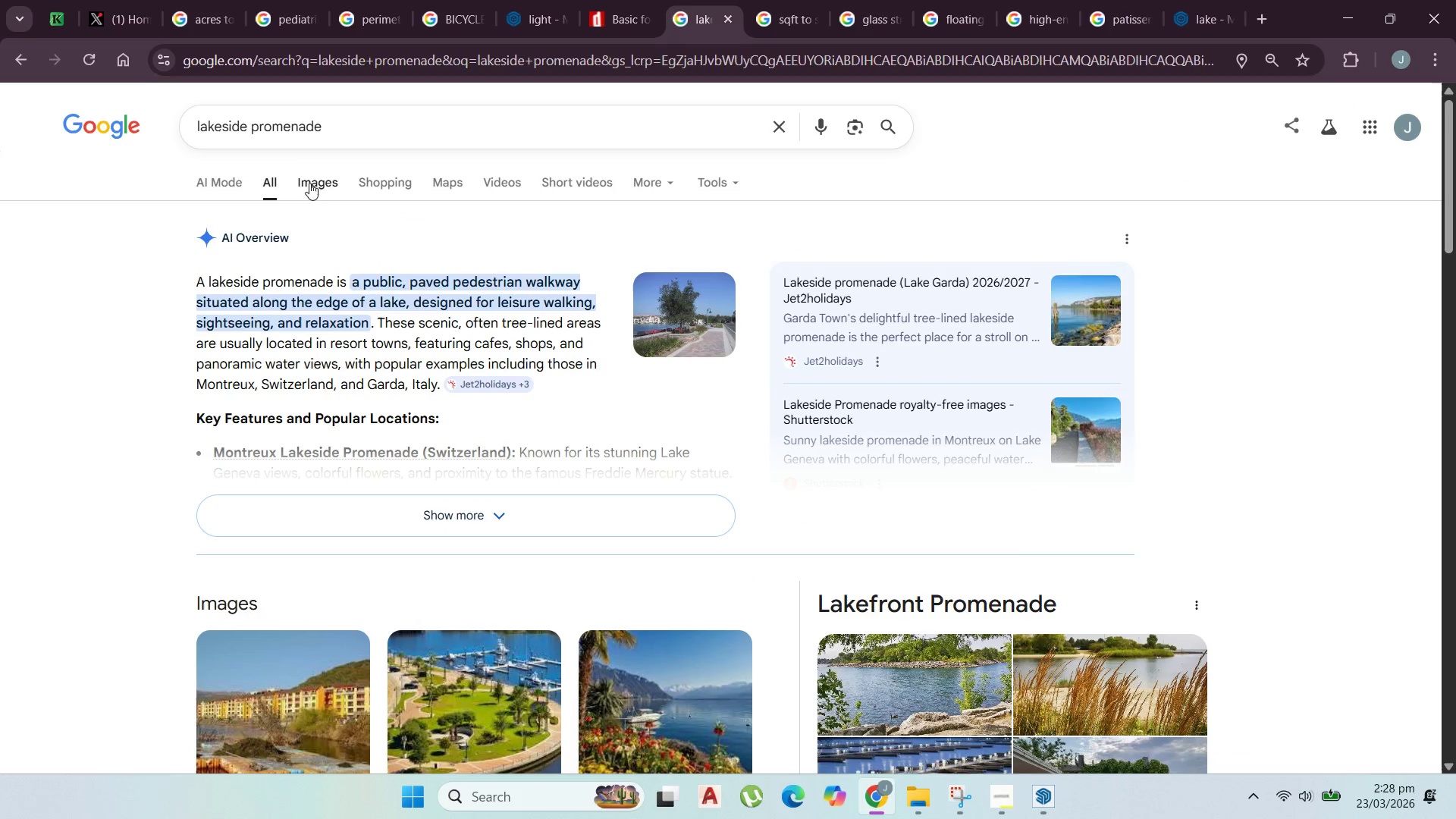 
left_click([322, 180])
 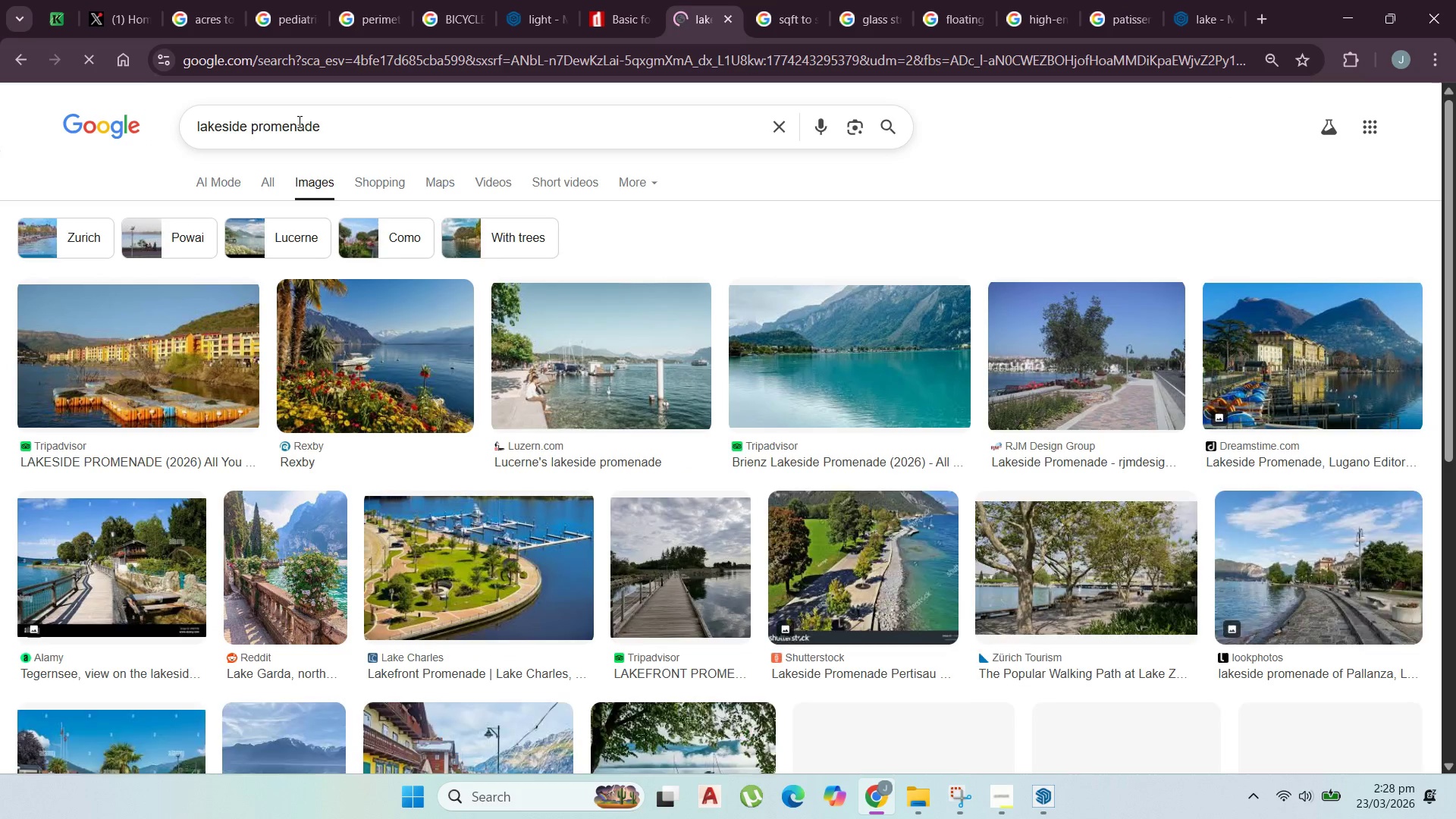 
double_click([298, 121])
 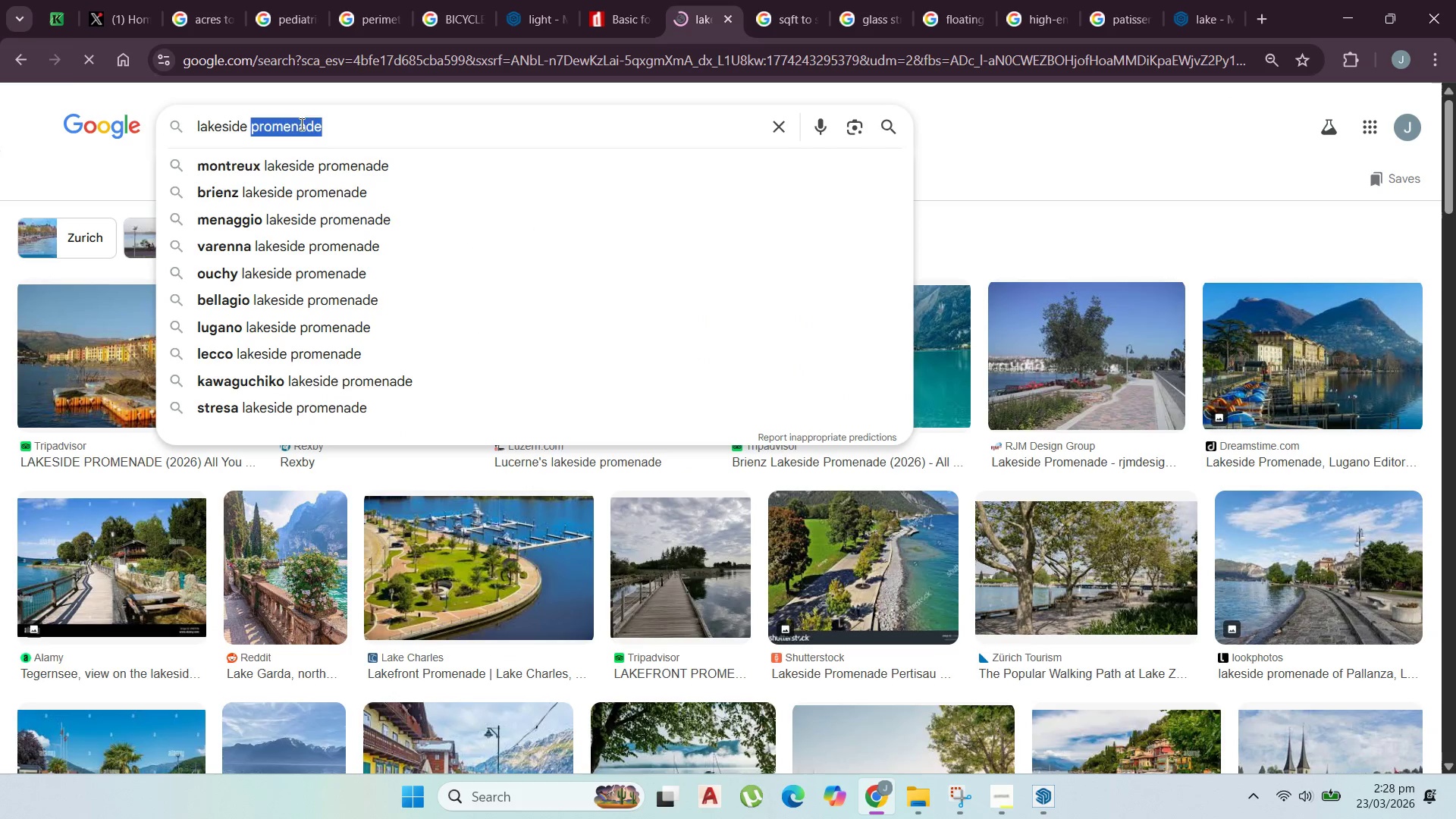 
key(Backspace)
type(str)
 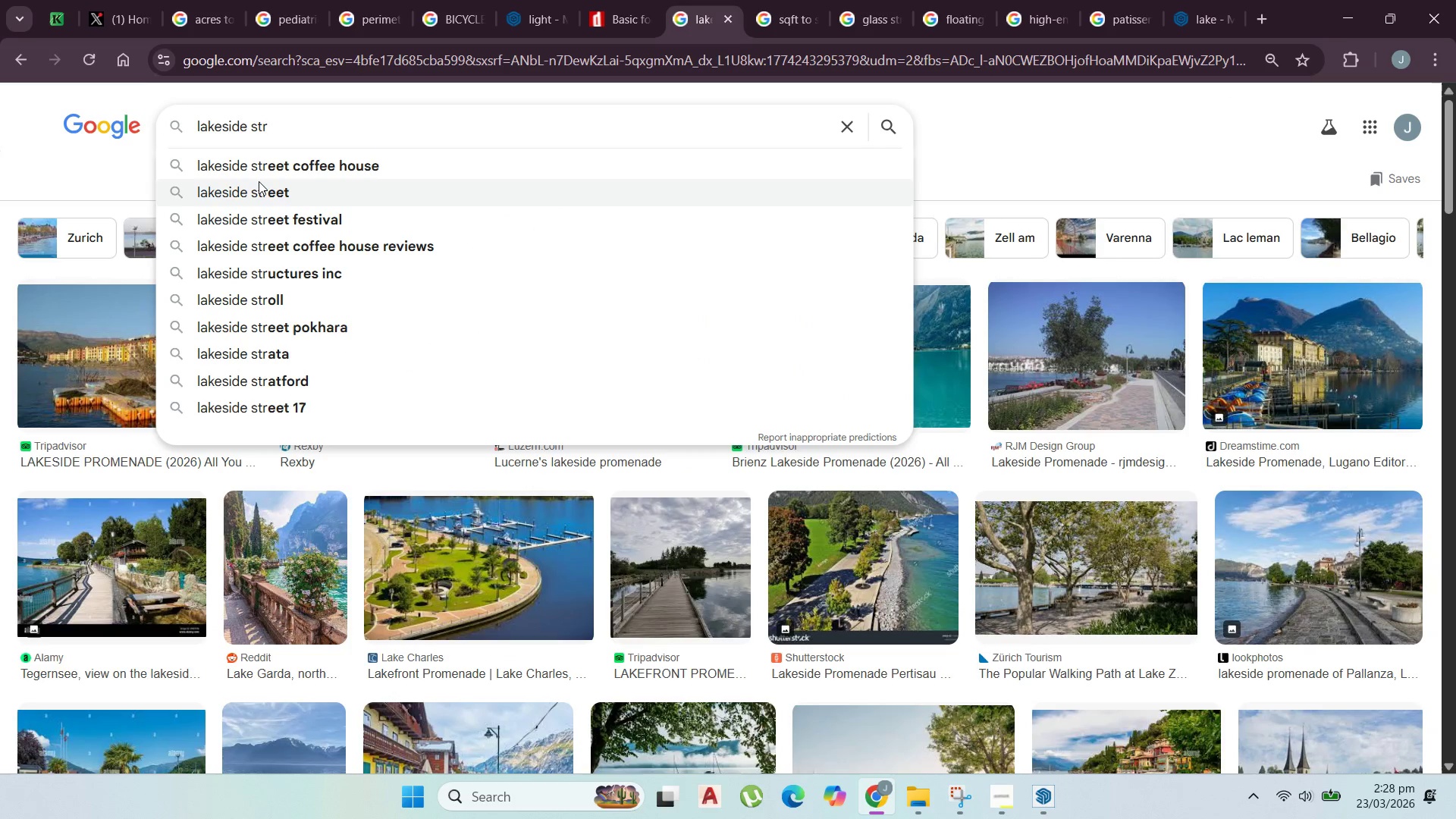 
type(cture)
 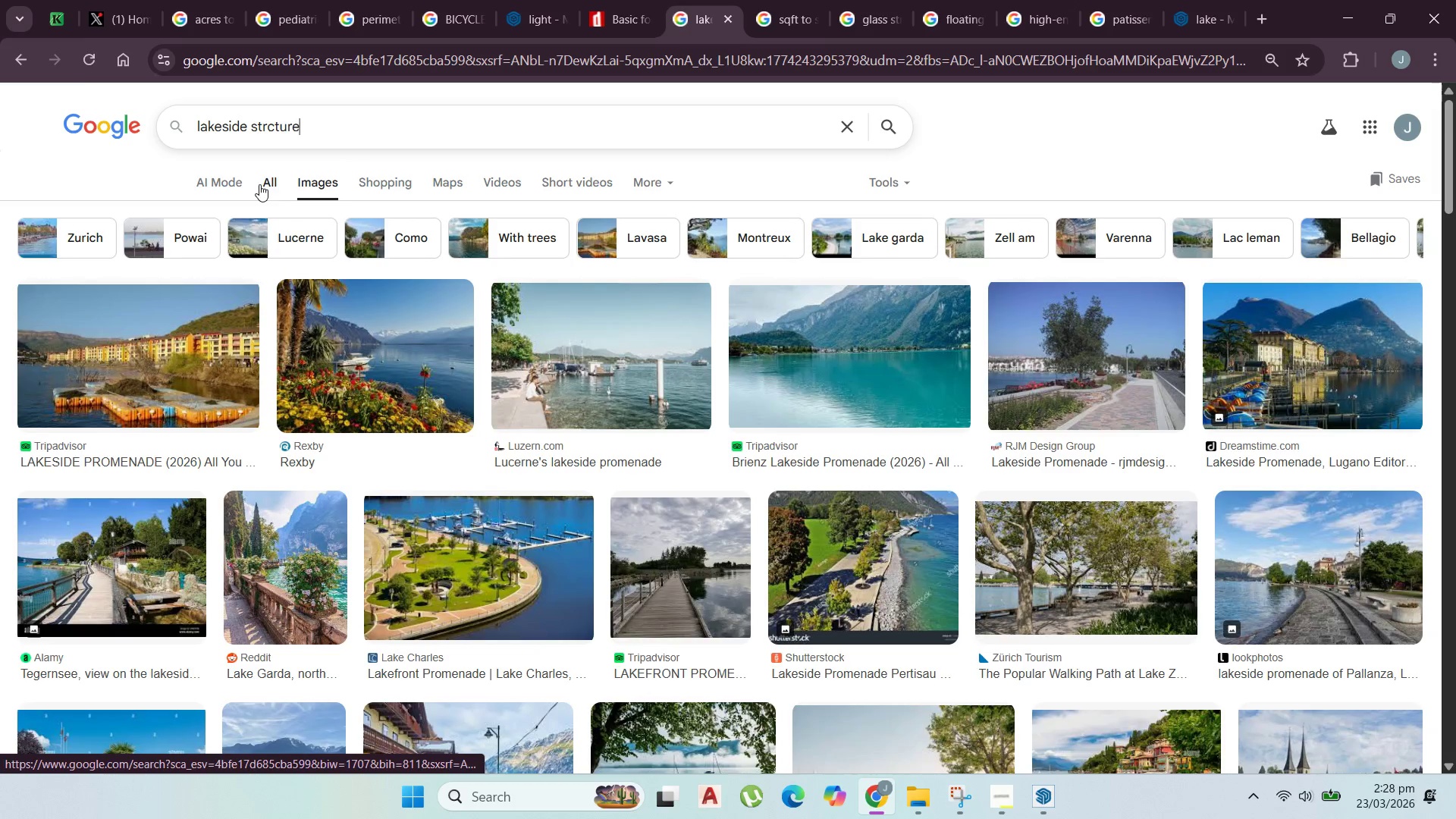 
key(Enter)
 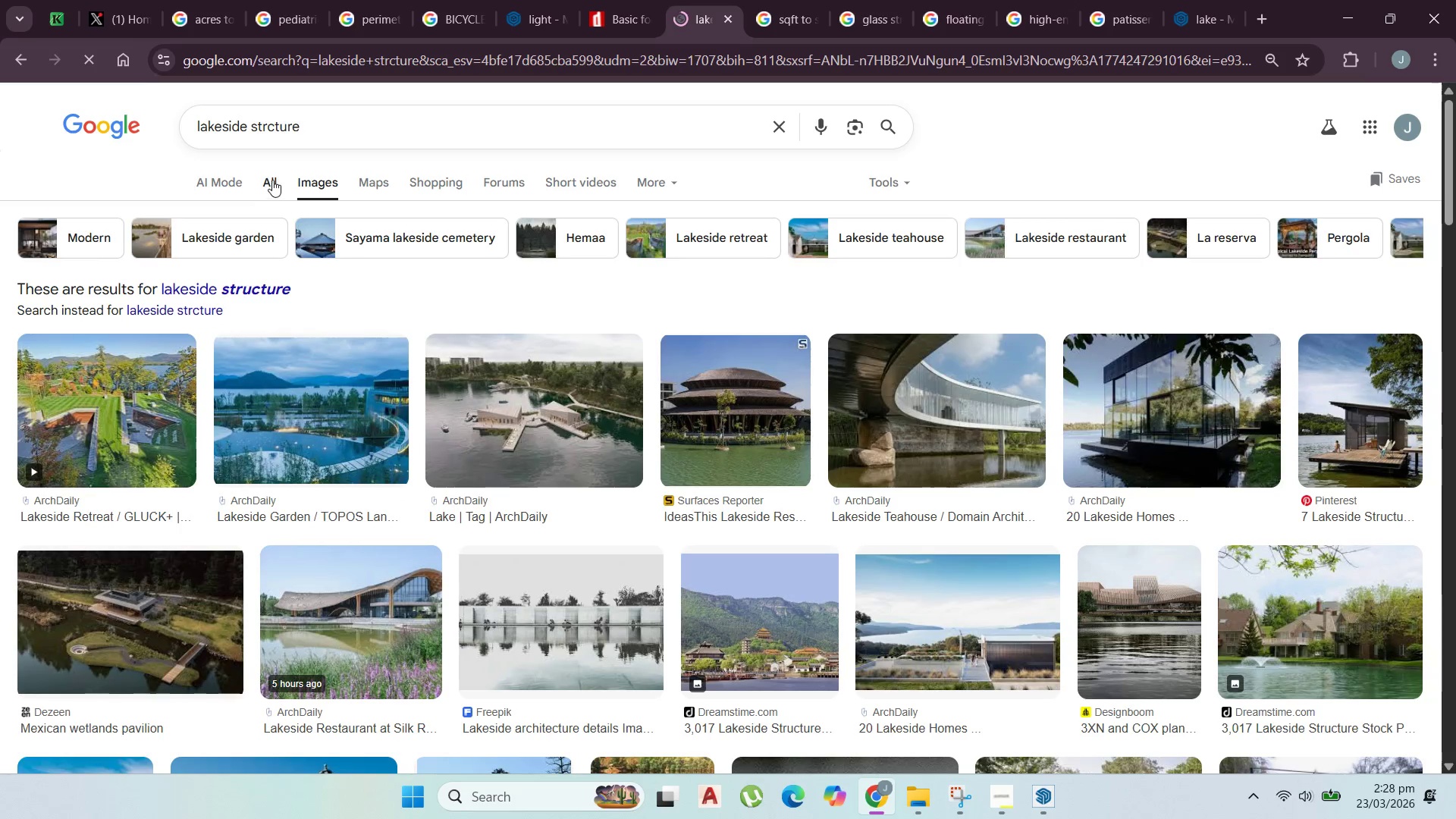 
left_click([266, 290])
 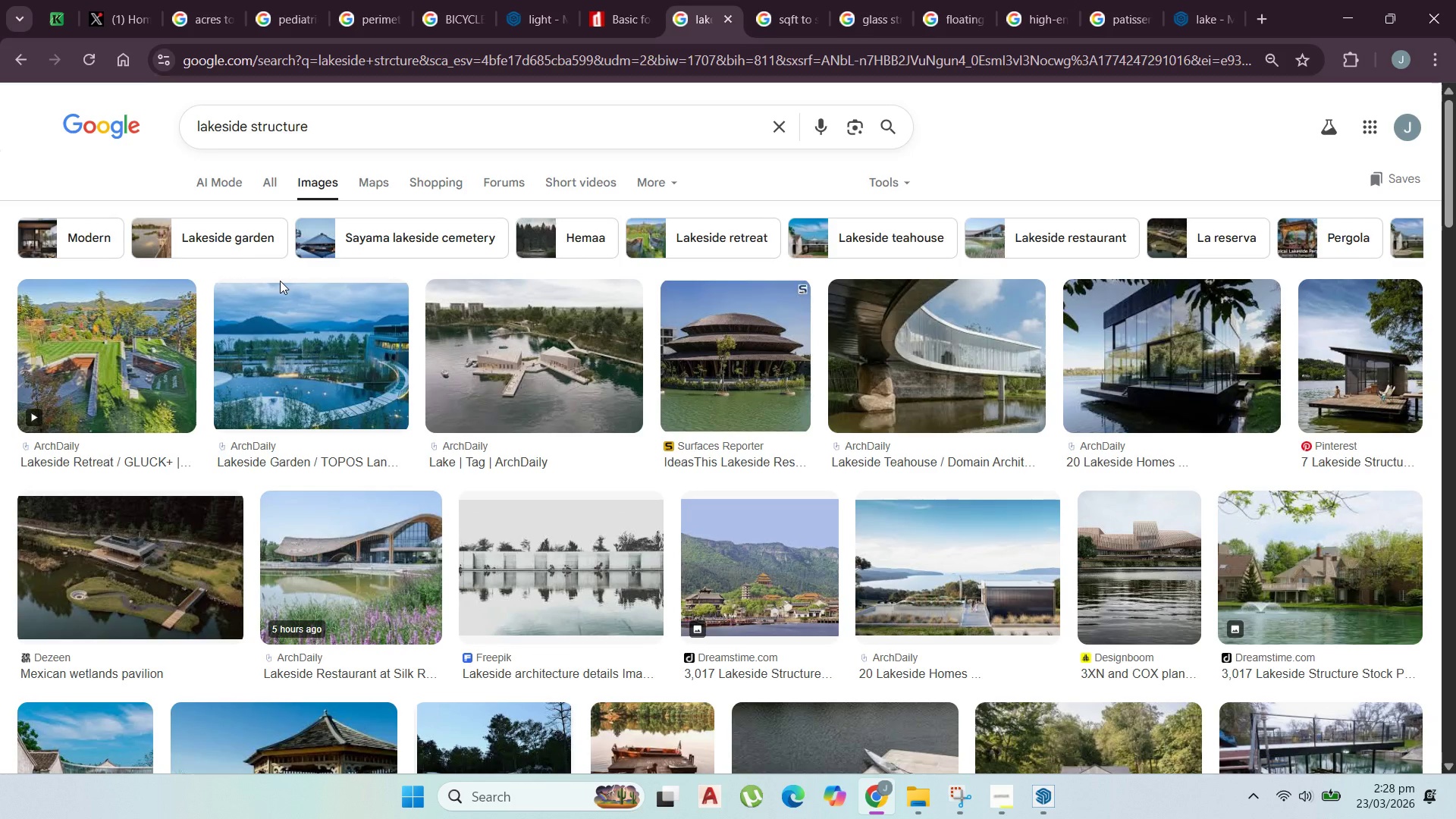 
scroll: coordinate [300, 273], scroll_direction: down, amount: 3.0
 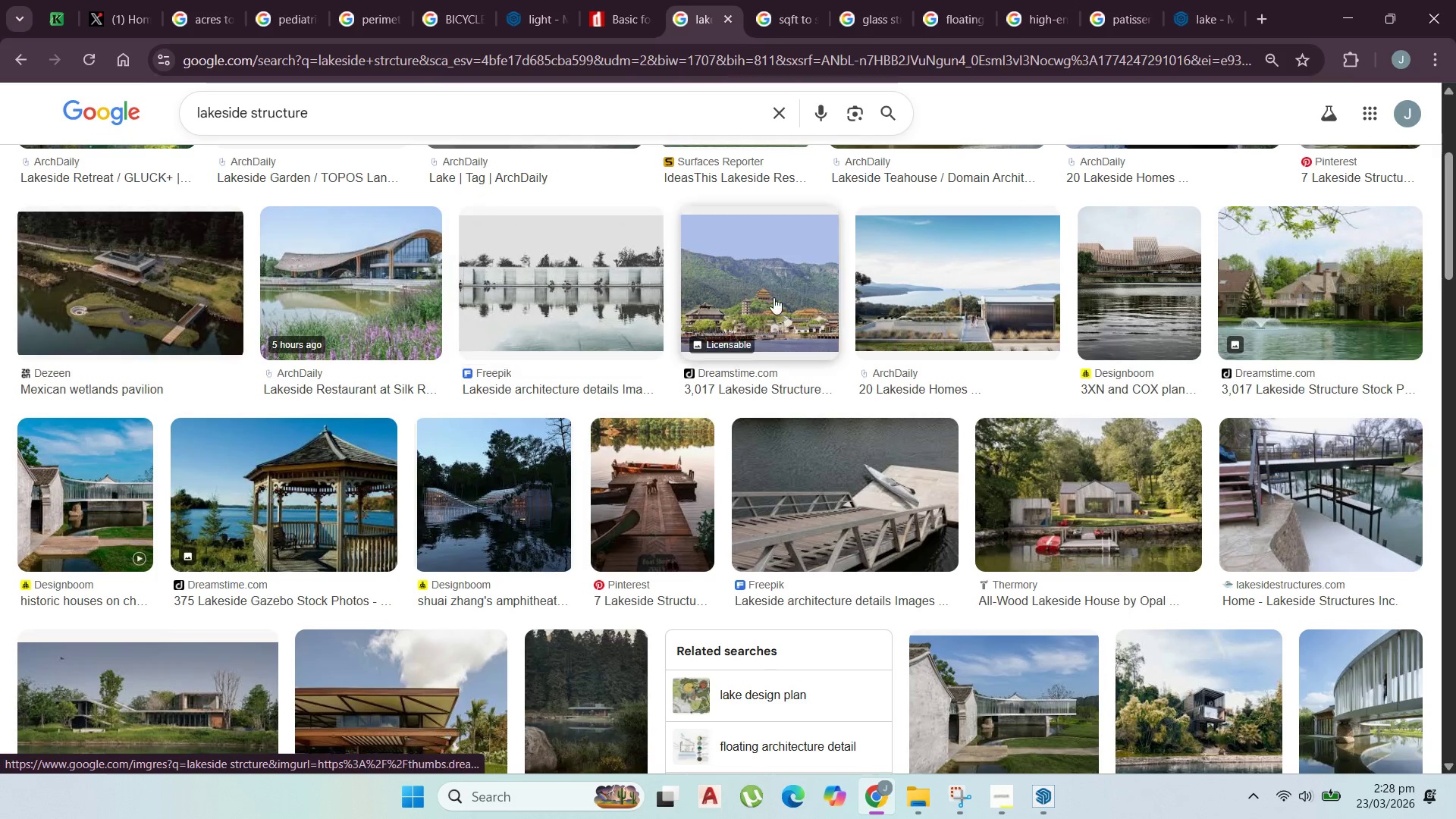 
scroll: coordinate [1084, 365], scroll_direction: up, amount: 1.0
 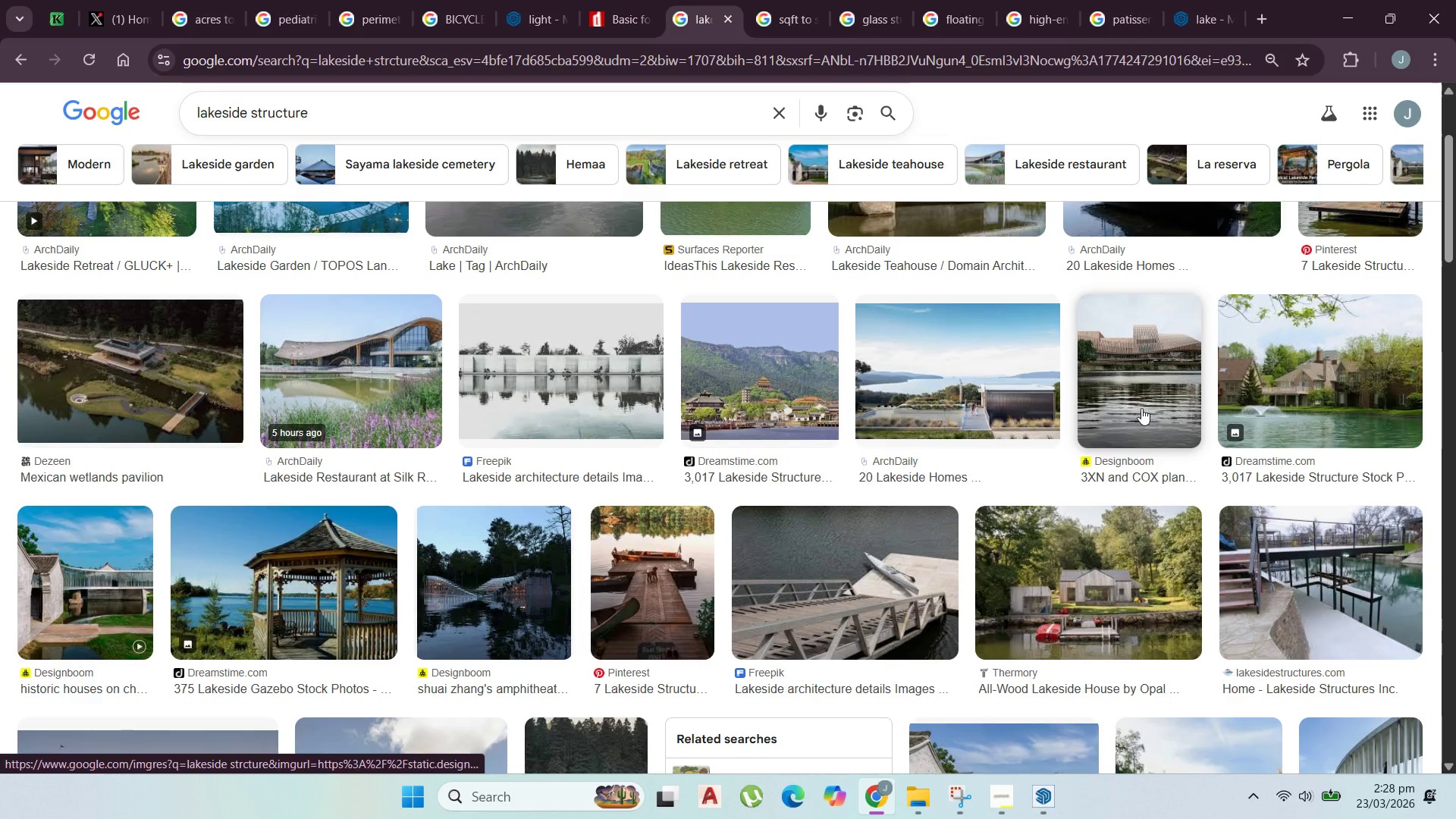 
left_click([1141, 408])
 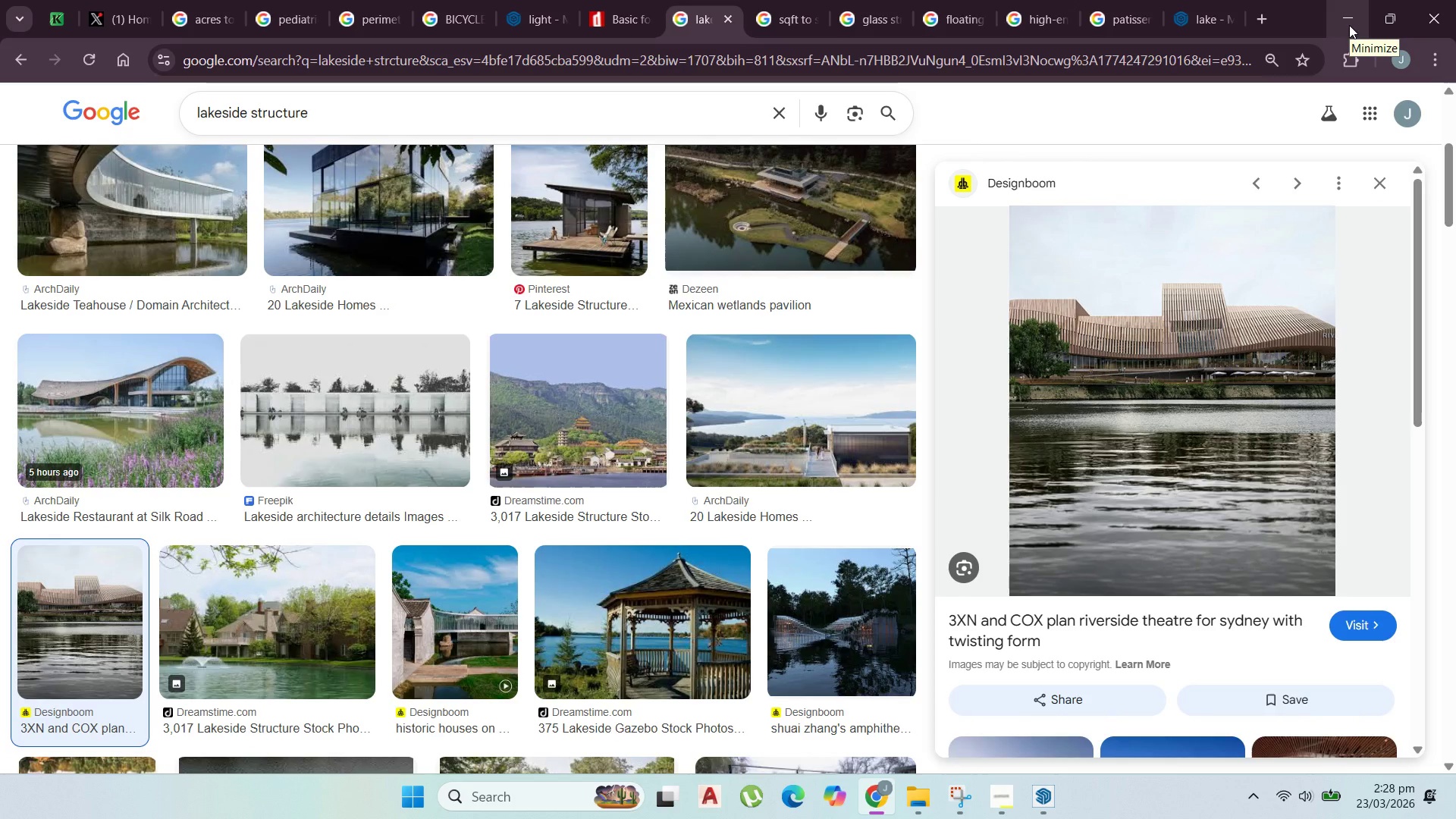 
wait(5.7)
 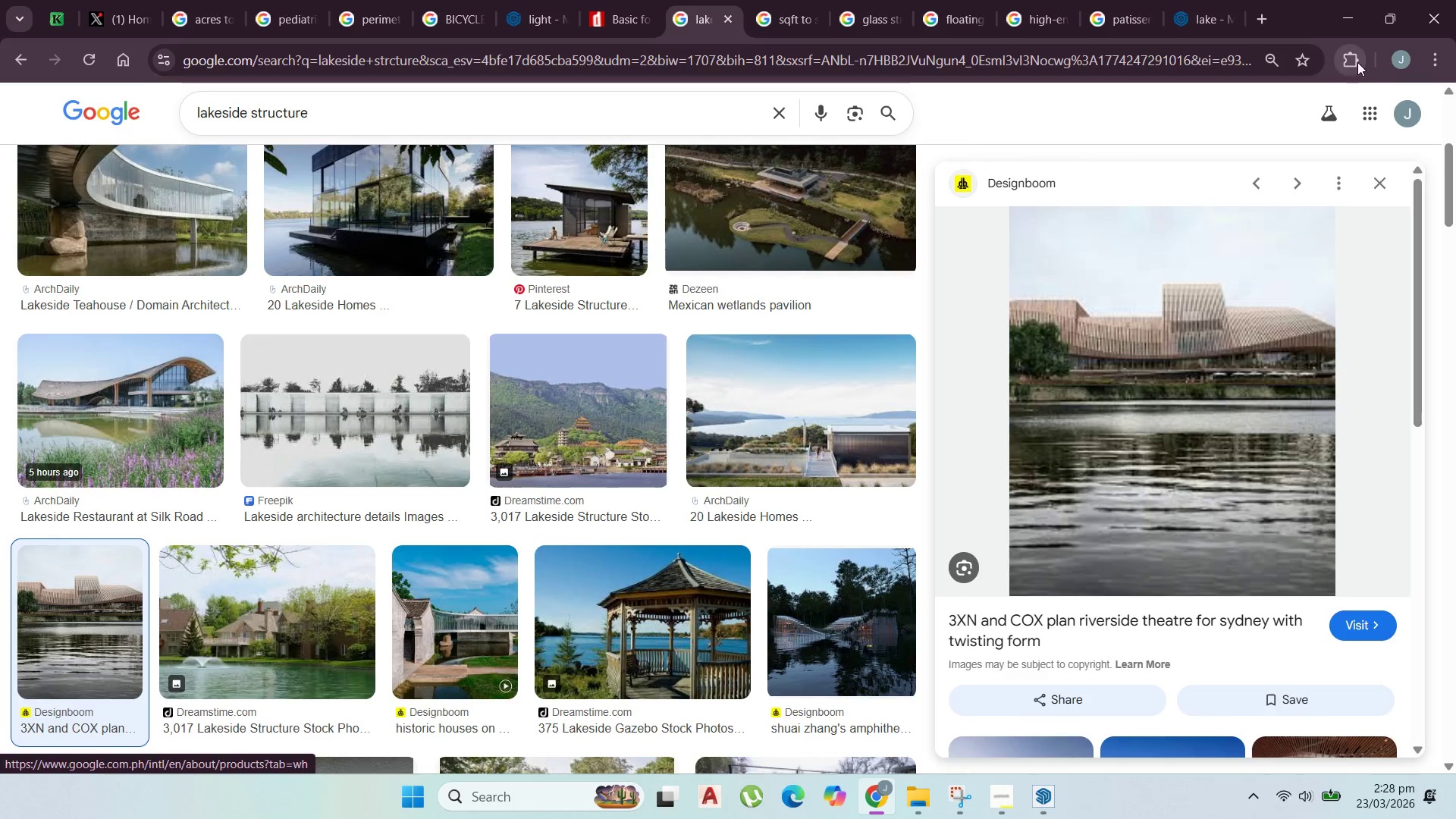 
left_click([1349, 25])
 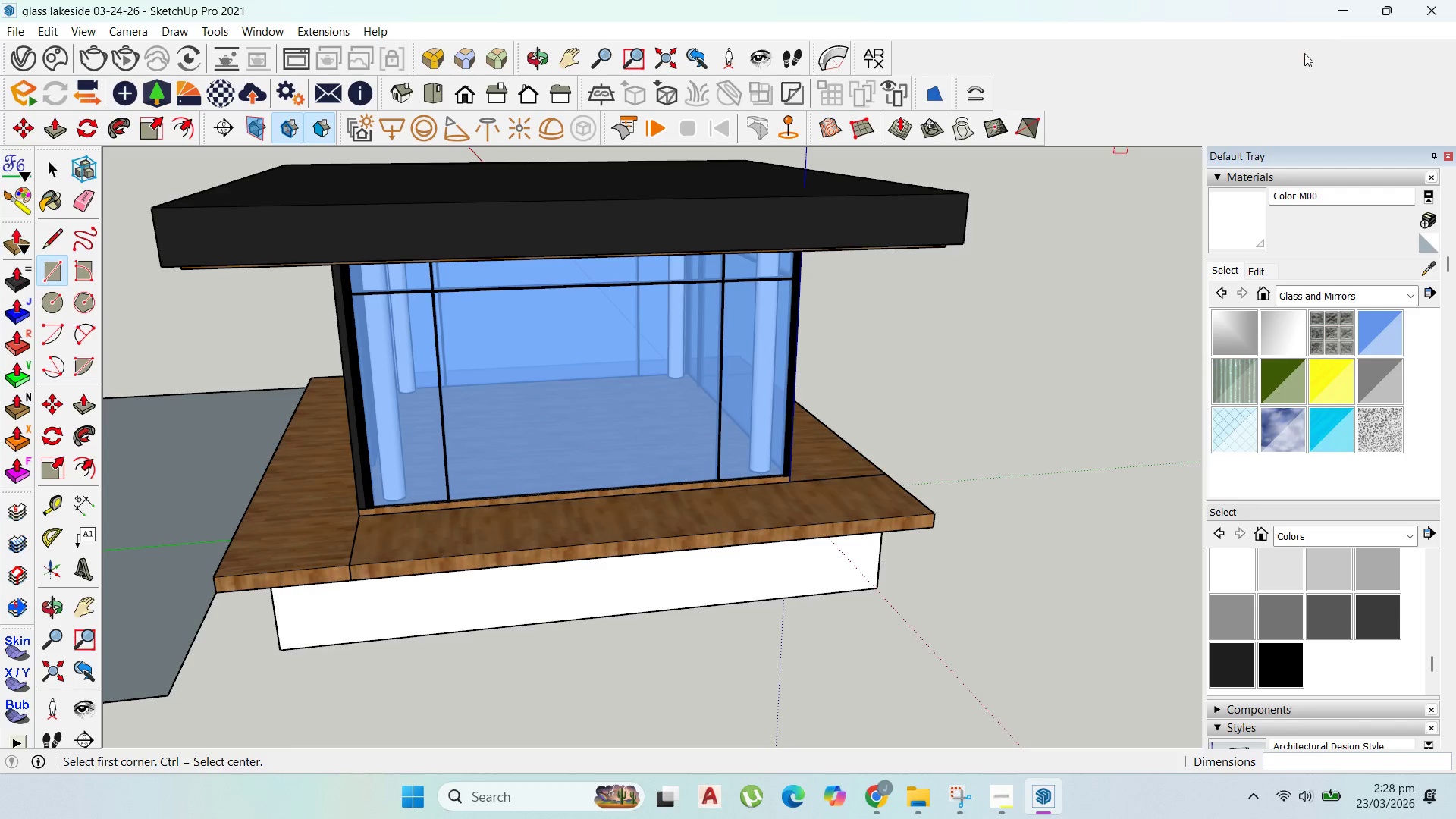 
scroll: coordinate [776, 347], scroll_direction: down, amount: 6.0
 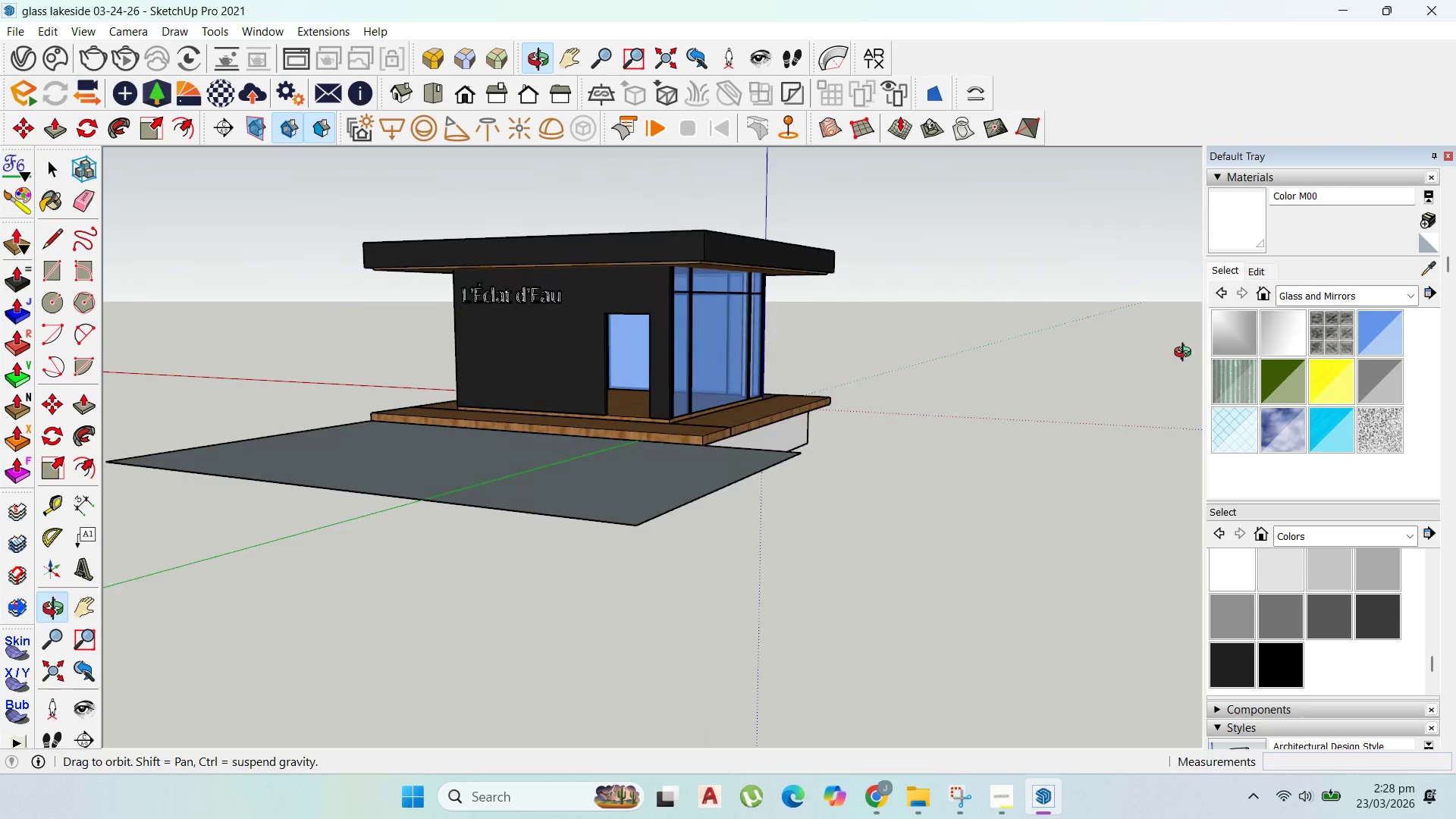 
scroll: coordinate [300, 397], scroll_direction: up, amount: 3.0
 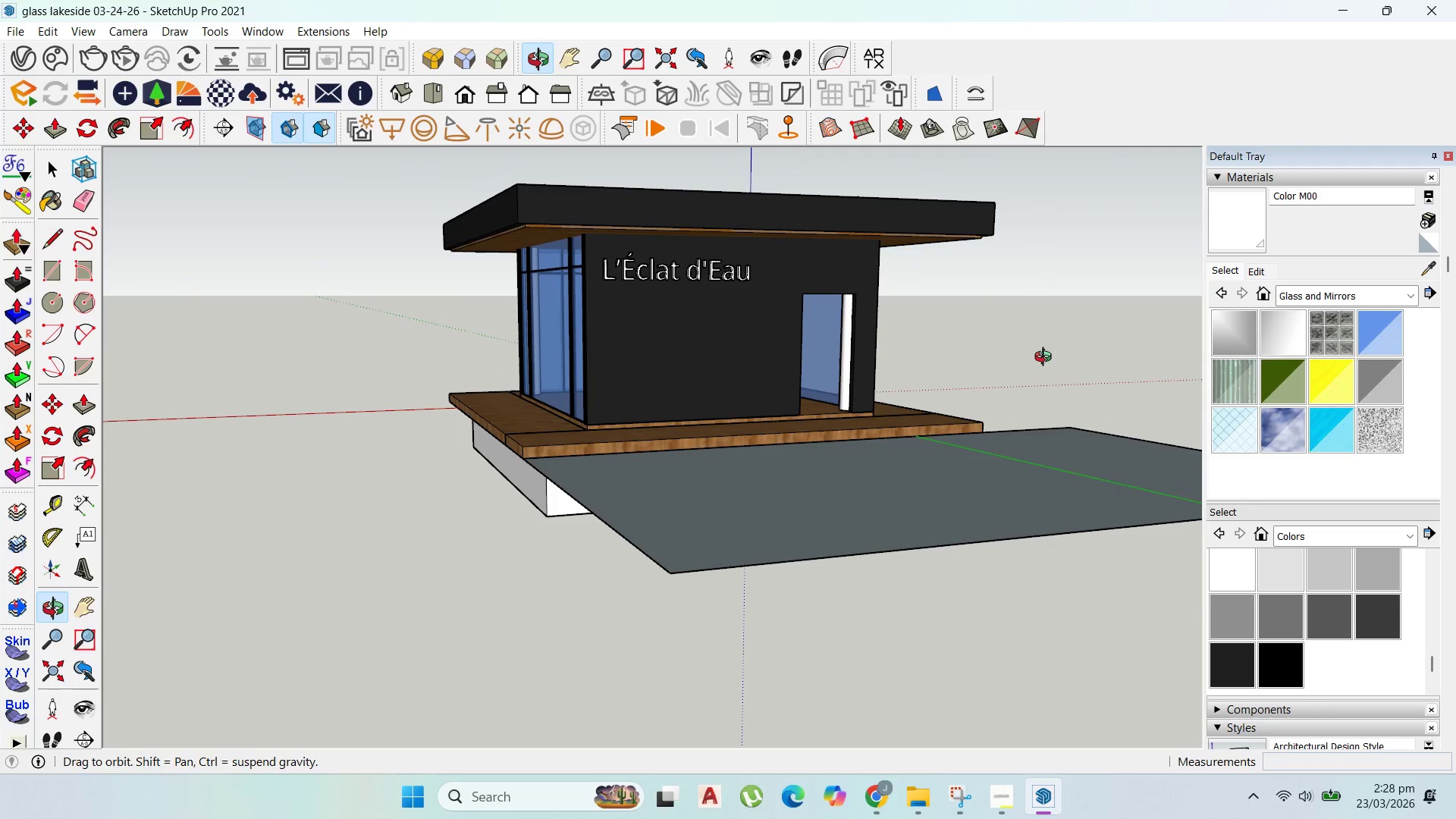 
scroll: coordinate [693, 381], scroll_direction: none, amount: 0.0
 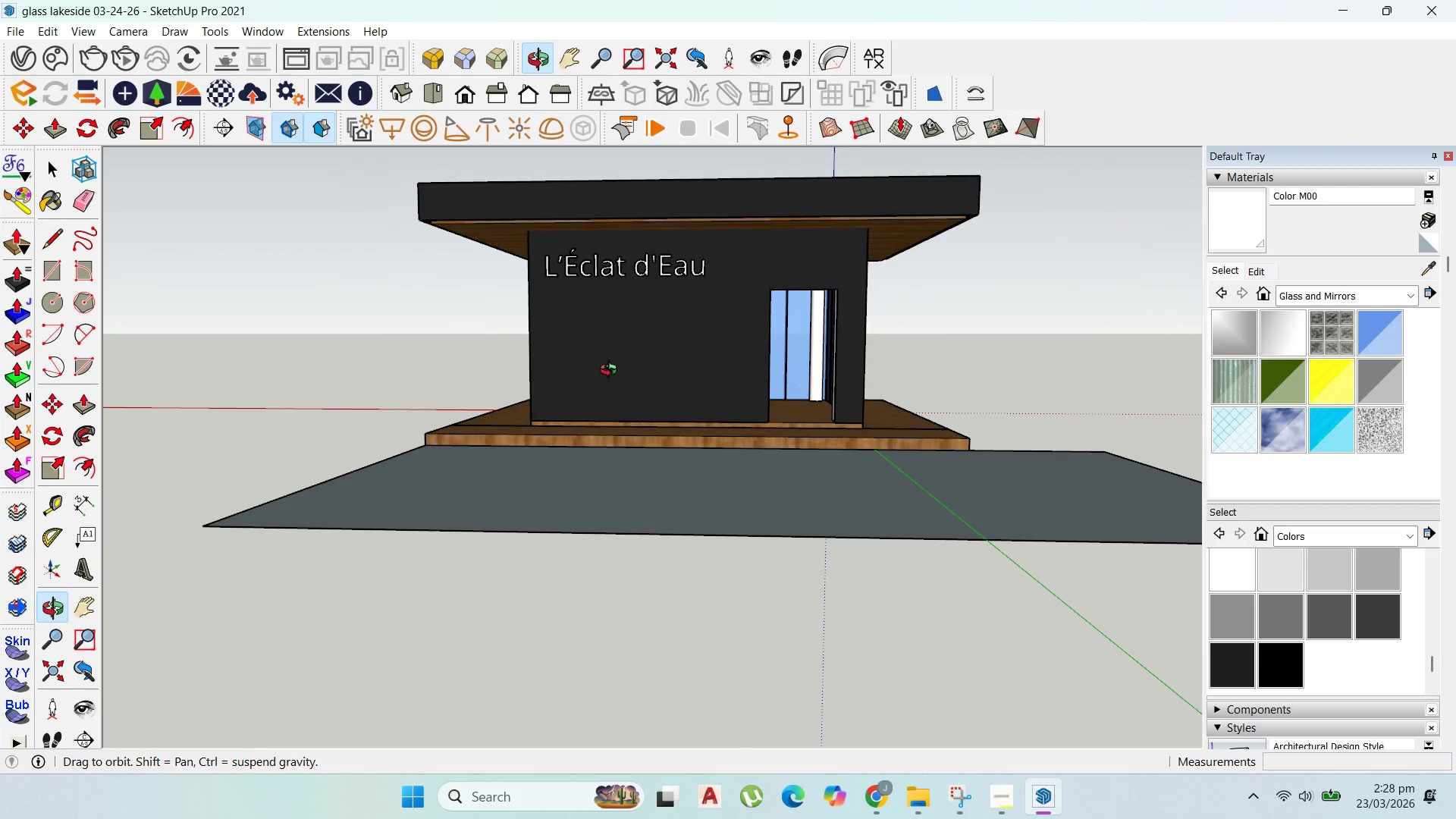 
scroll: coordinate [821, 457], scroll_direction: up, amount: 18.0
 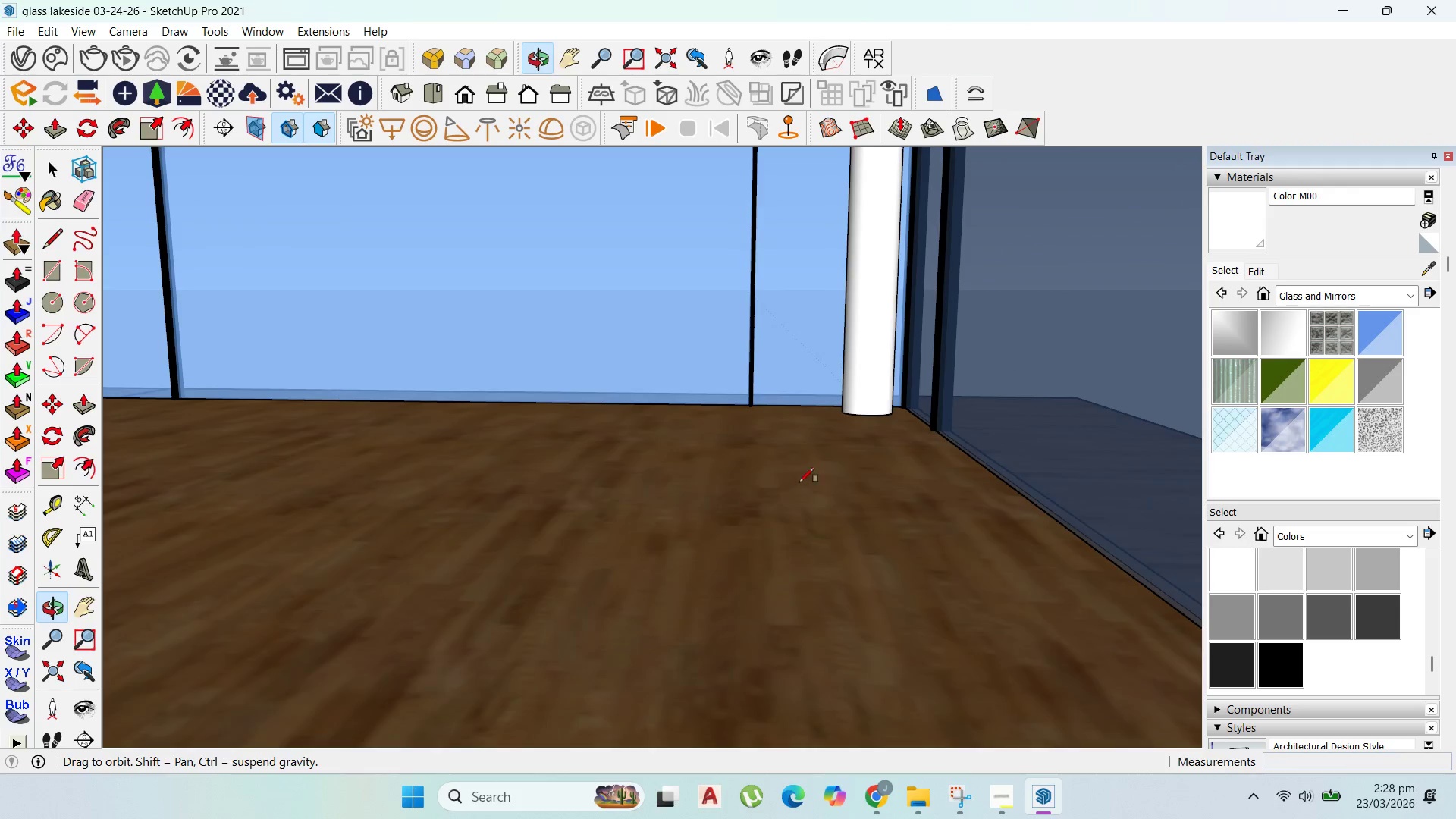 
scroll: coordinate [808, 479], scroll_direction: down, amount: 12.0
 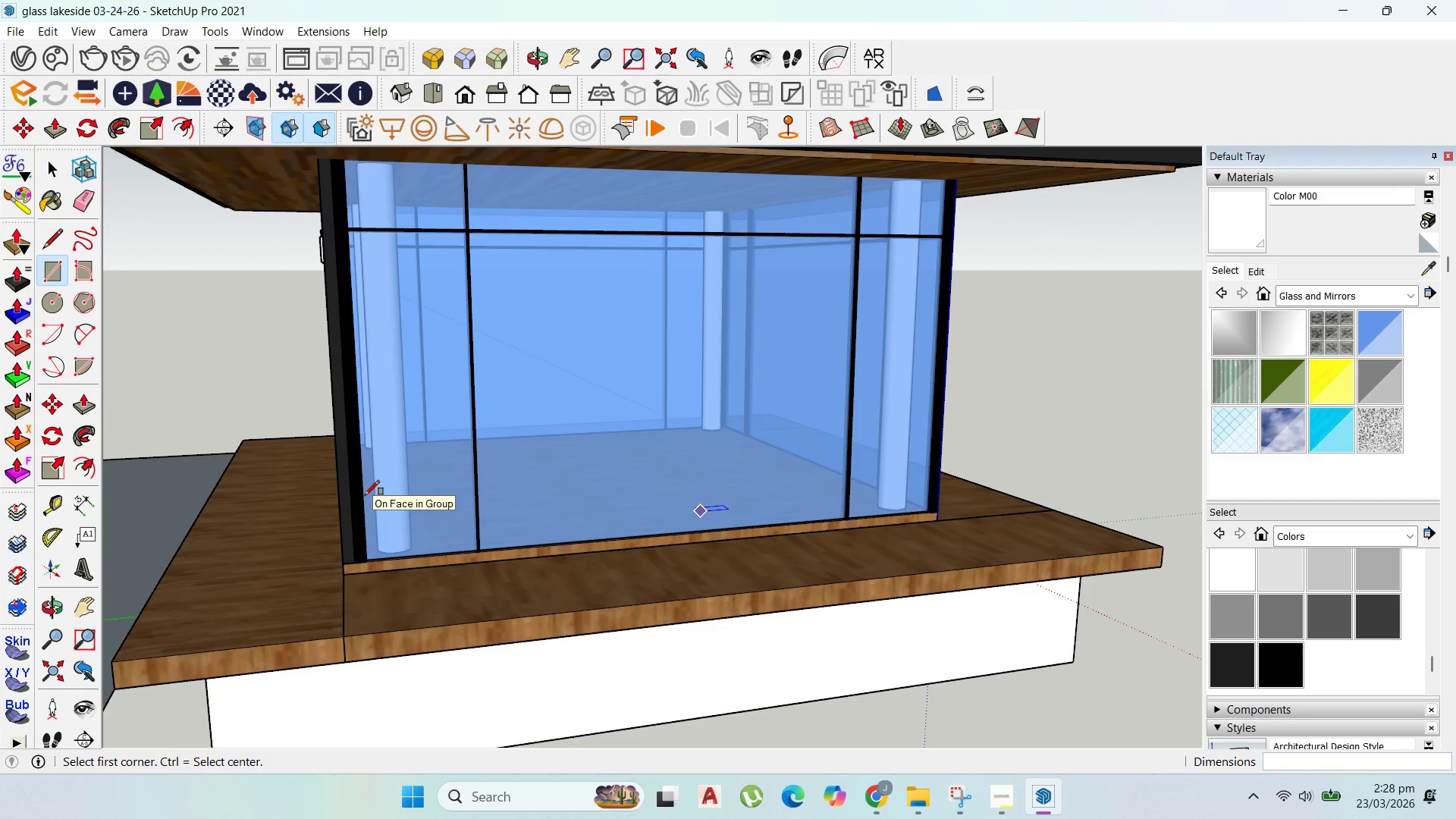 
wait(6.53)
 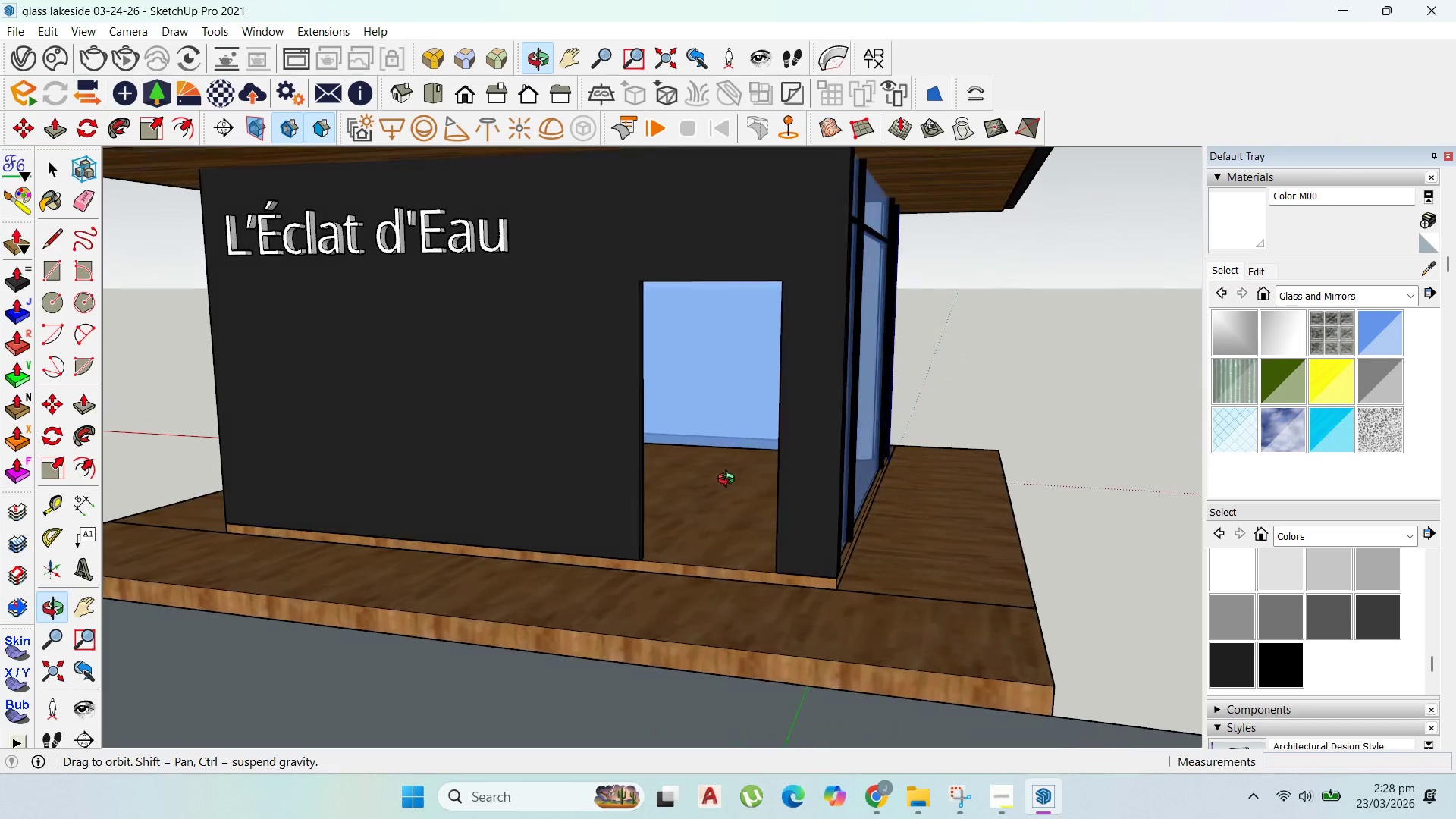 
scroll: coordinate [293, 492], scroll_direction: up, amount: 5.0
 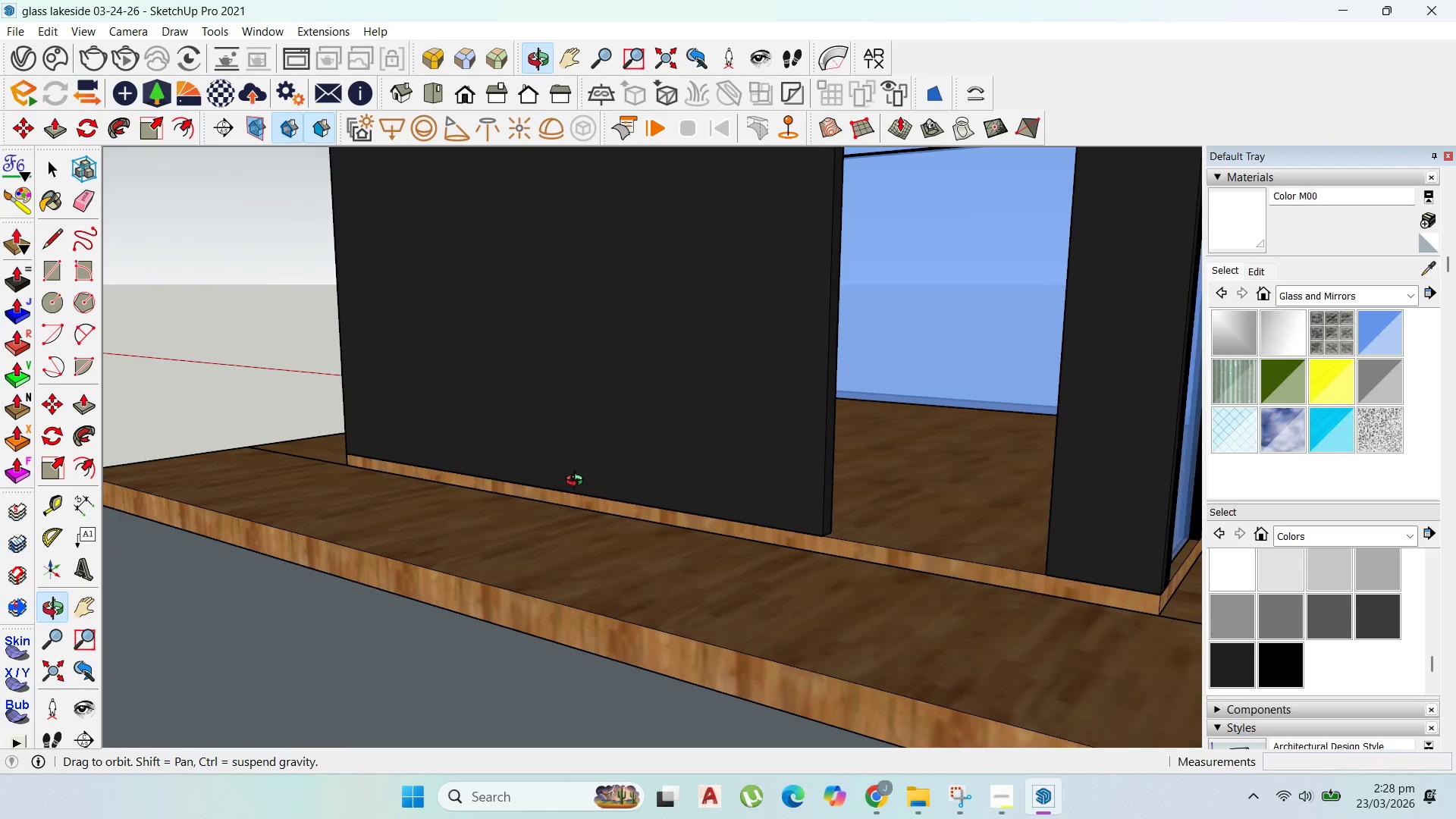 
scroll: coordinate [830, 557], scroll_direction: down, amount: 7.0
 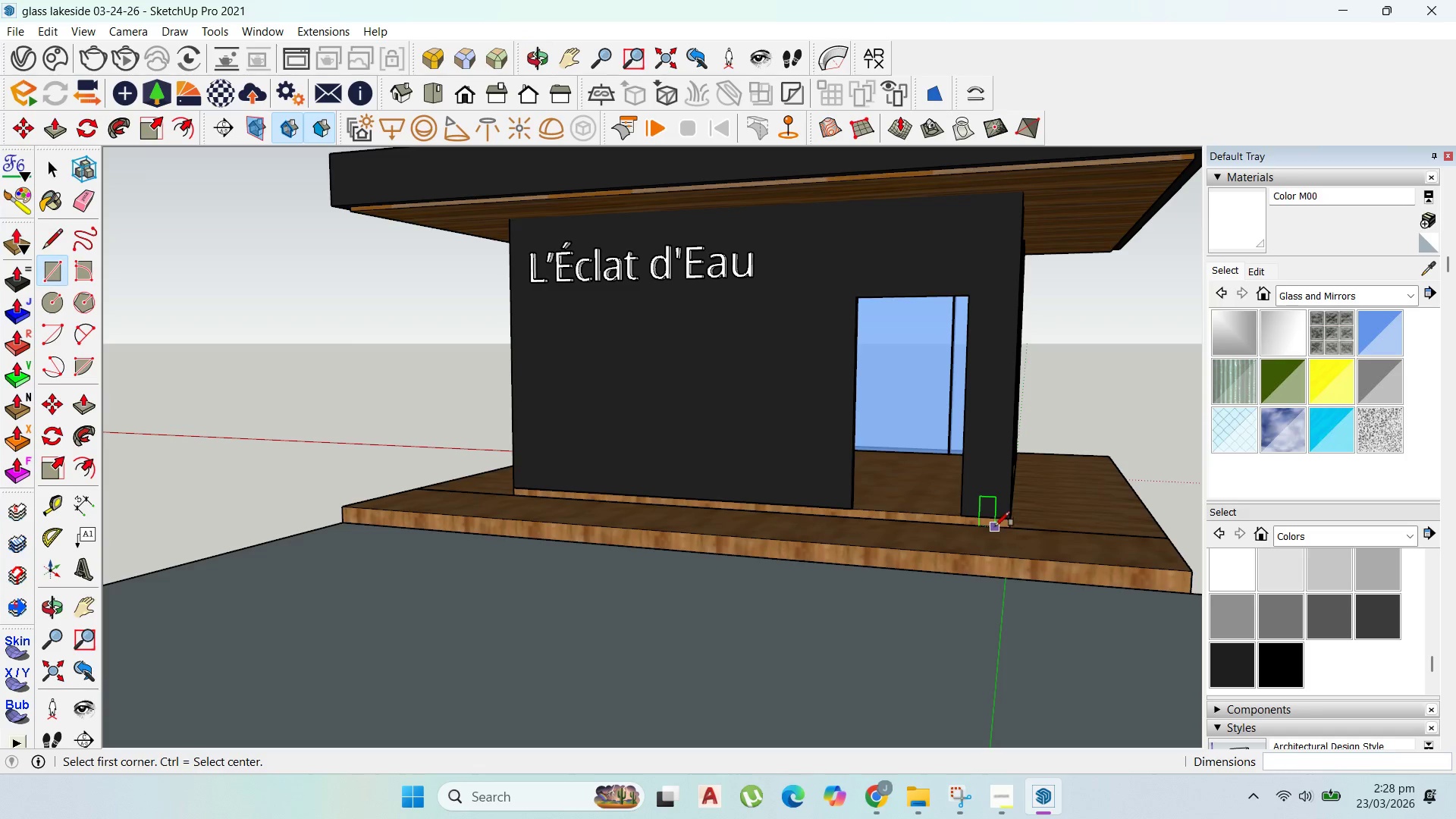 
scroll: coordinate [997, 529], scroll_direction: up, amount: 2.0
 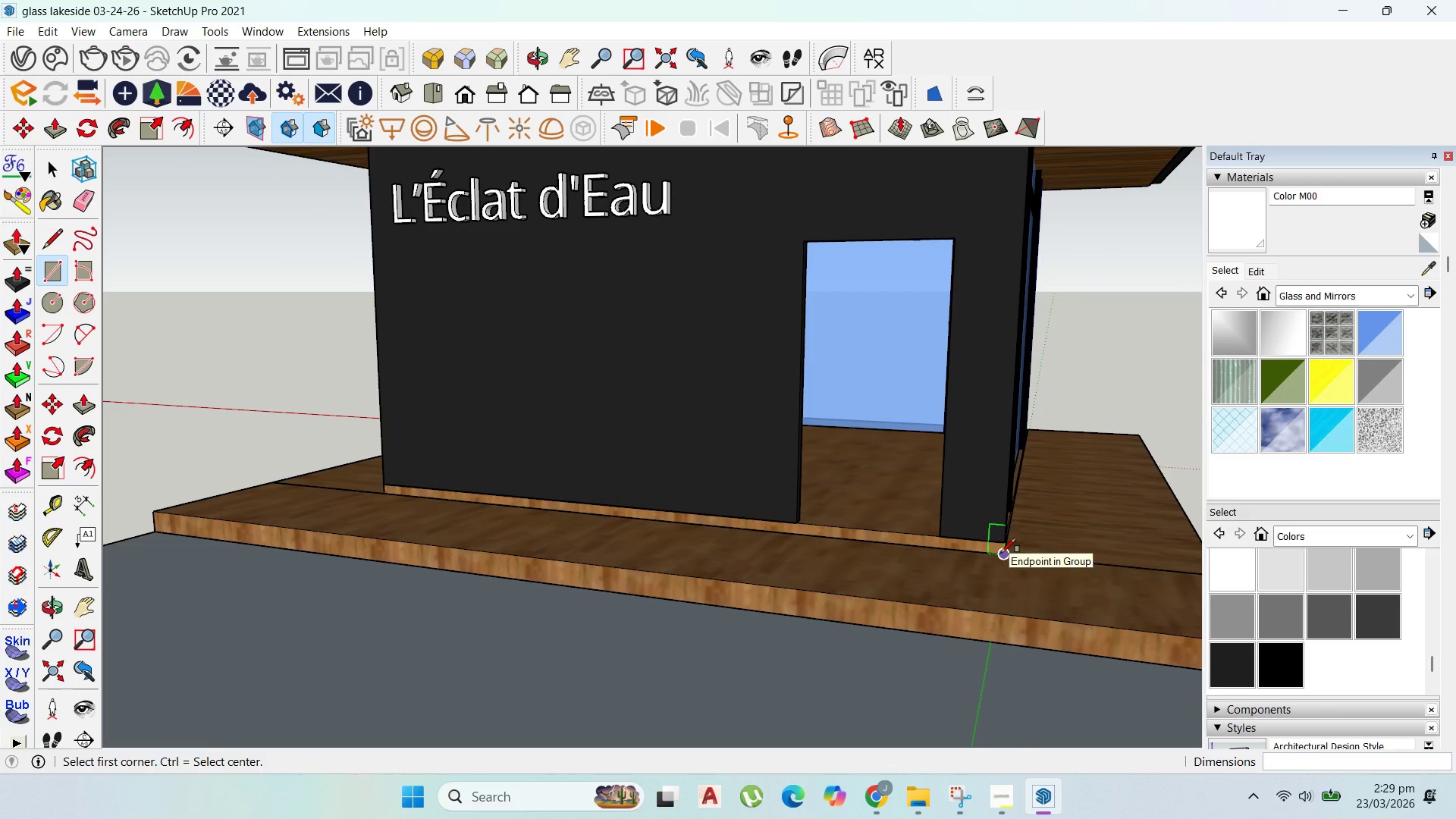 
scroll: coordinate [1001, 552], scroll_direction: down, amount: 5.0
 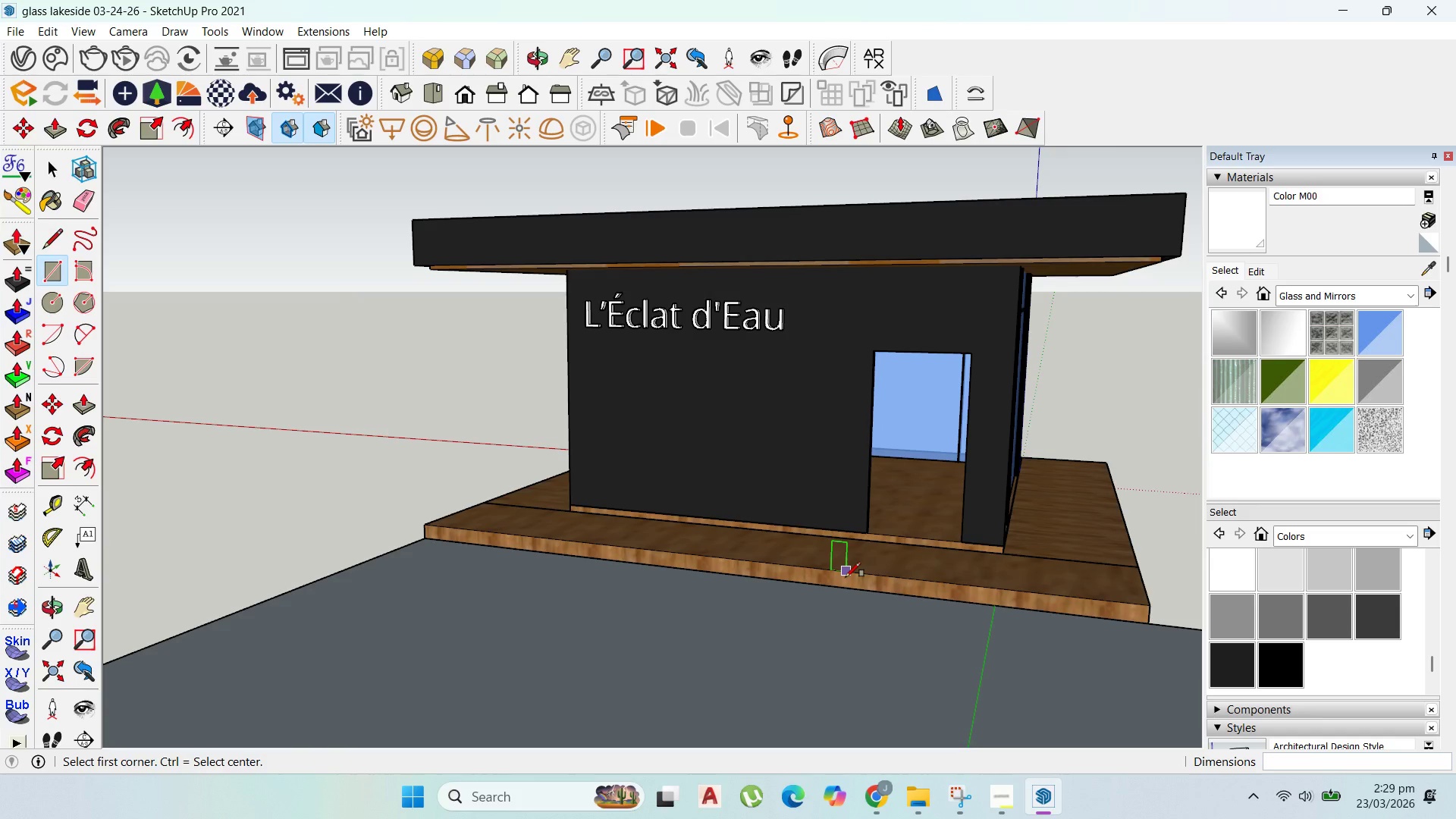 
wait(9.05)
 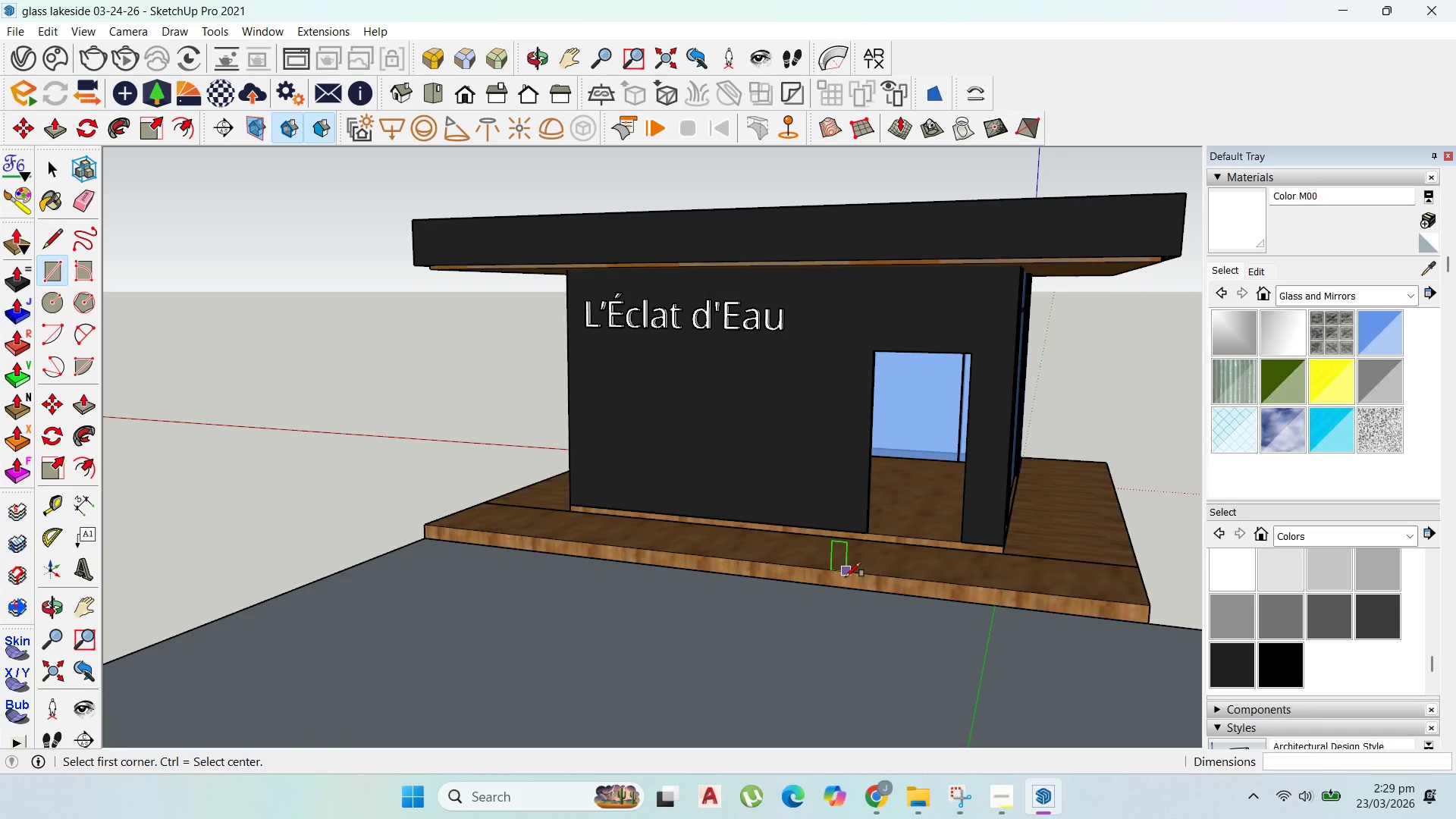 
scroll: coordinate [877, 576], scroll_direction: down, amount: 1.0
 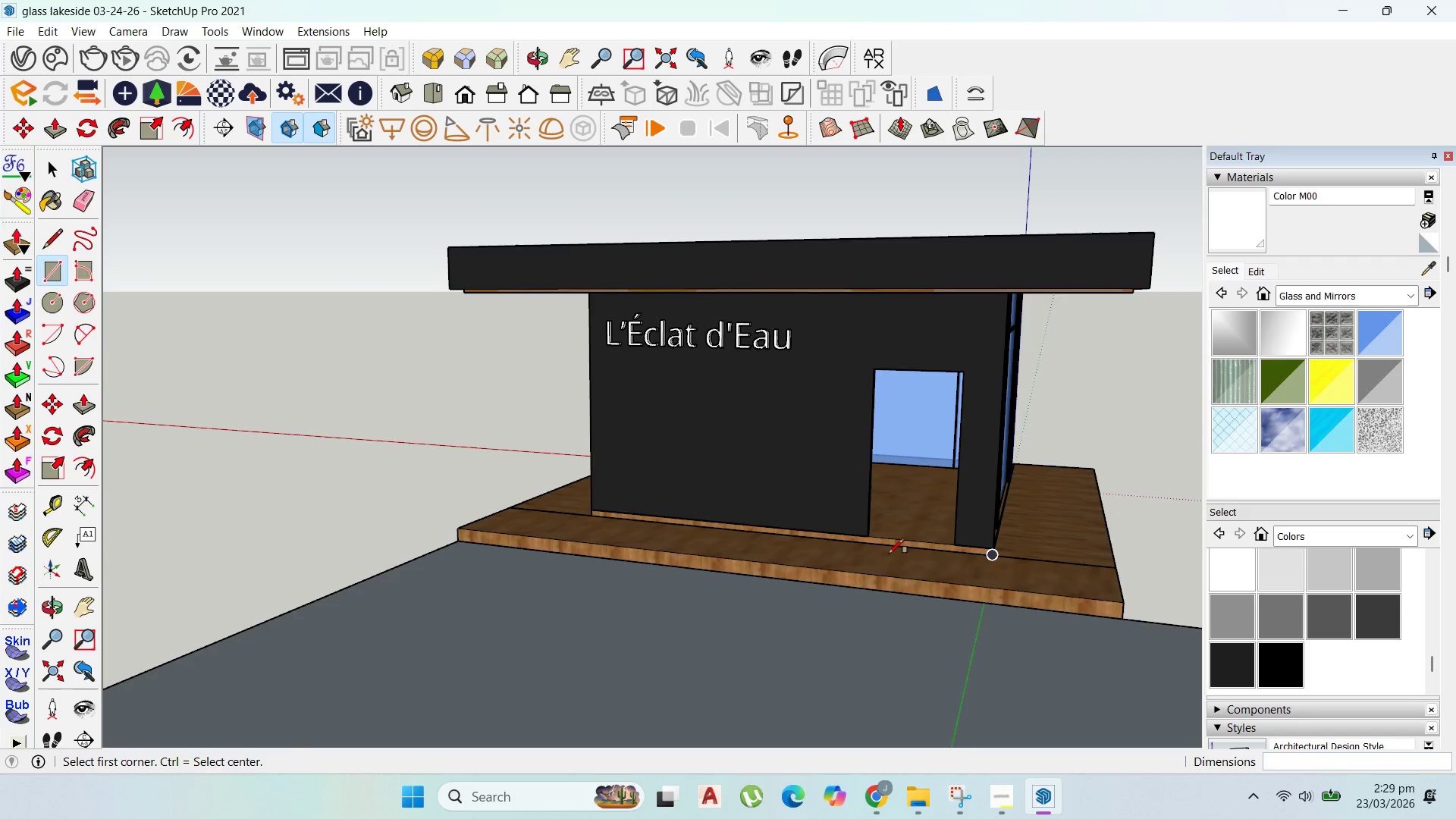 
scroll: coordinate [933, 525], scroll_direction: up, amount: 13.0
 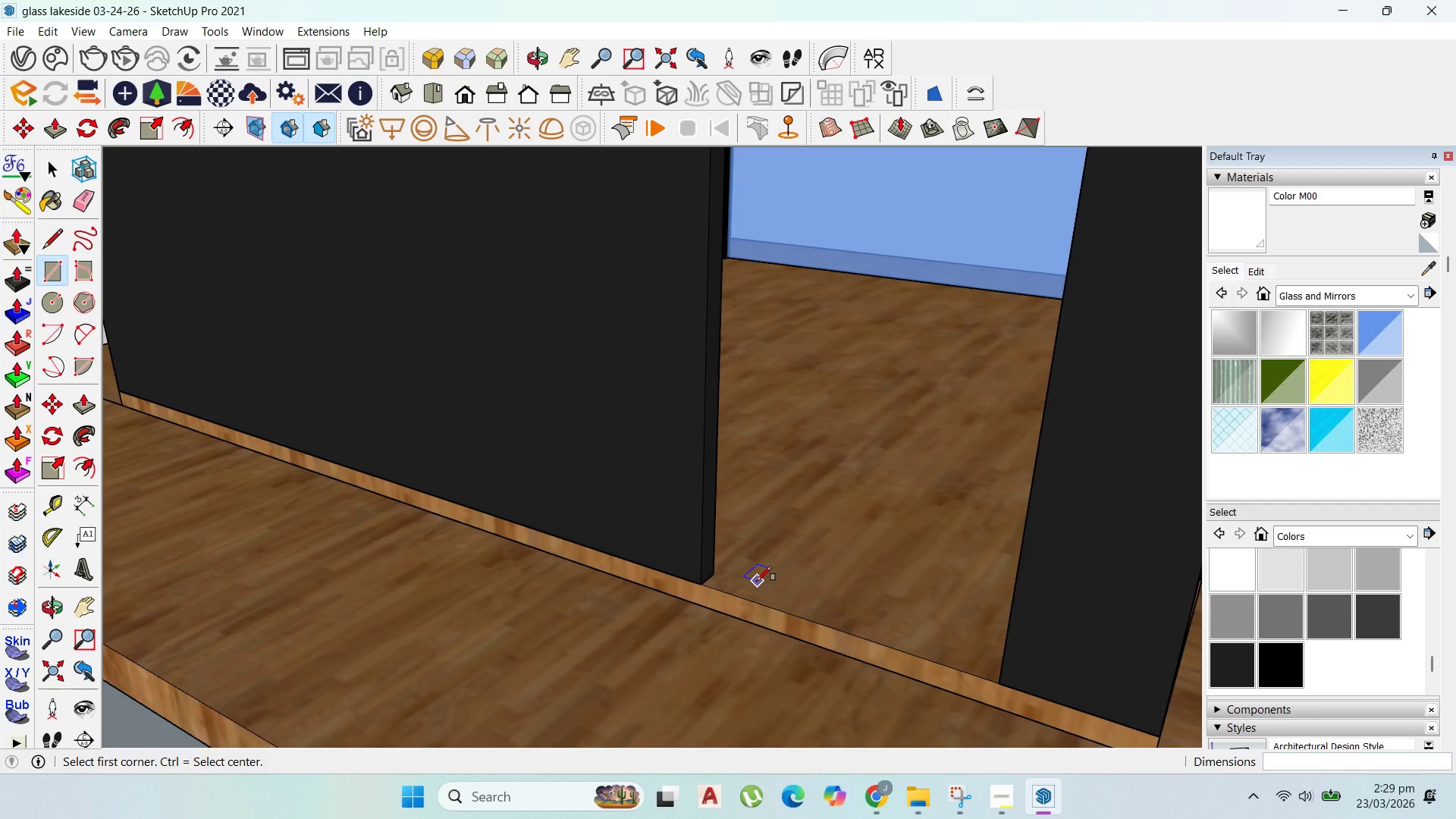 
scroll: coordinate [832, 604], scroll_direction: down, amount: 18.0
 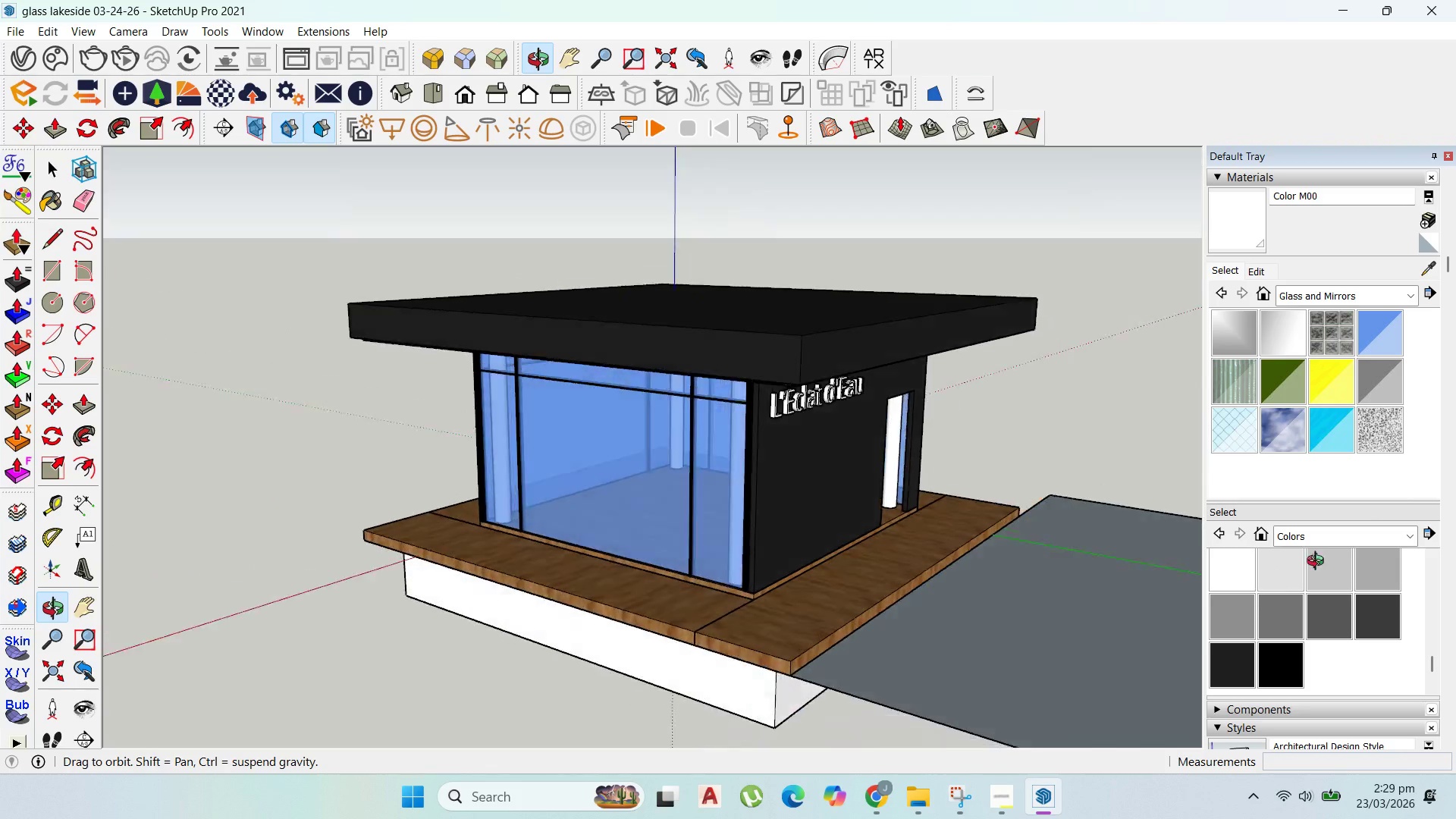 
scroll: coordinate [464, 543], scroll_direction: up, amount: 2.0
 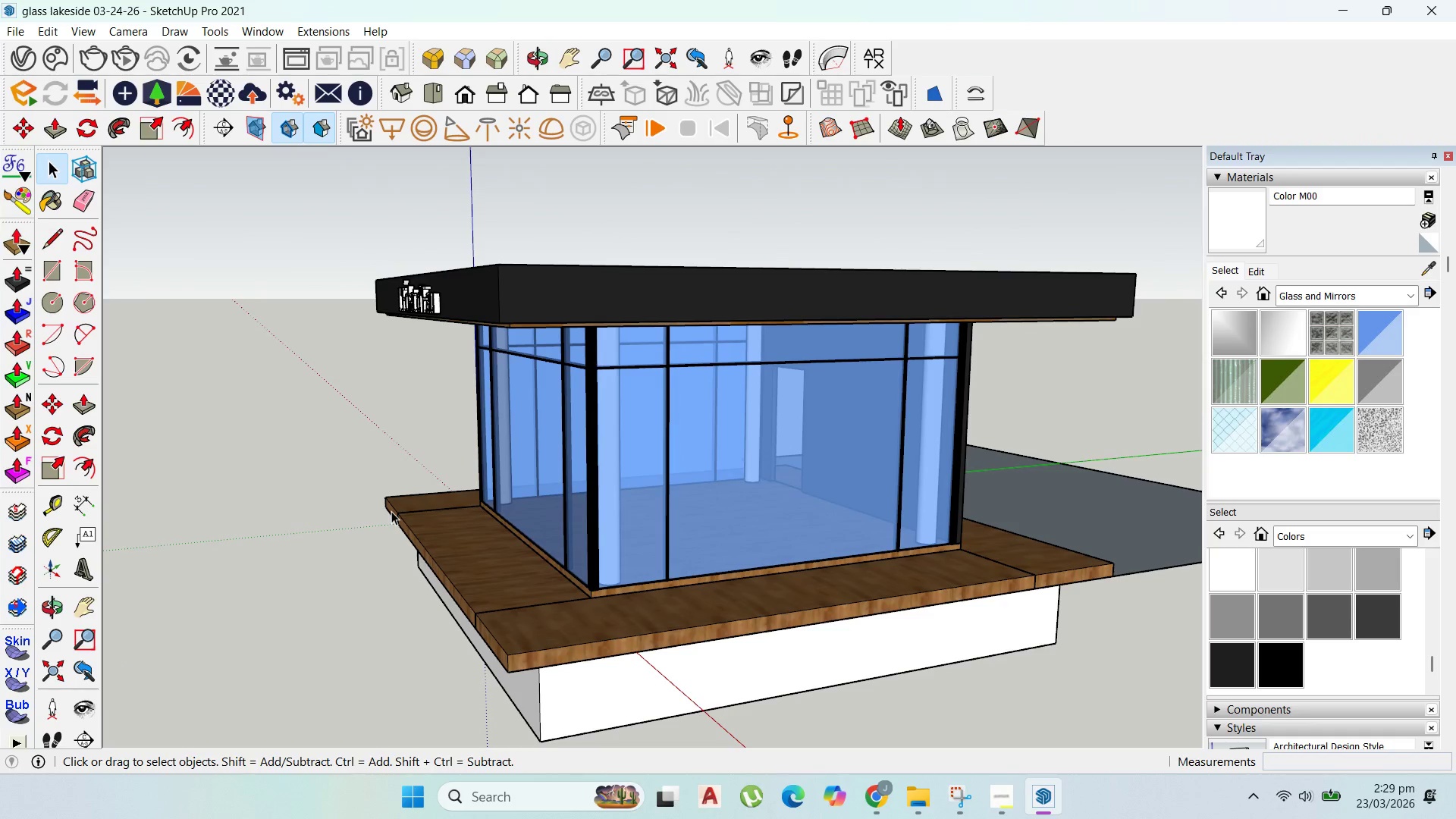 
wait(7.49)
 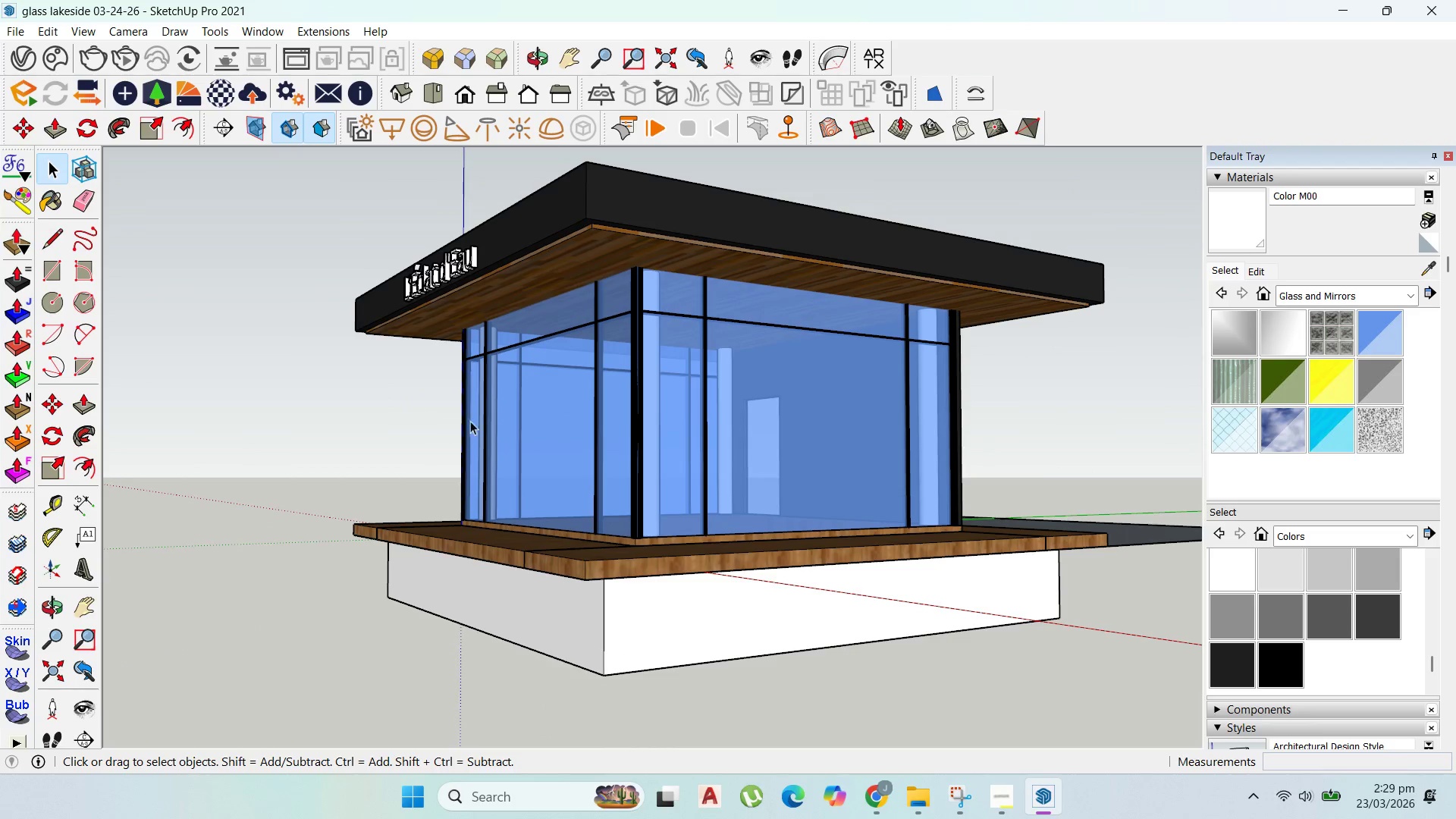 
scroll: coordinate [404, 501], scroll_direction: up, amount: 2.0
 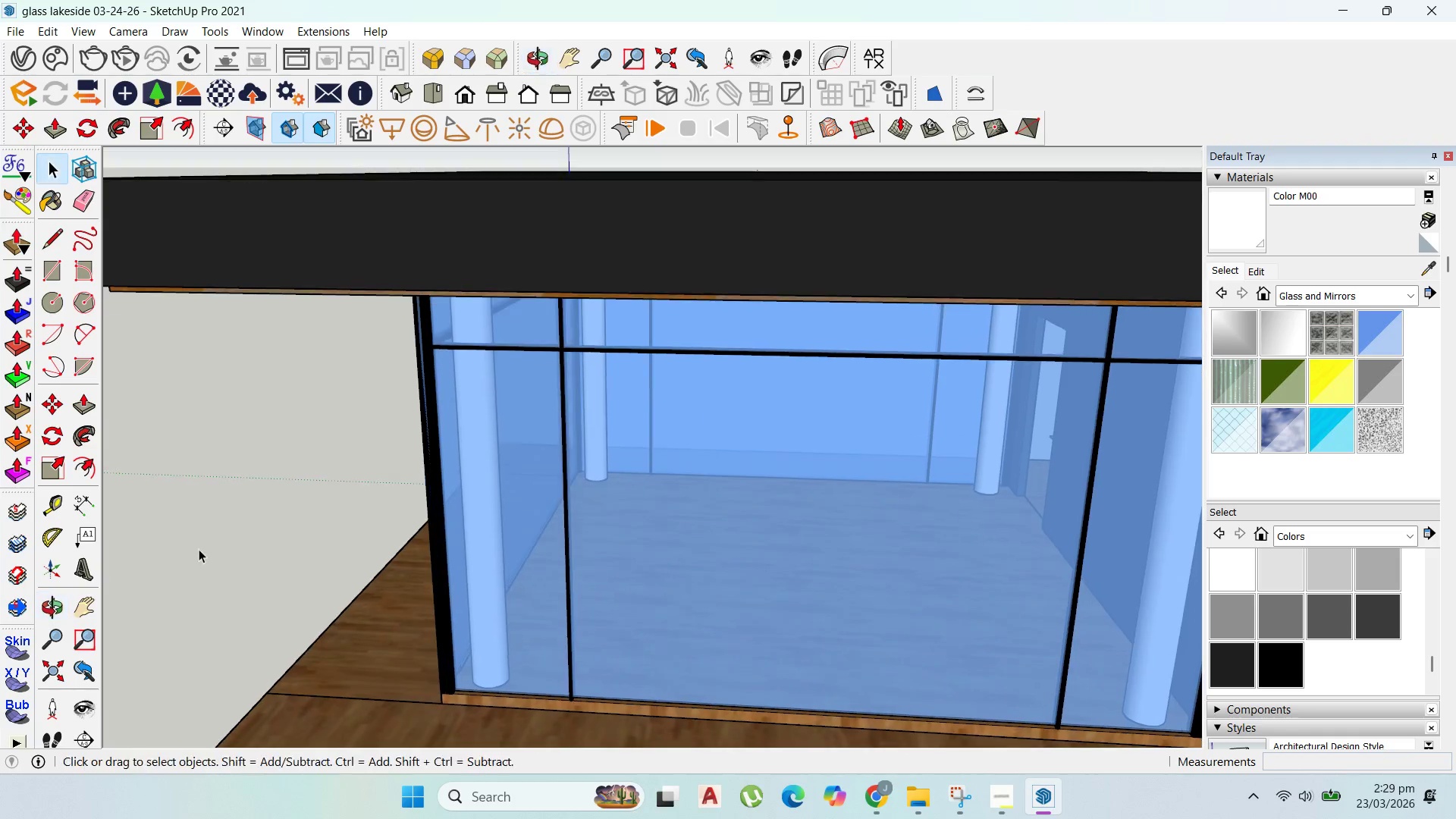 
scroll: coordinate [239, 491], scroll_direction: down, amount: 16.0
 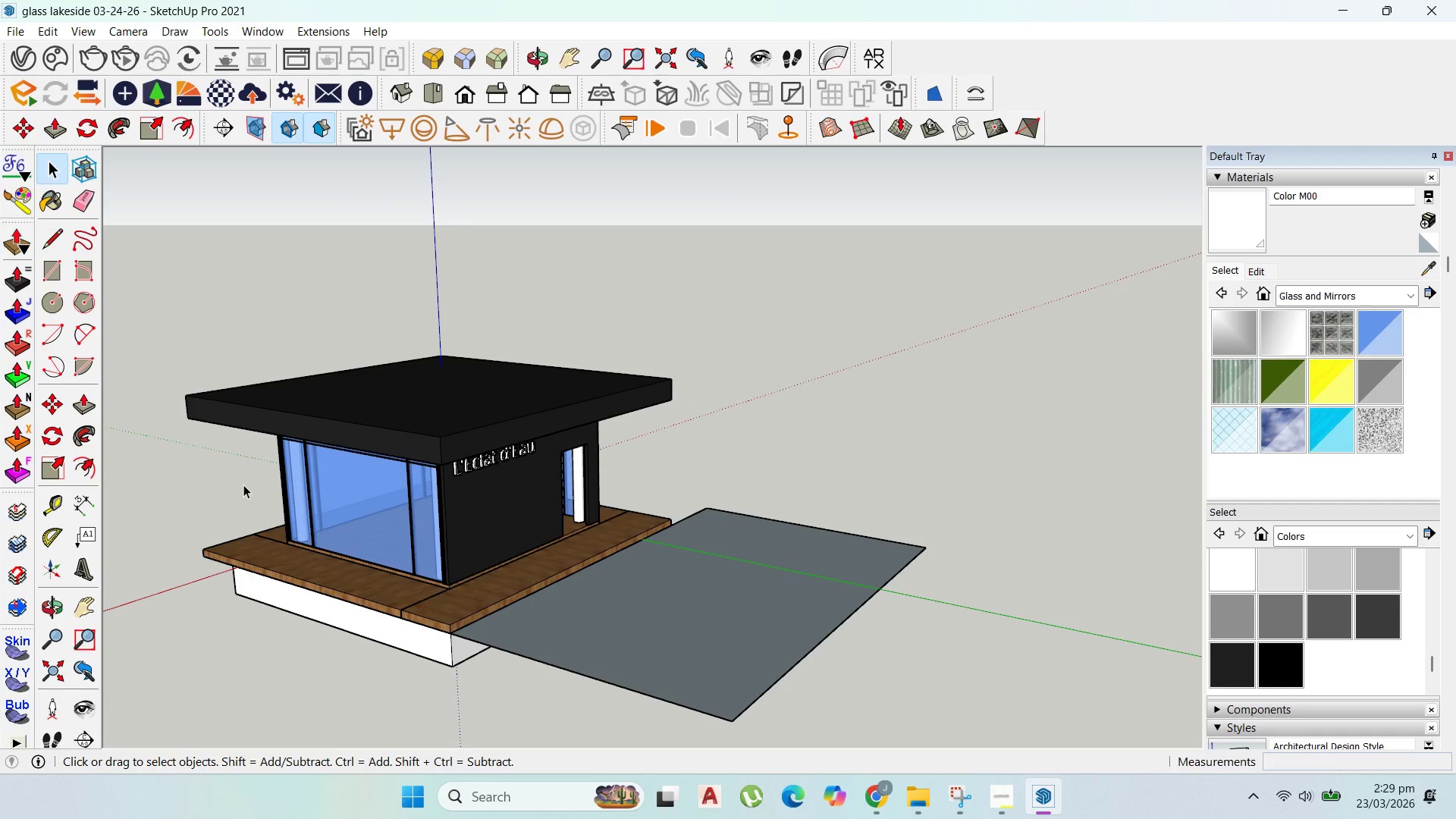 
scroll: coordinate [249, 491], scroll_direction: down, amount: 2.0
 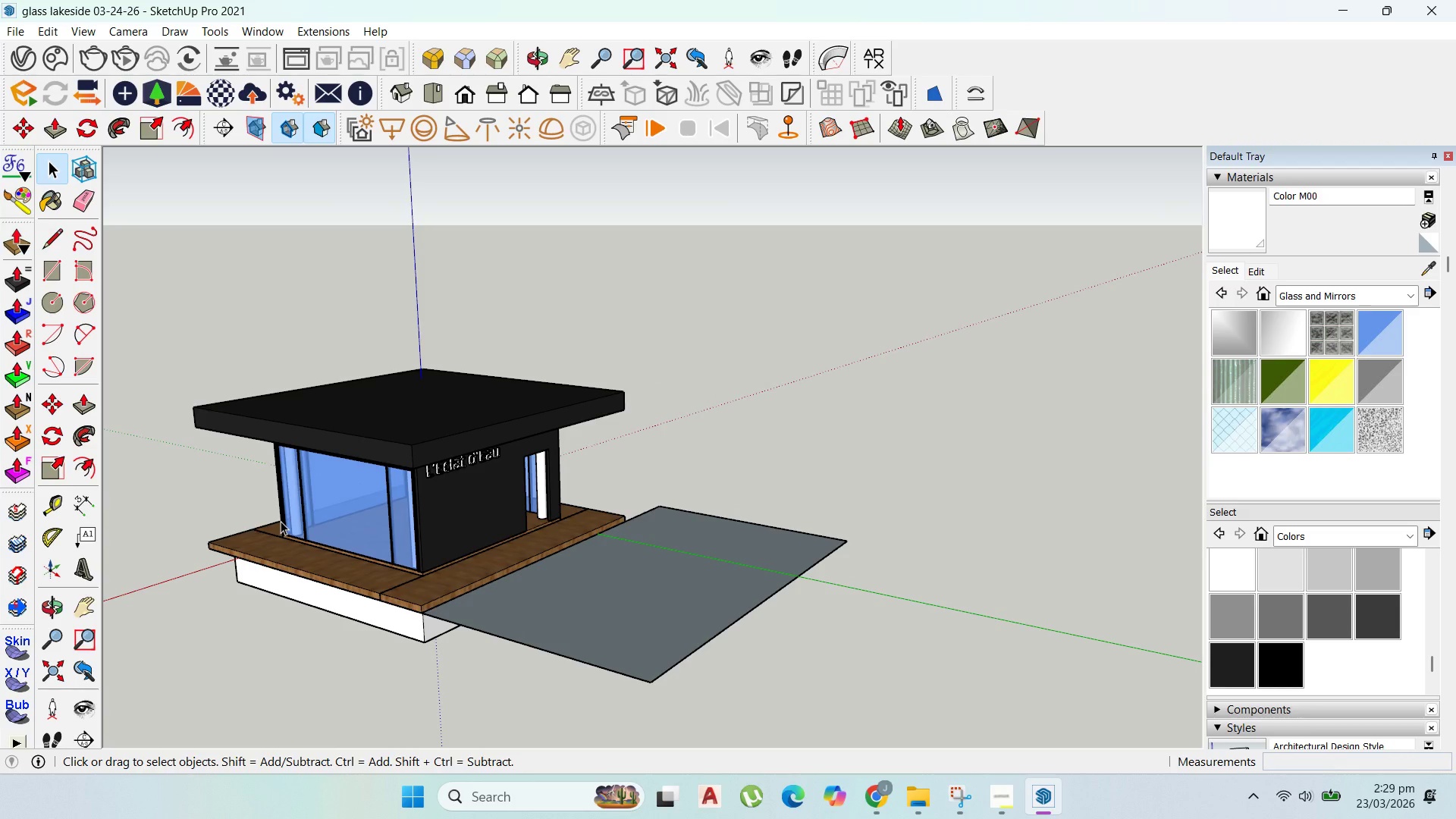 
scroll: coordinate [586, 581], scroll_direction: up, amount: 8.0
 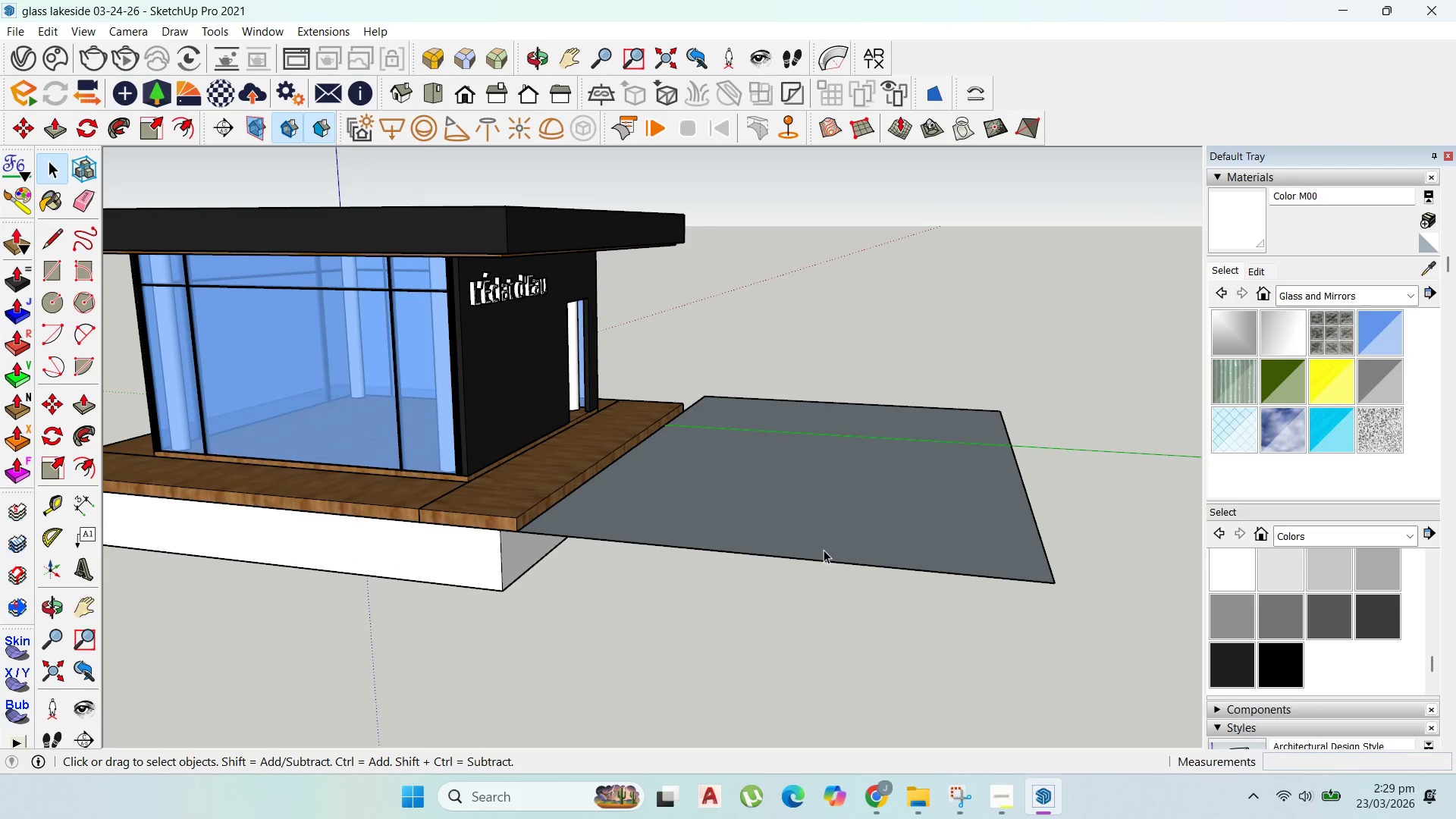 
double_click([825, 548])
 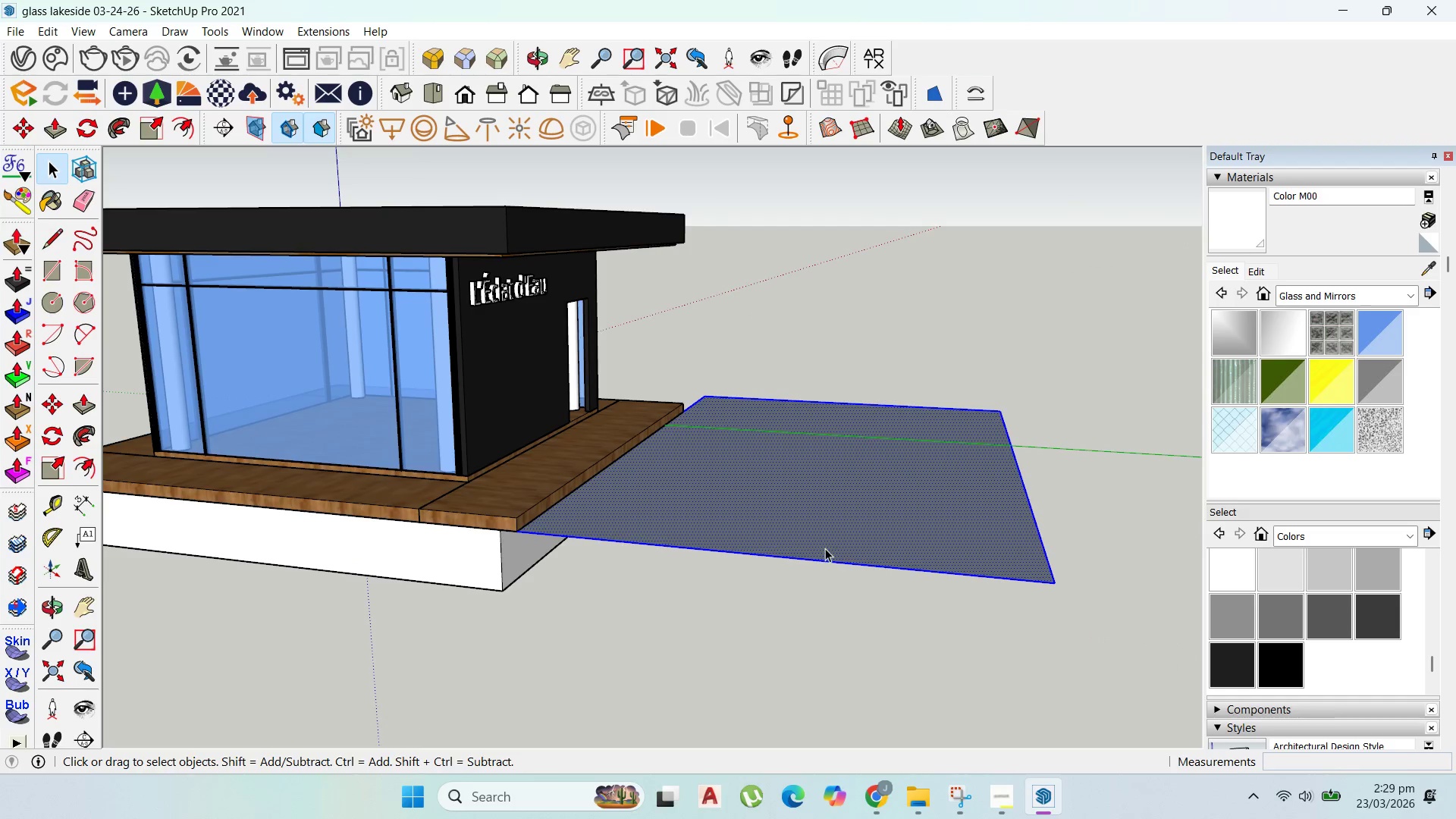 
triple_click([825, 548])
 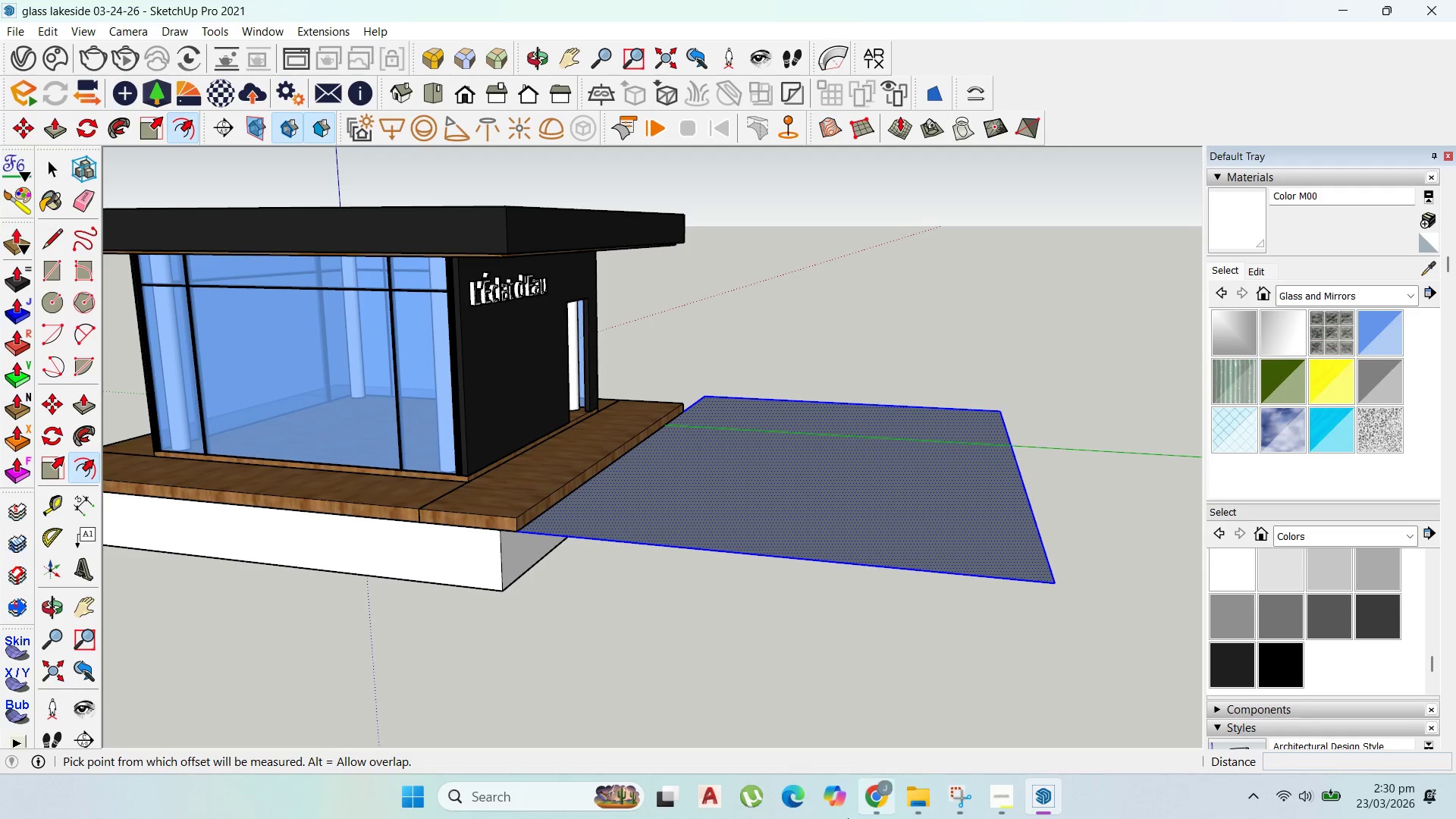 
left_click([856, 795])
 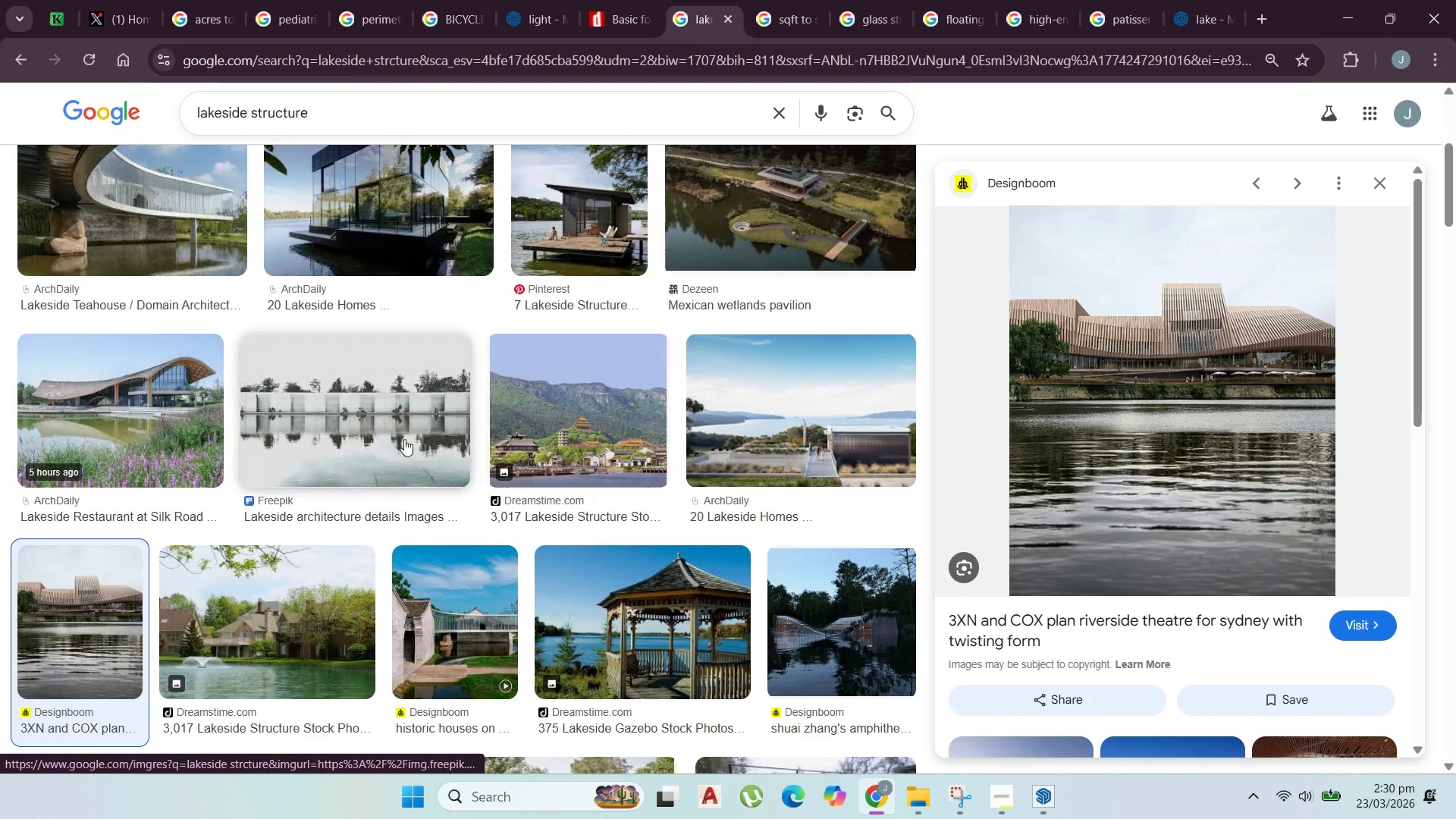 
left_click([173, 392])
 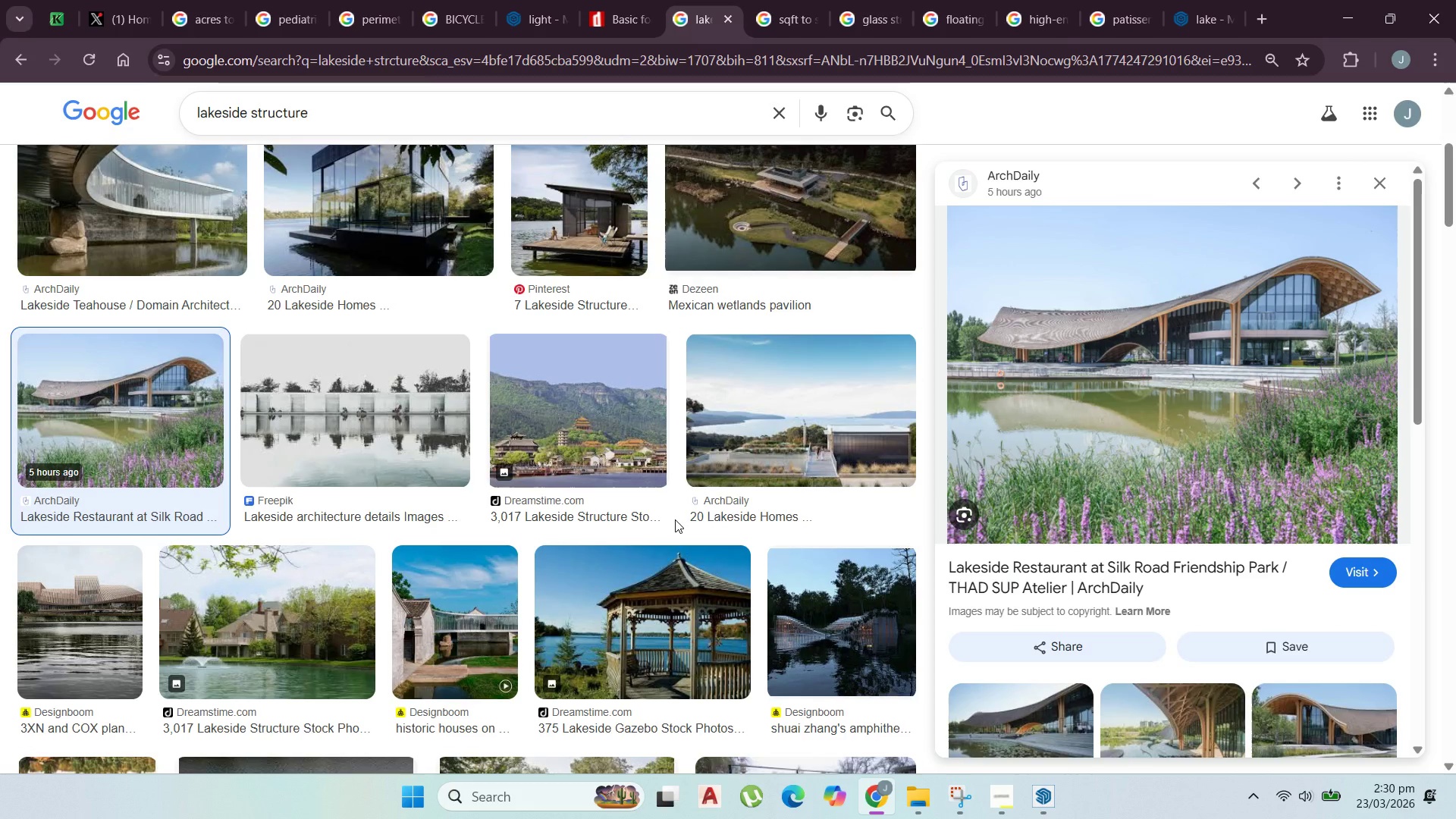 
wait(8.53)
 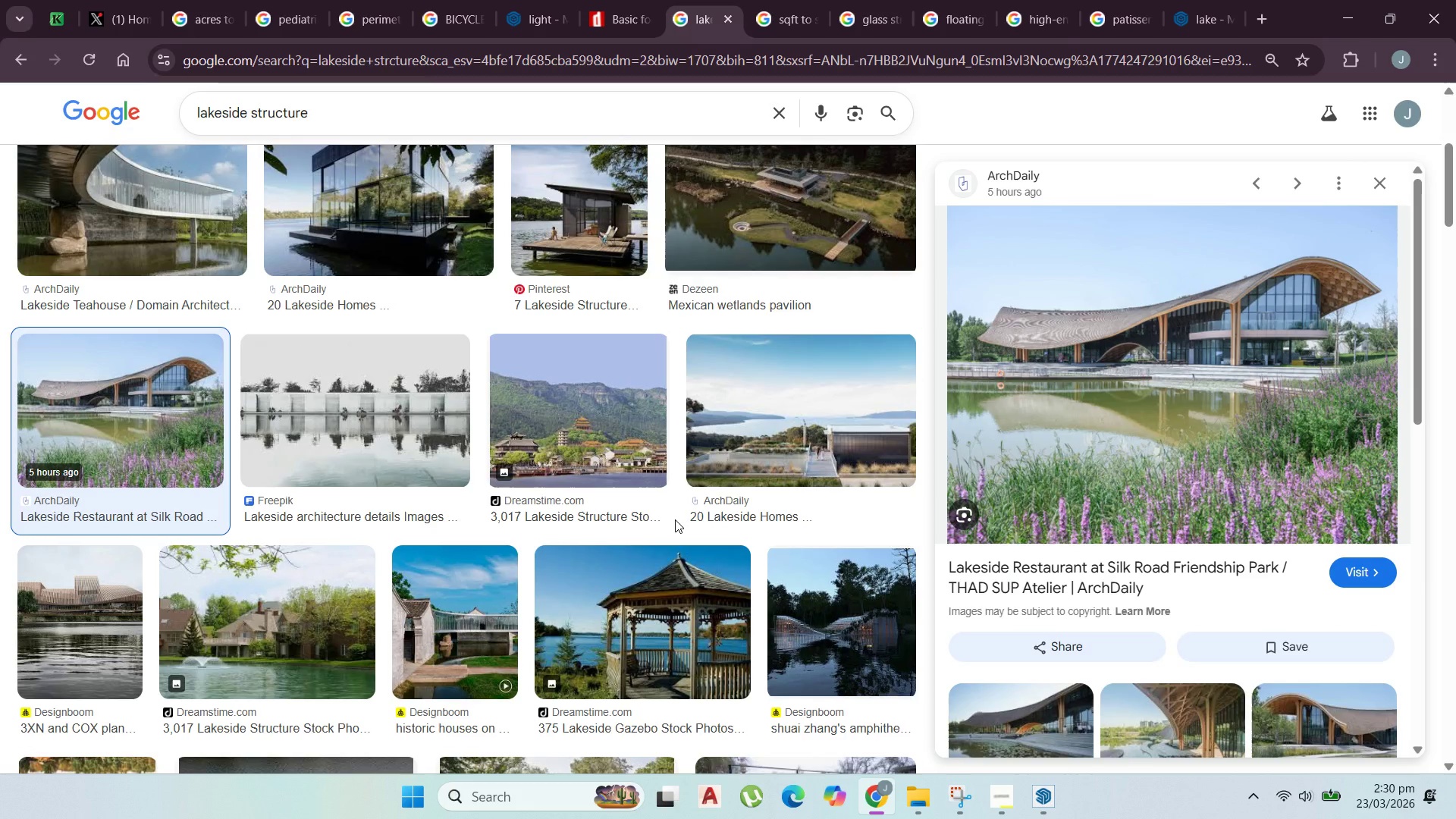 
scroll: coordinate [700, 508], scroll_direction: up, amount: 1.0
 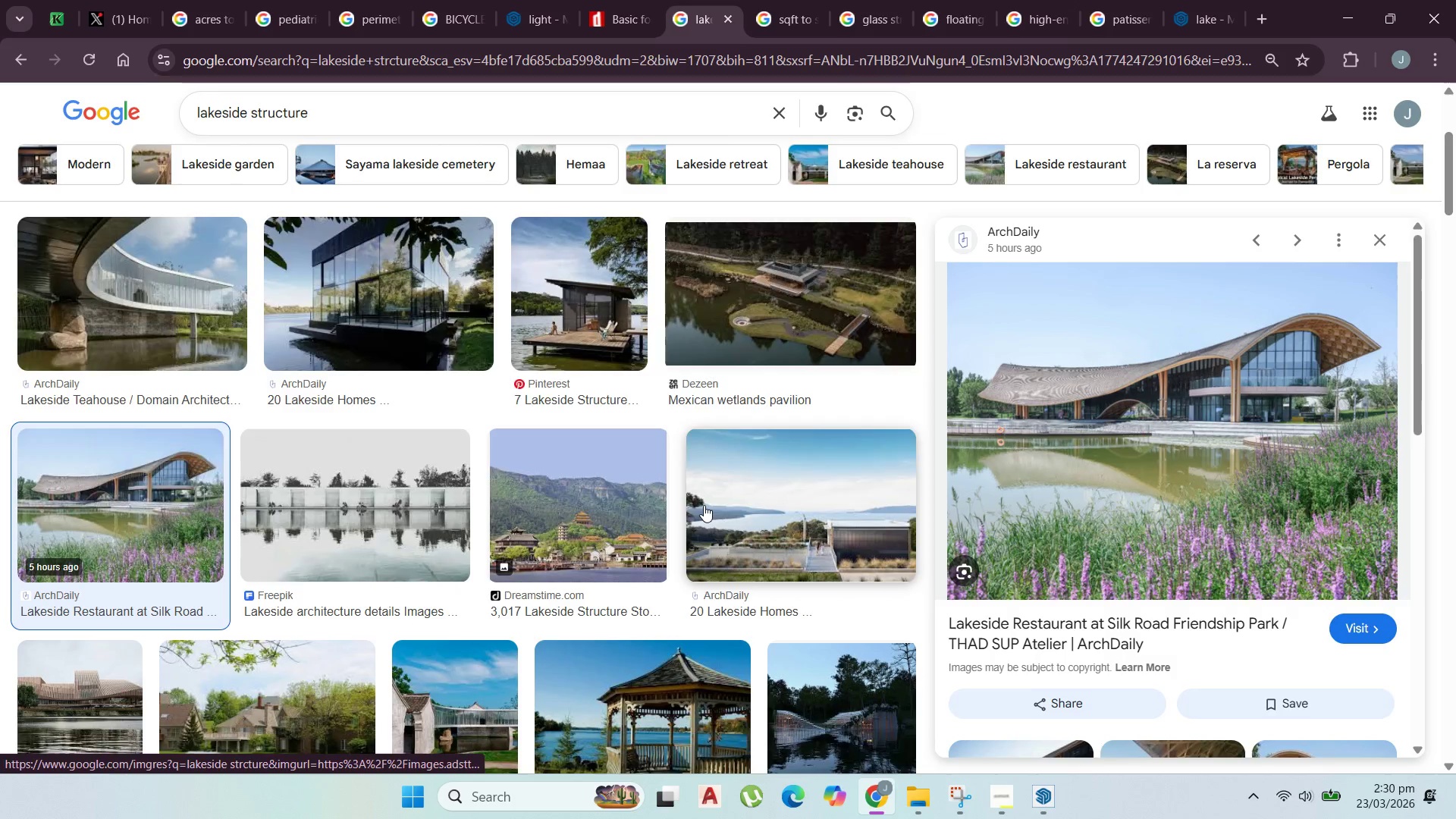 
scroll: coordinate [704, 505], scroll_direction: down, amount: 1.0
 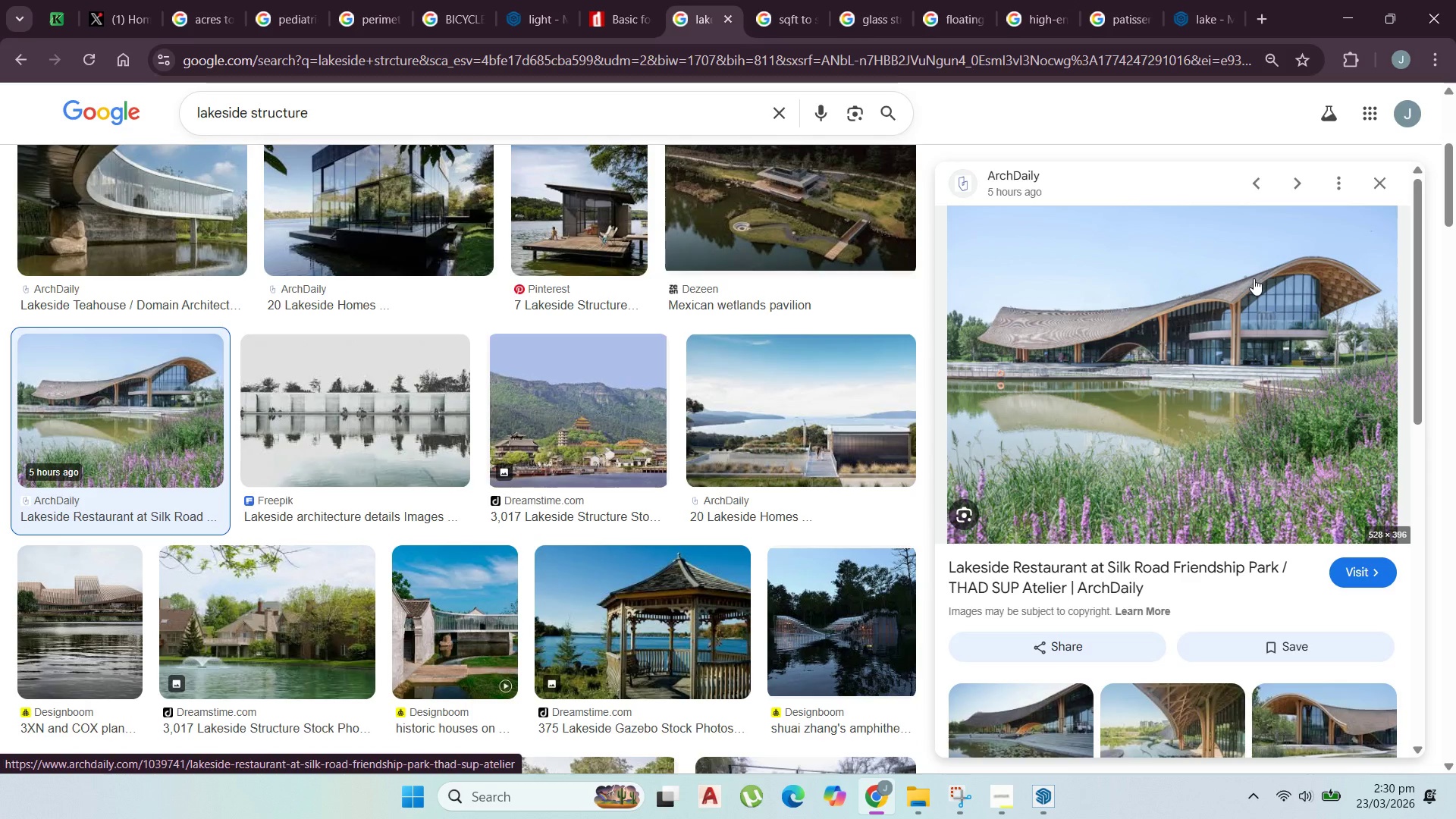 
wait(6.26)
 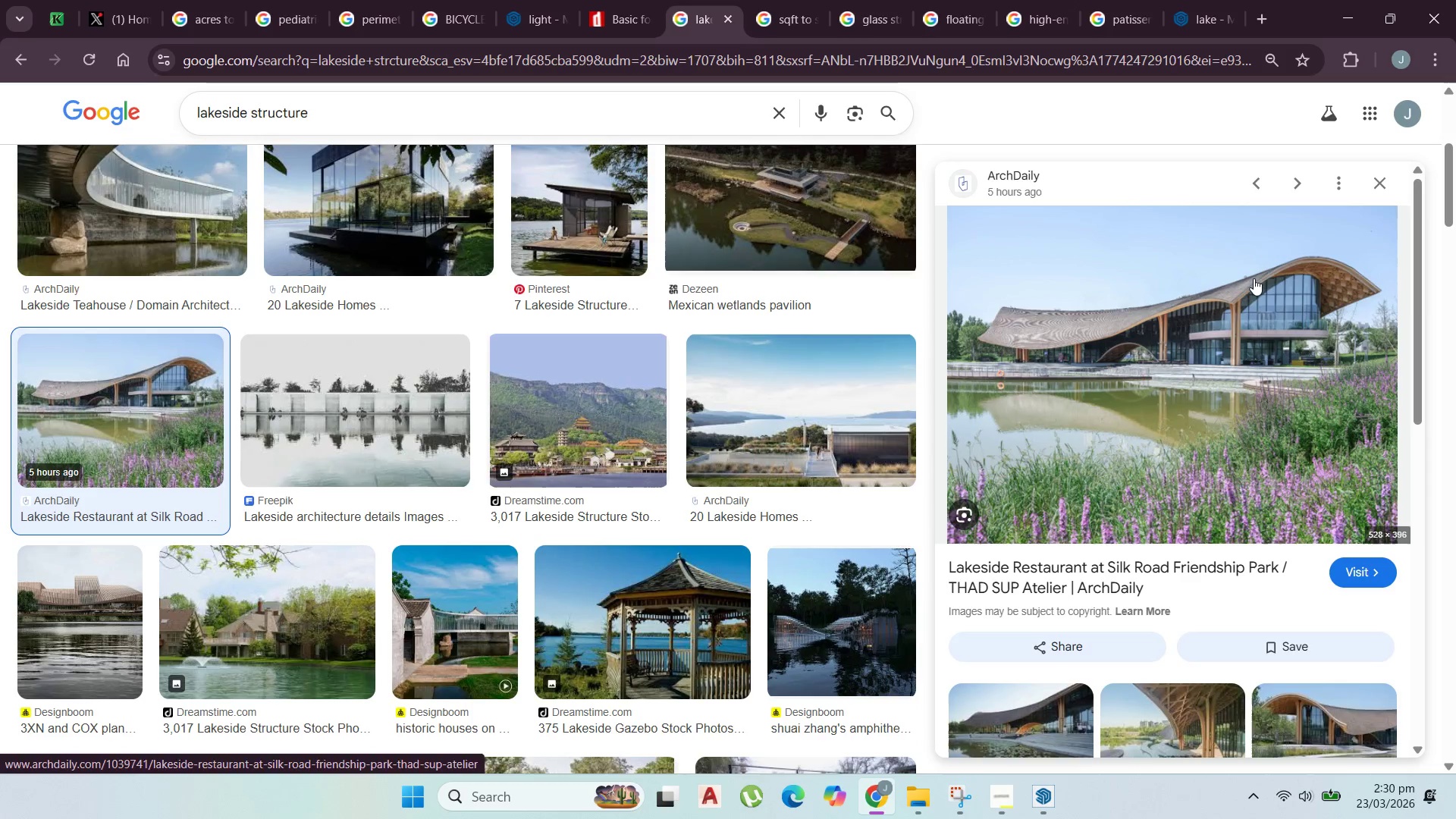 
scroll: coordinate [580, 395], scroll_direction: down, amount: 15.0
 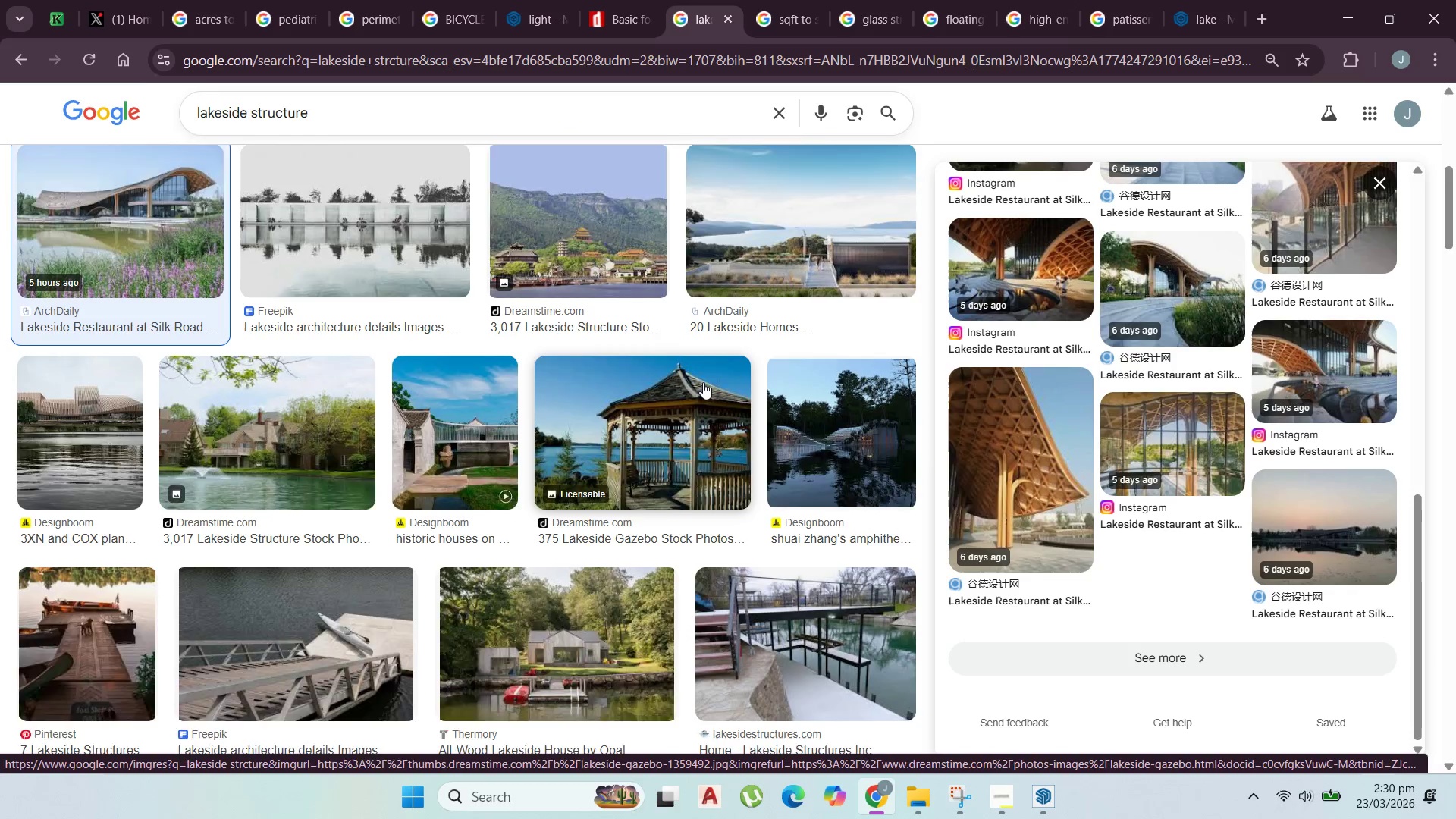 
scroll: coordinate [704, 382], scroll_direction: up, amount: 2.0
 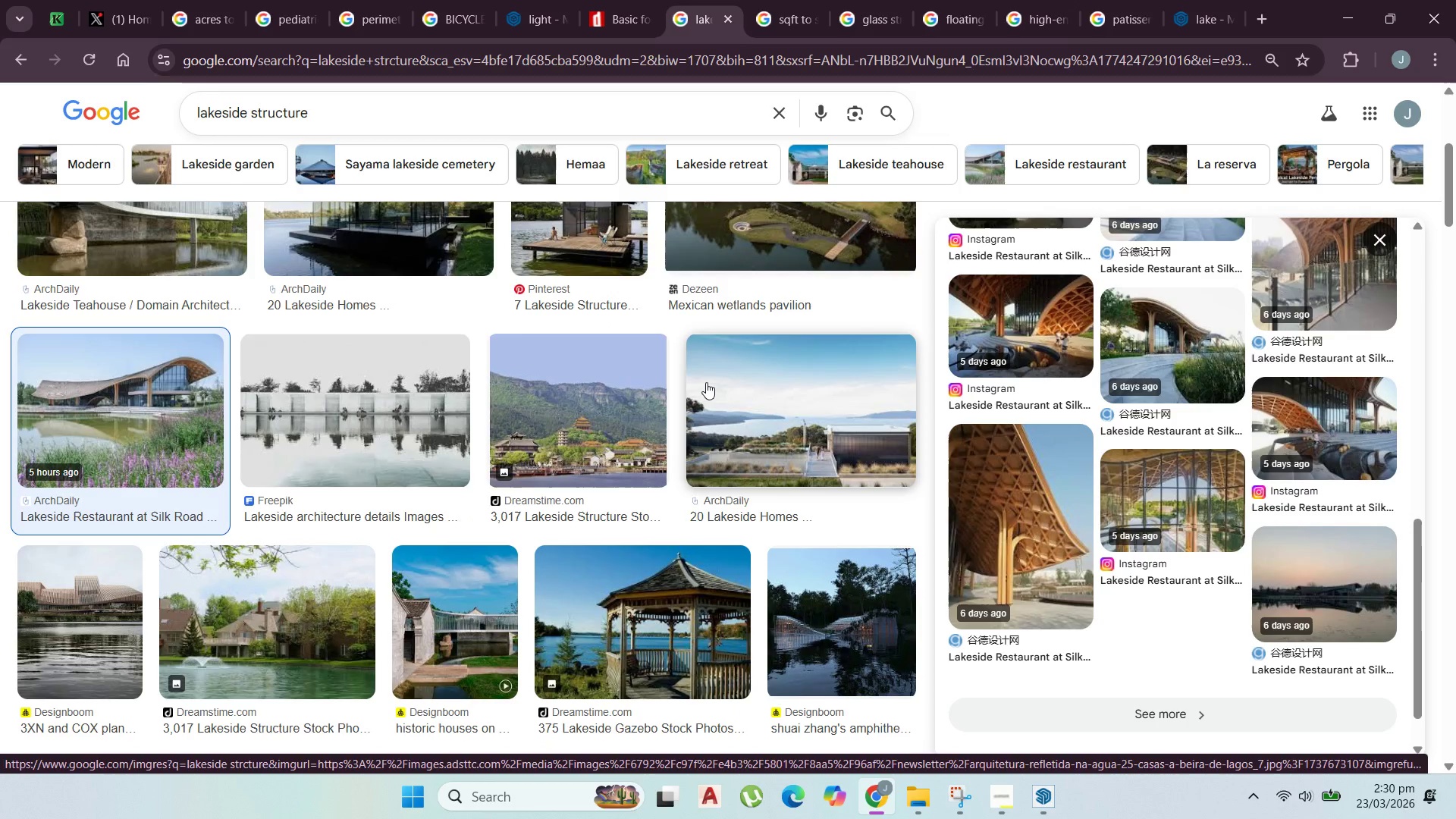 
scroll: coordinate [413, 416], scroll_direction: down, amount: 9.0
 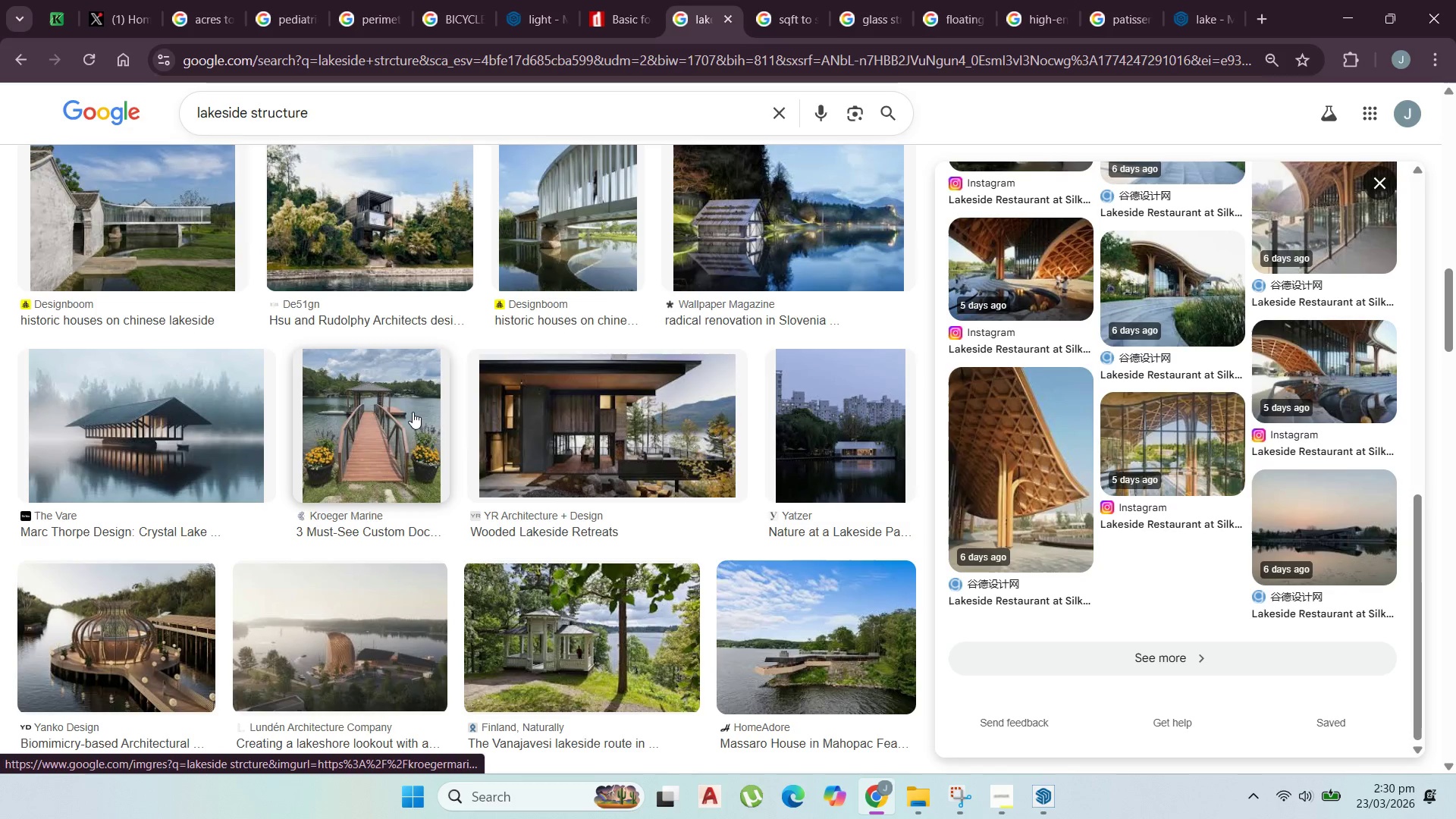 
scroll: coordinate [430, 416], scroll_direction: down, amount: 12.0
 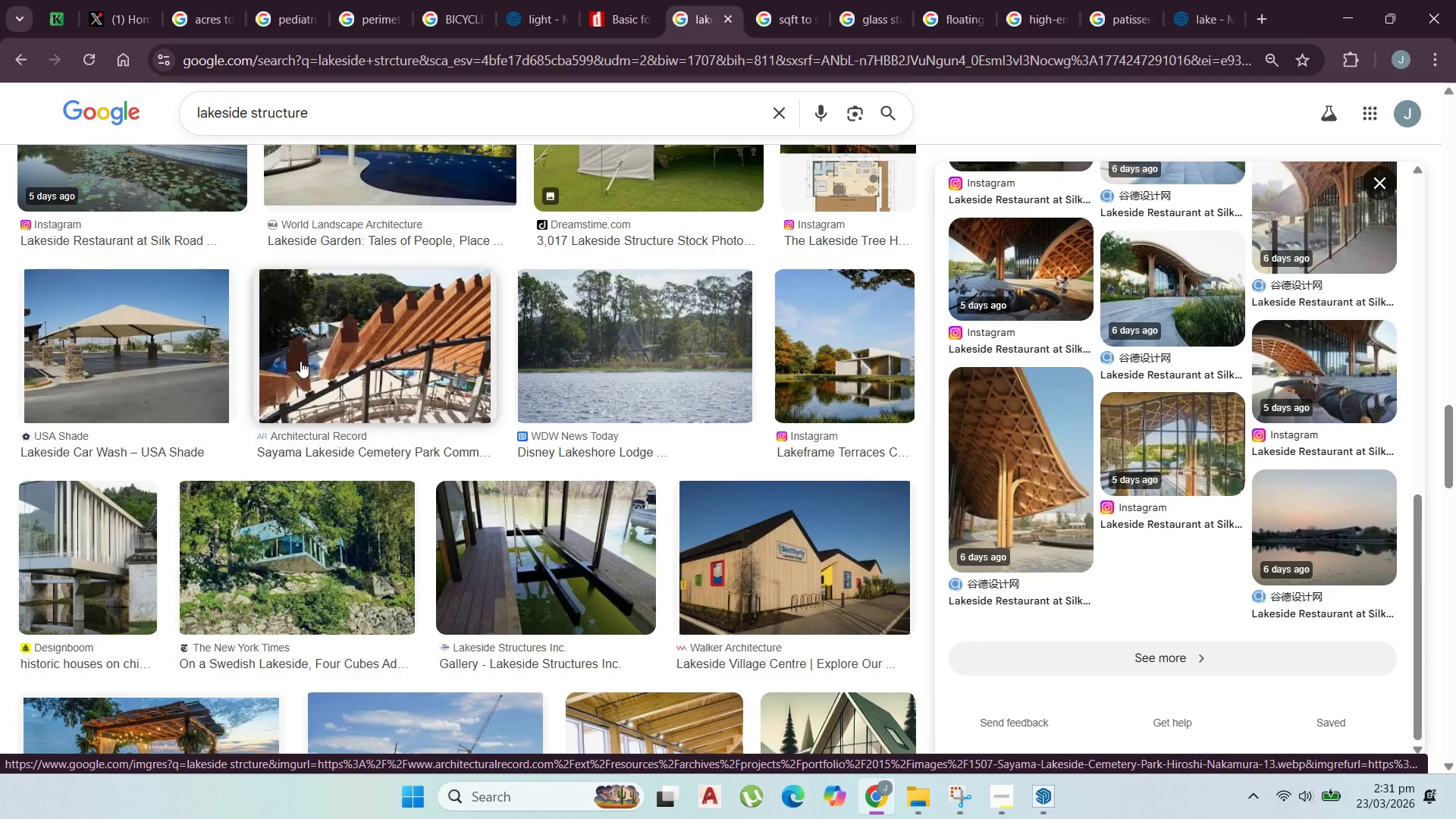 
scroll: coordinate [517, 392], scroll_direction: down, amount: 3.0
 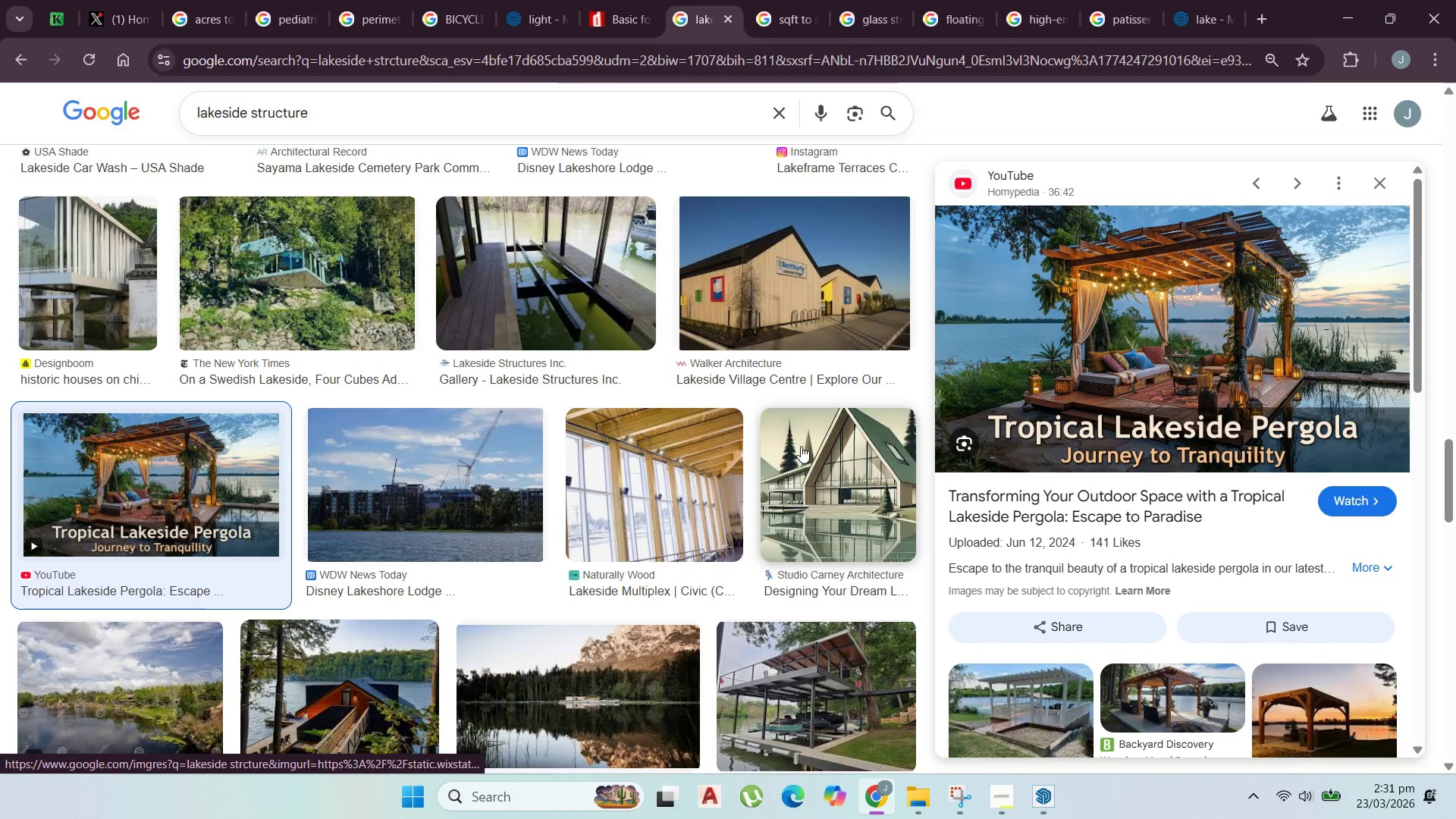 
wait(6.17)
 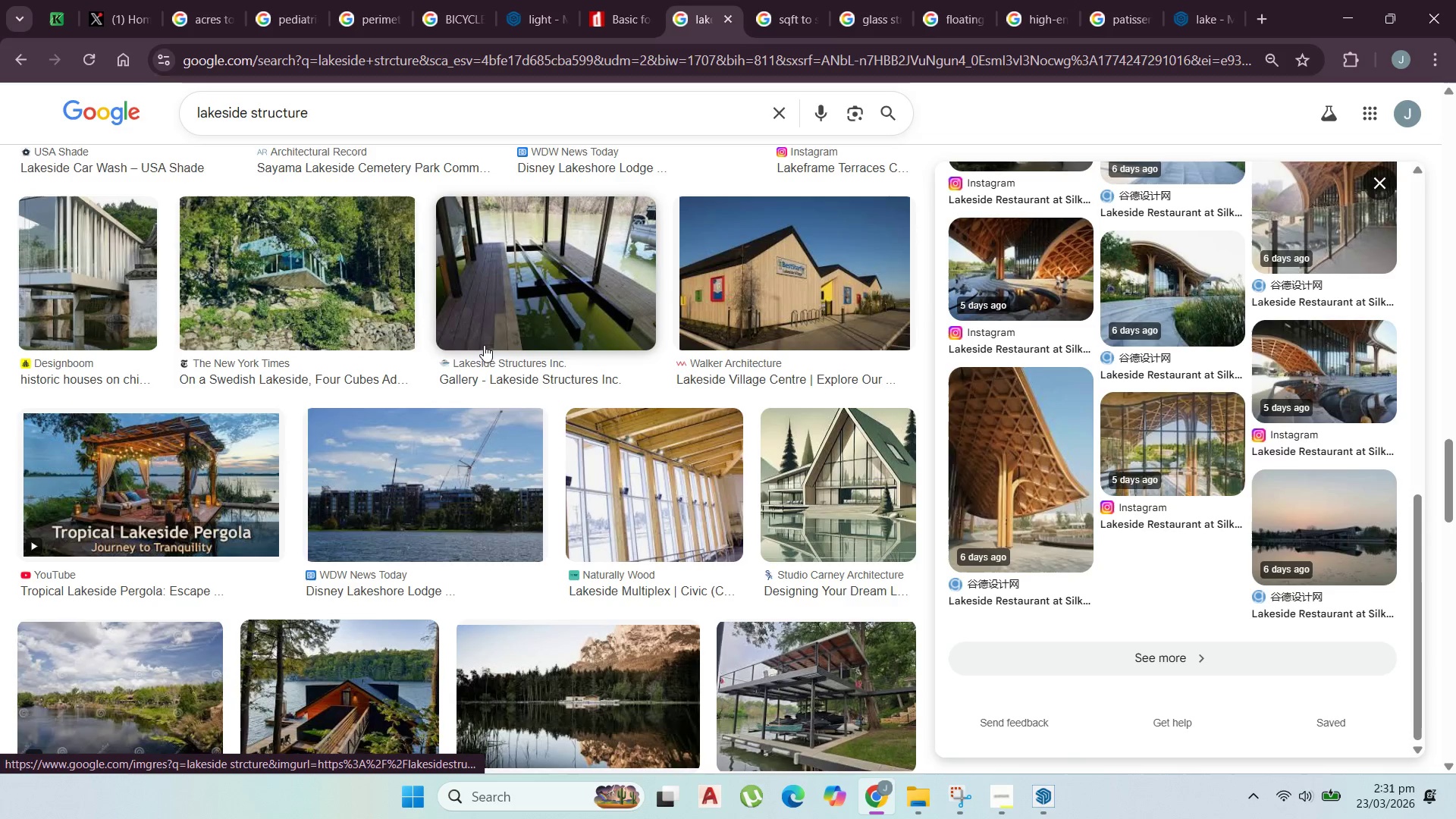 
left_click([1341, 5])
 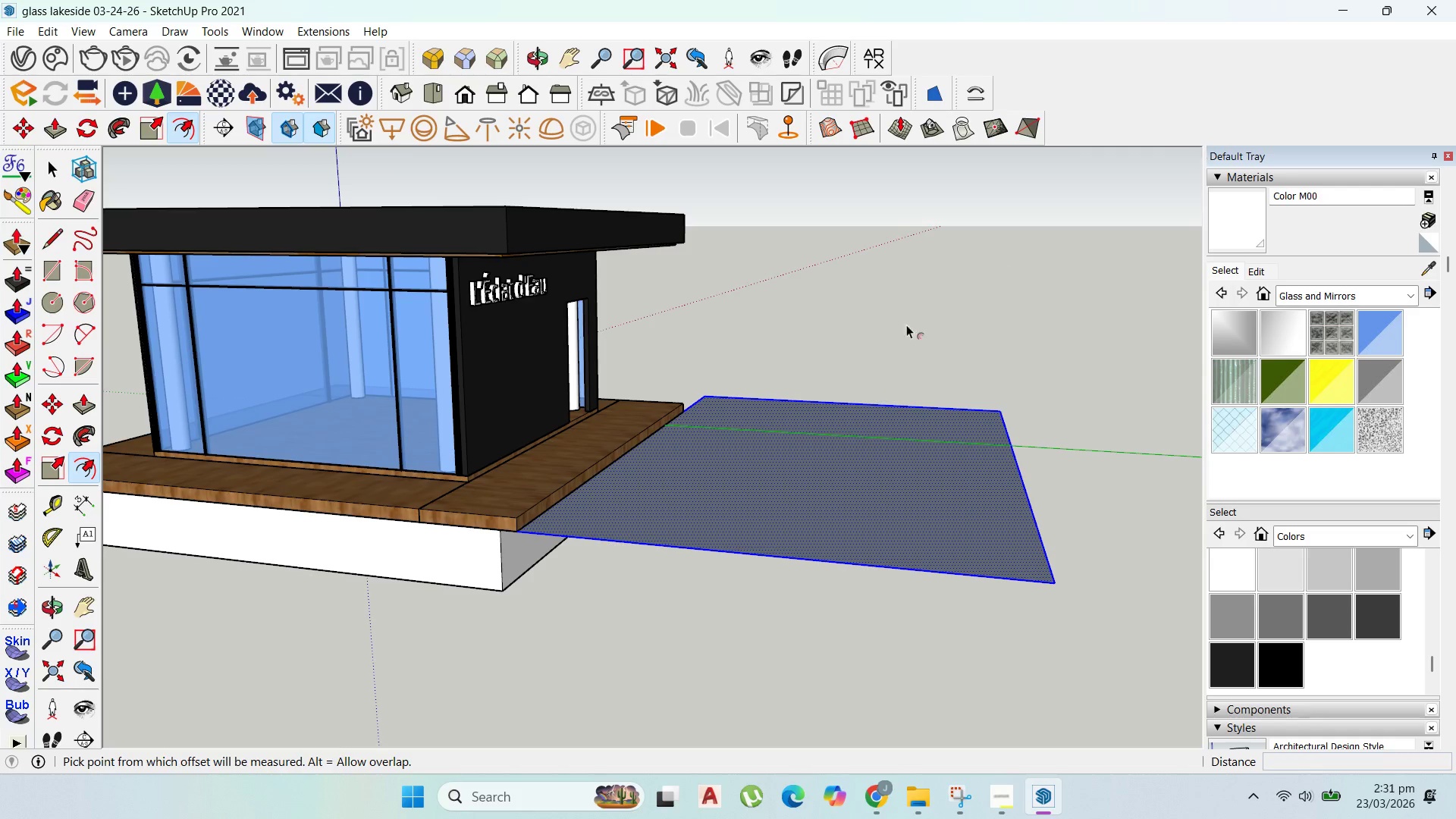 
scroll: coordinate [1131, 441], scroll_direction: down, amount: 6.0
 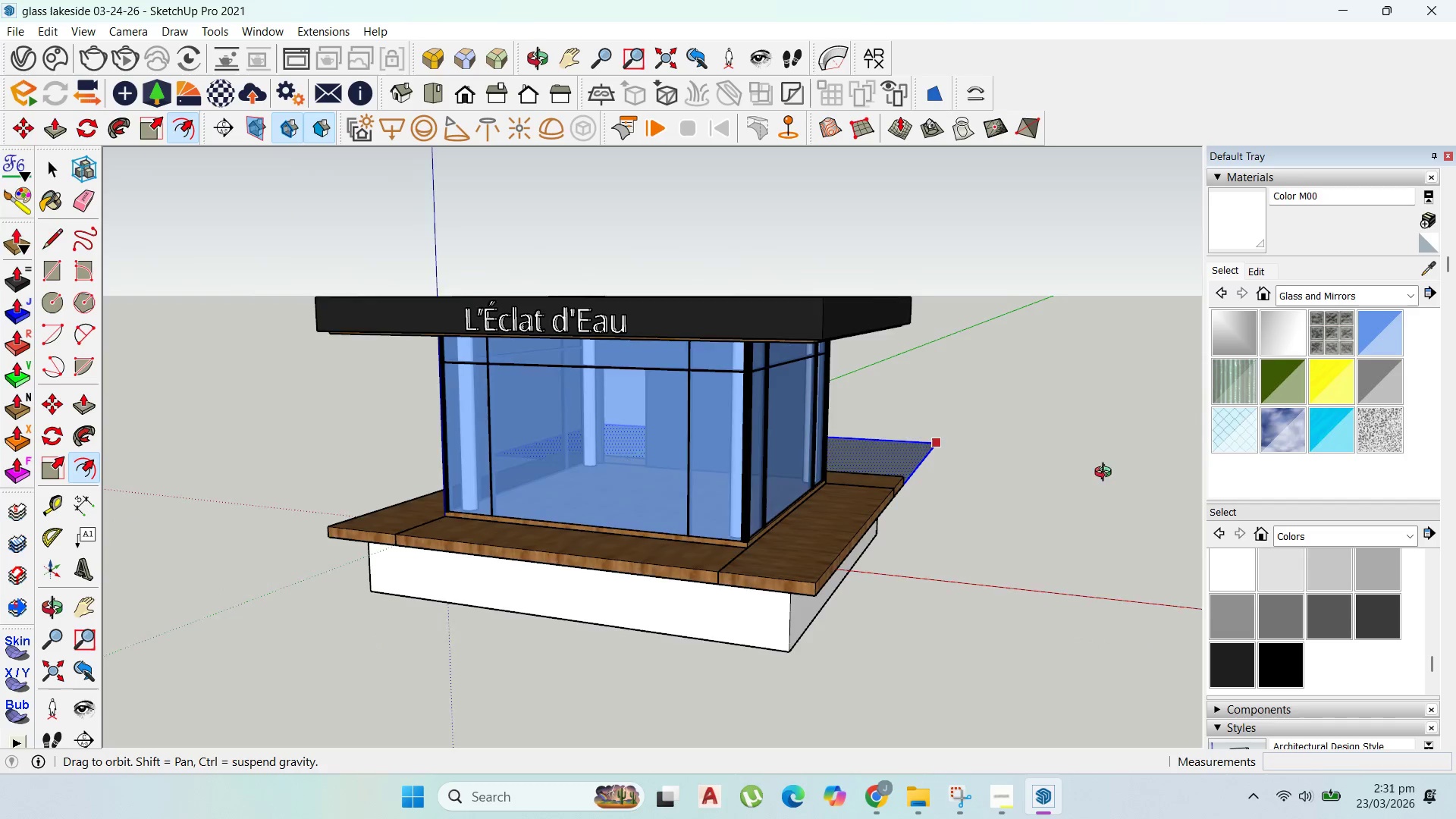 
mouse_move([1106, 497])
 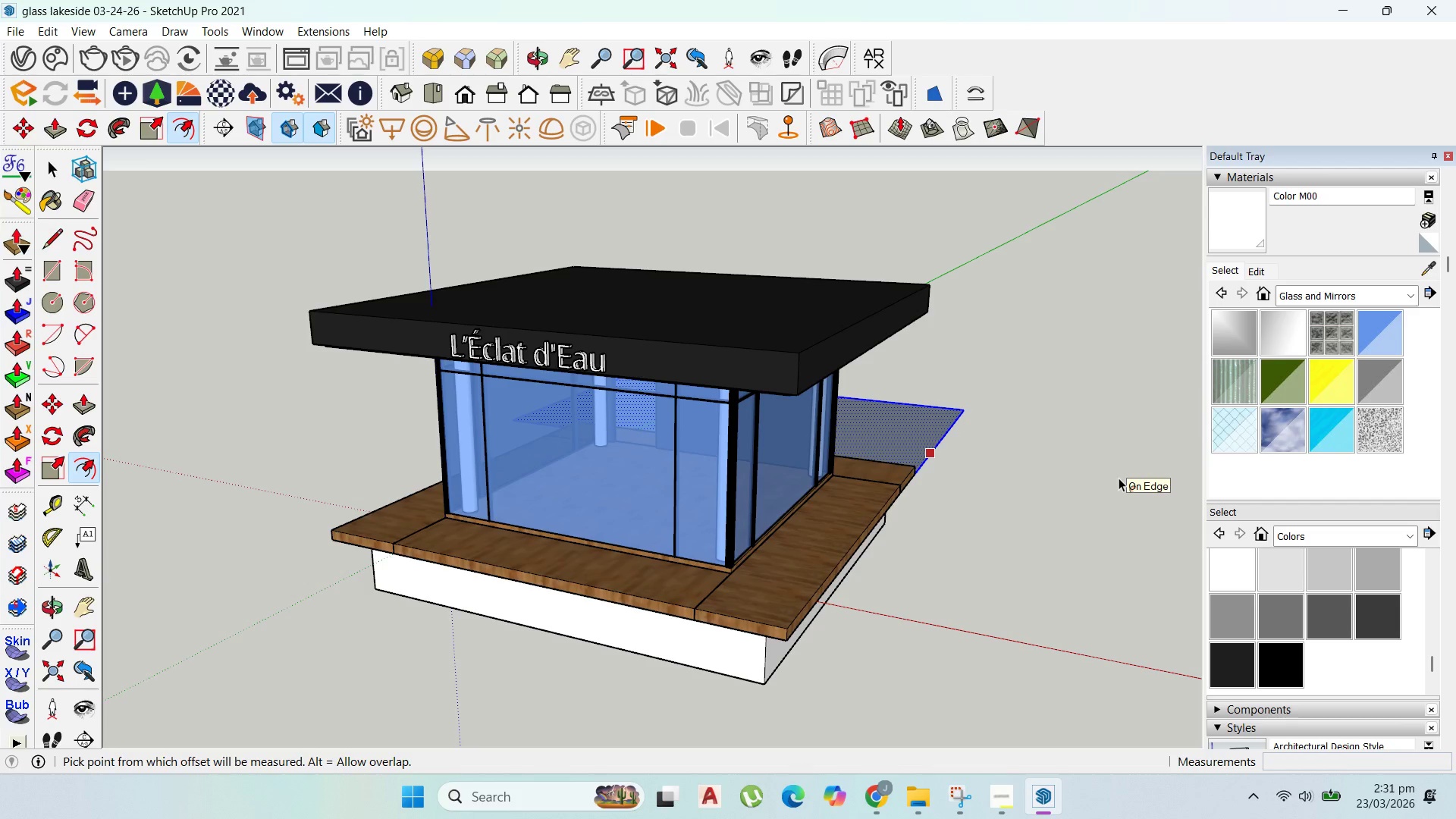 
scroll: coordinate [992, 469], scroll_direction: down, amount: 3.0
 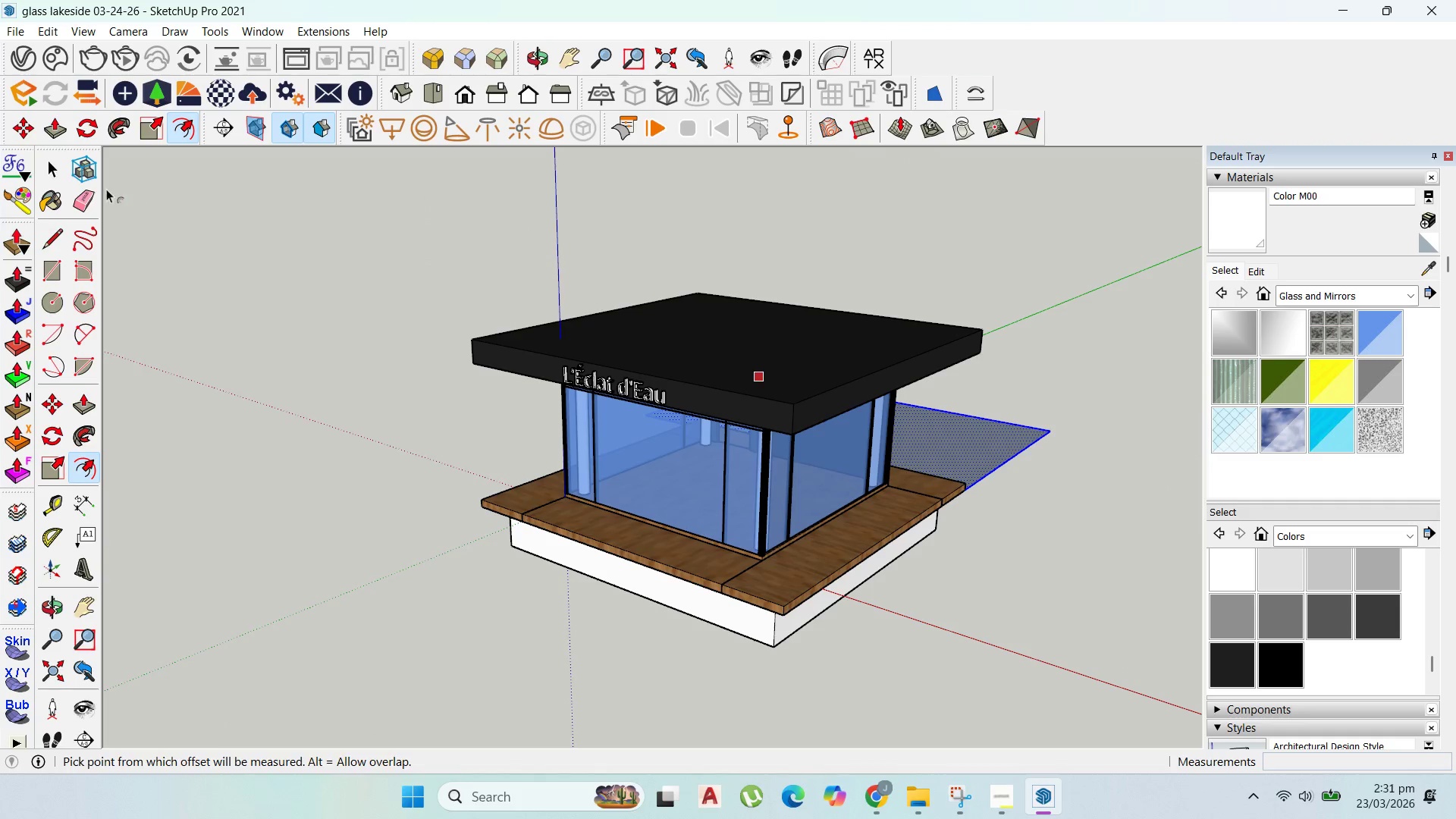 
scroll: coordinate [1061, 458], scroll_direction: up, amount: 7.0
 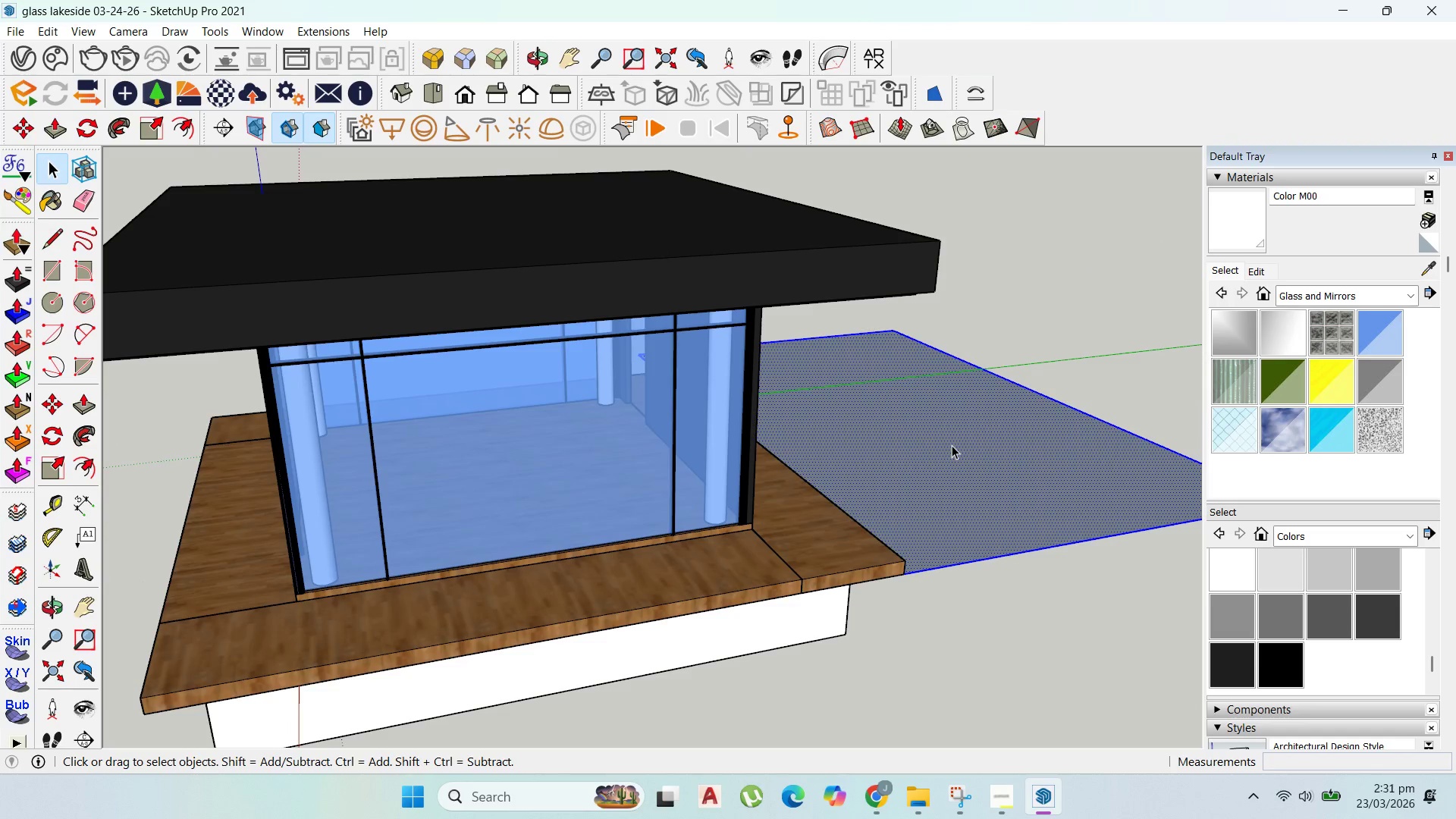 
scroll: coordinate [394, 336], scroll_direction: down, amount: 5.0
 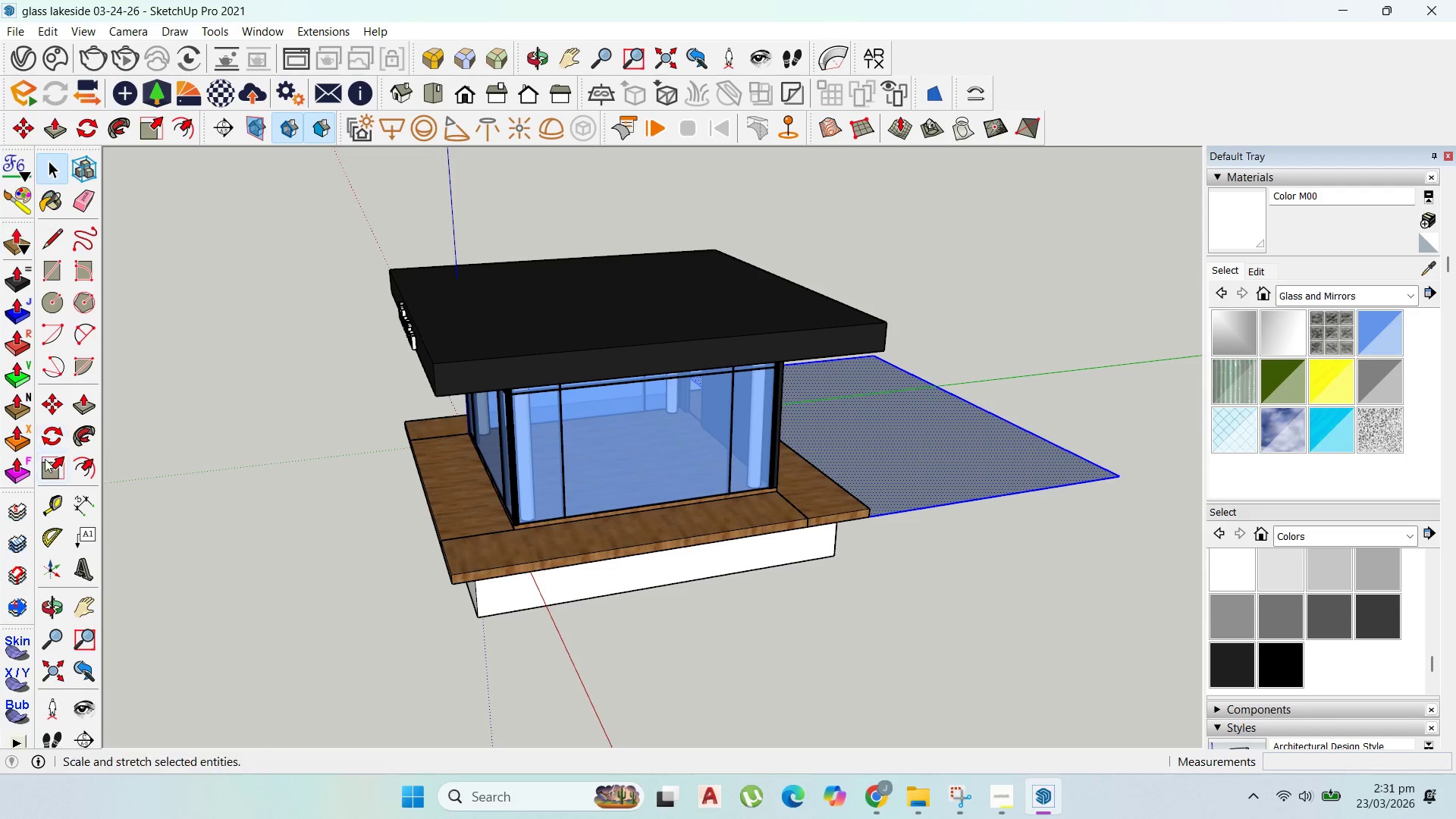 
left_click([56, 505])
 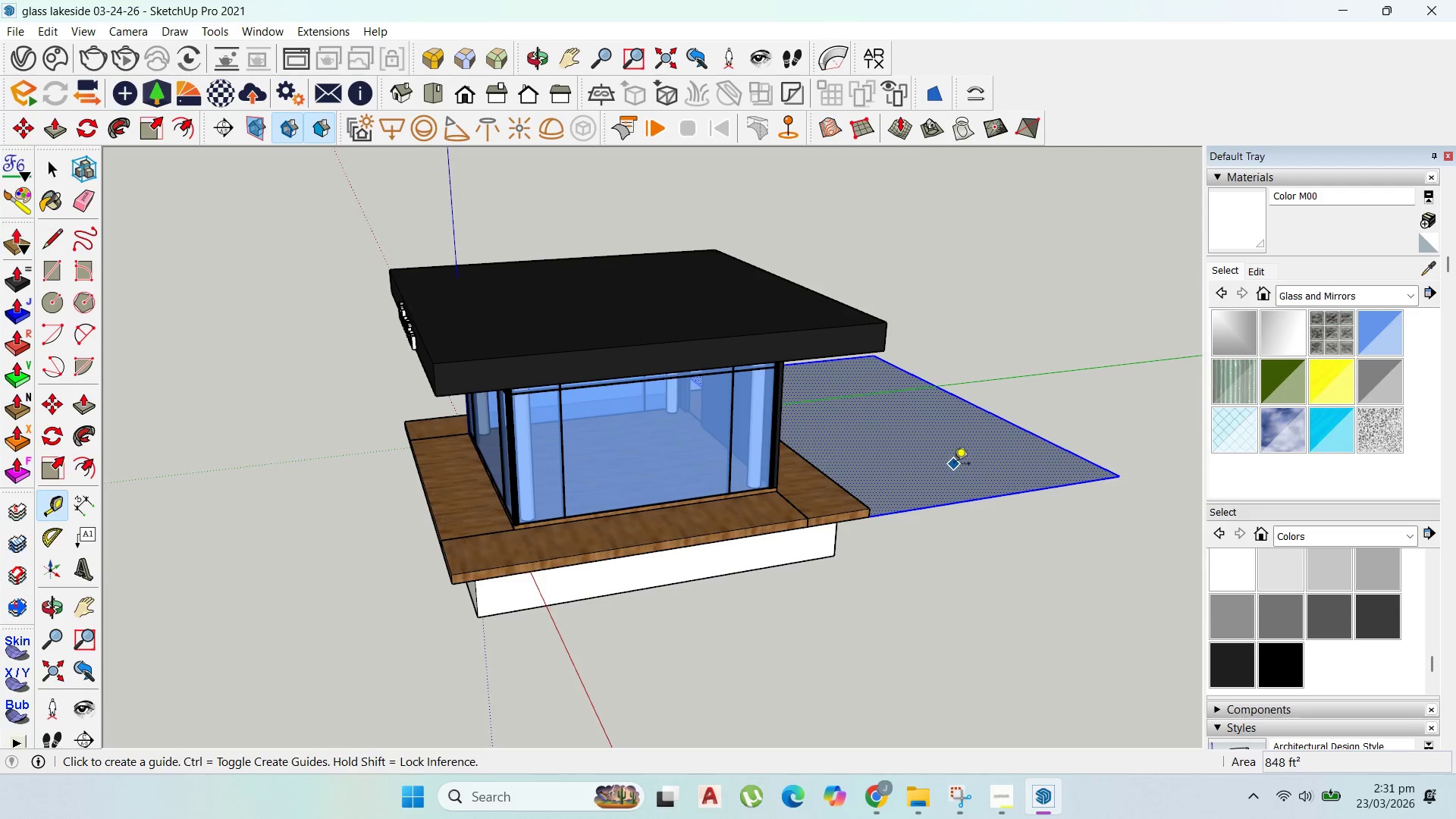 
scroll: coordinate [621, 485], scroll_direction: up, amount: 7.0
 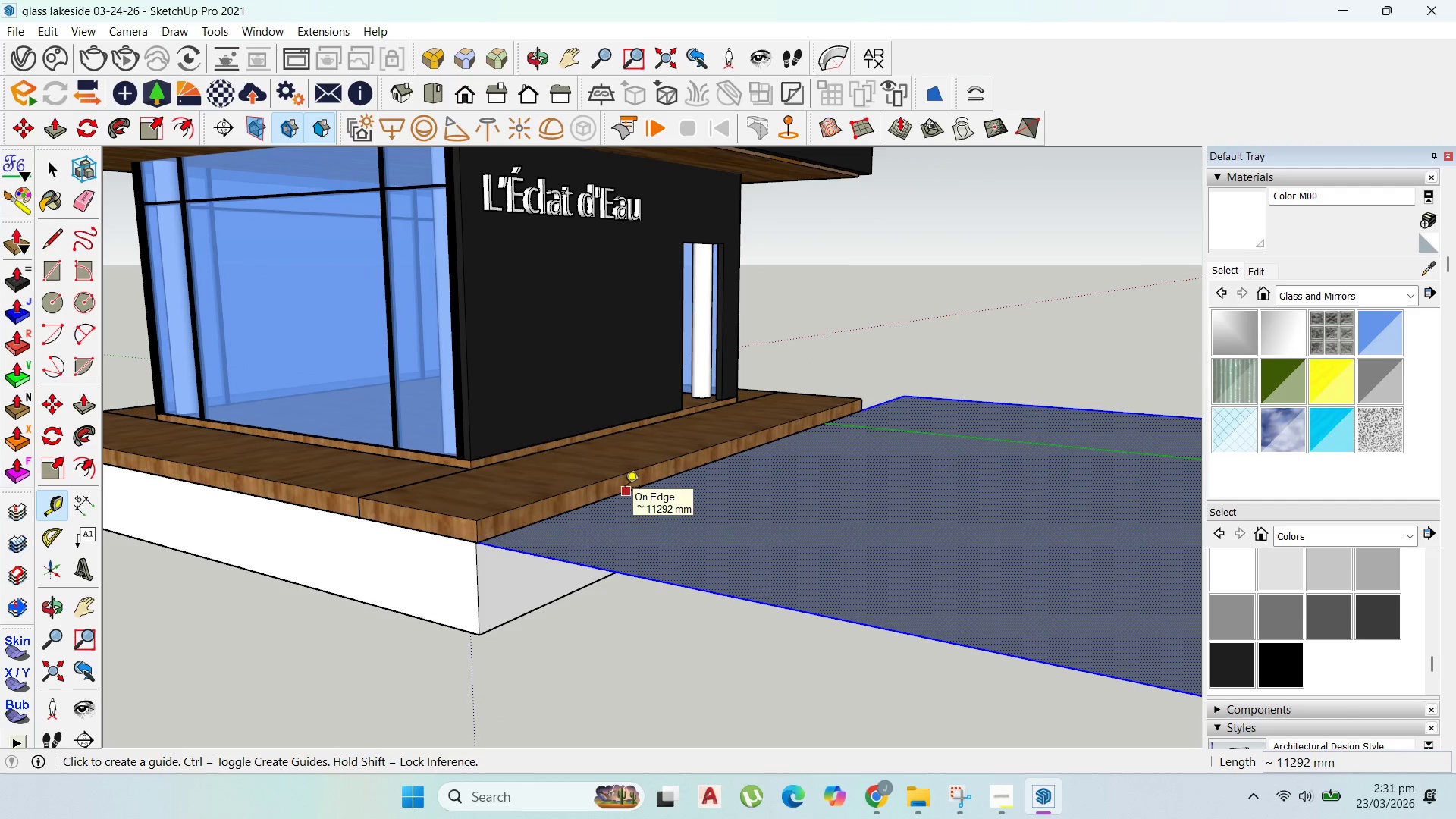 
left_click([625, 488])
 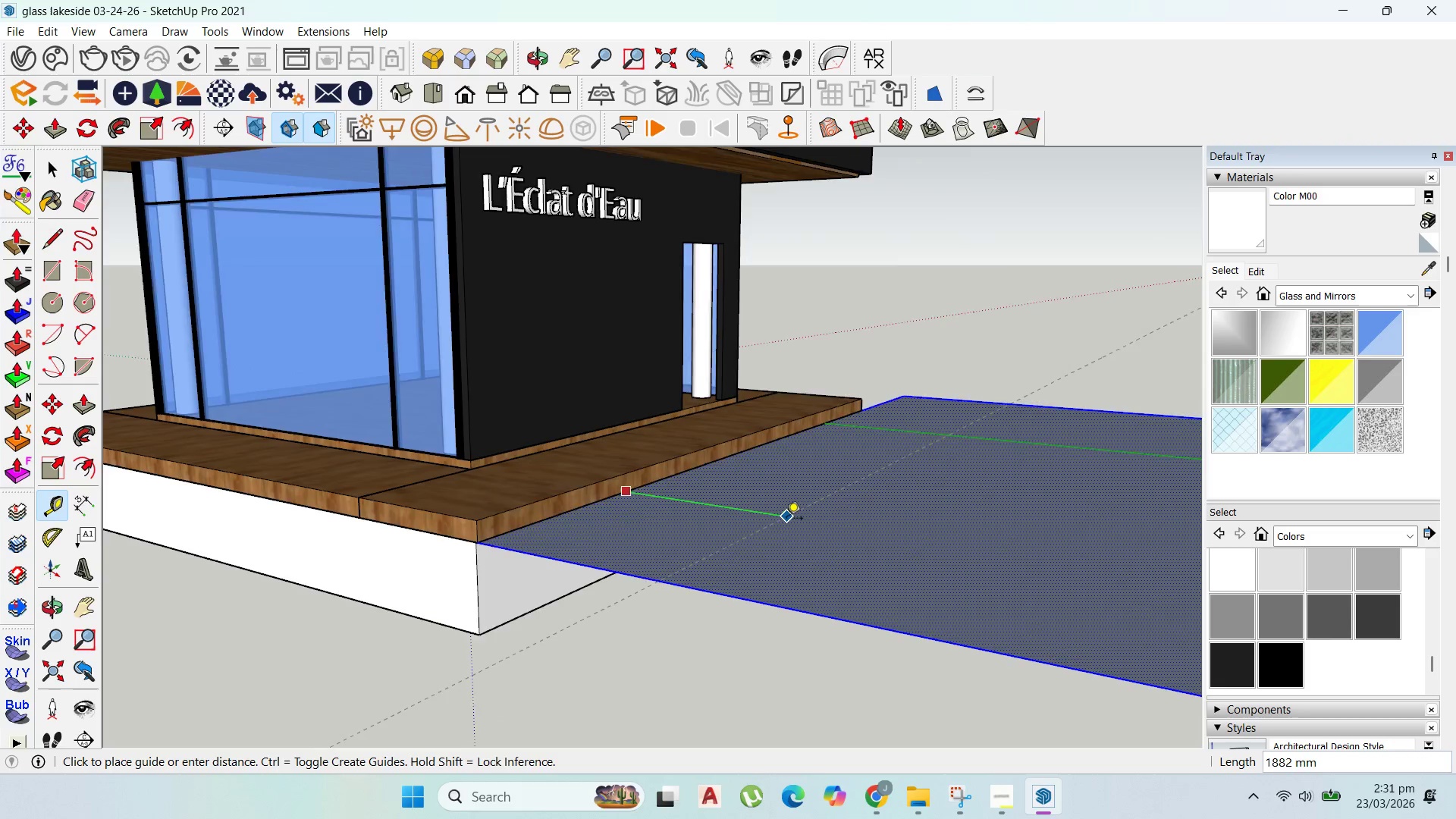 
scroll: coordinate [786, 519], scroll_direction: down, amount: 2.0
 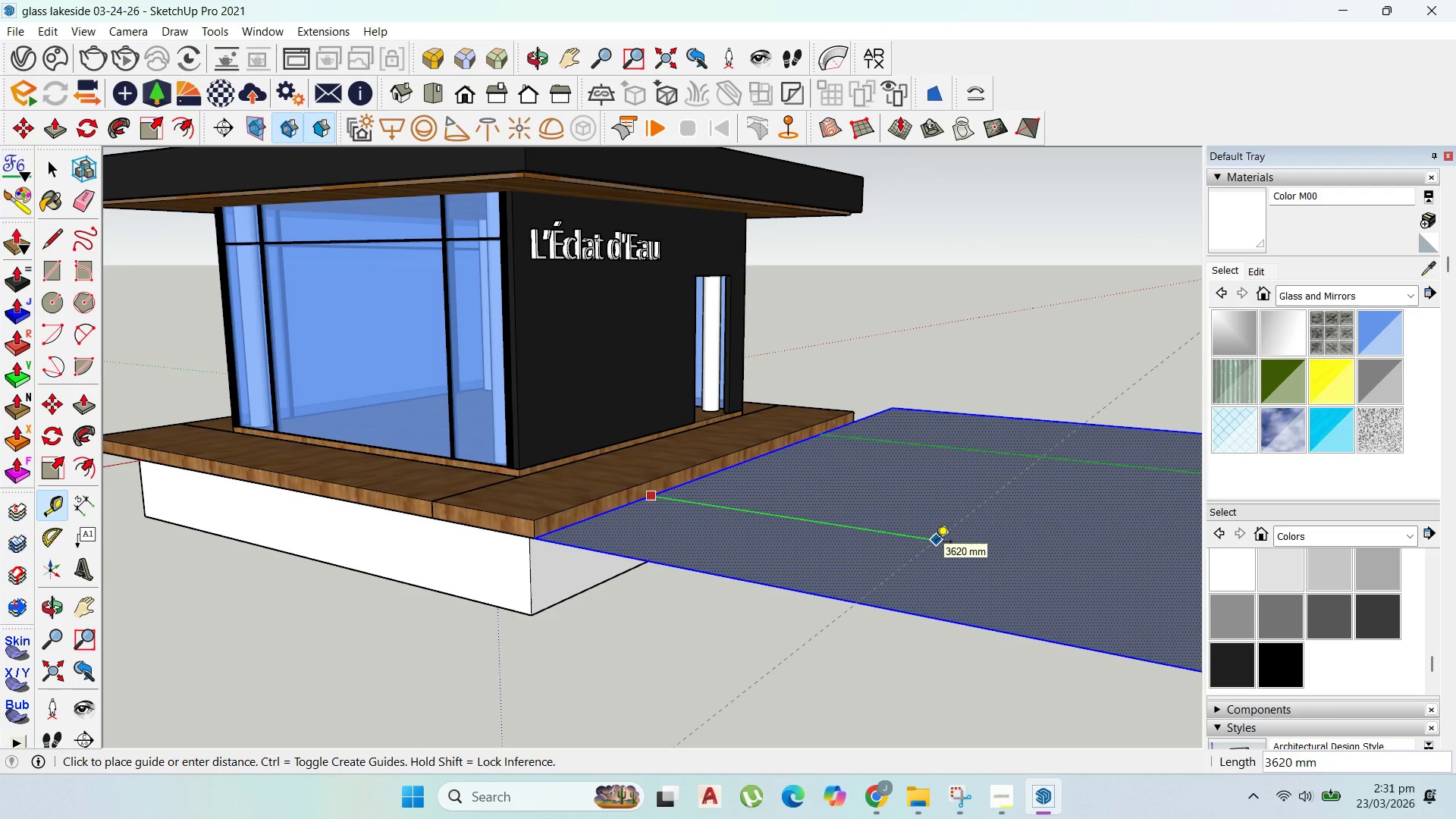 
type(3000)
 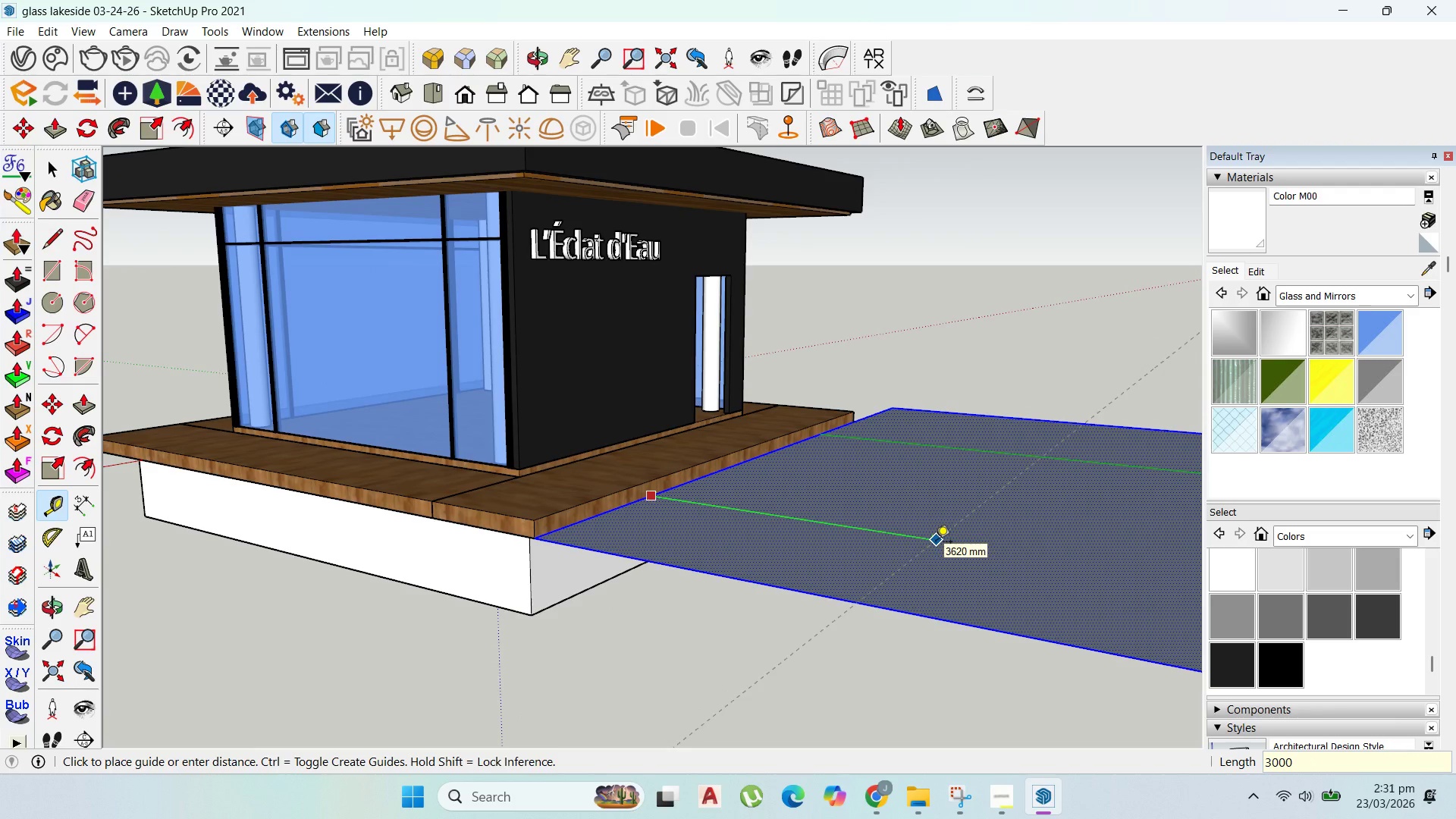 
key(Enter)
 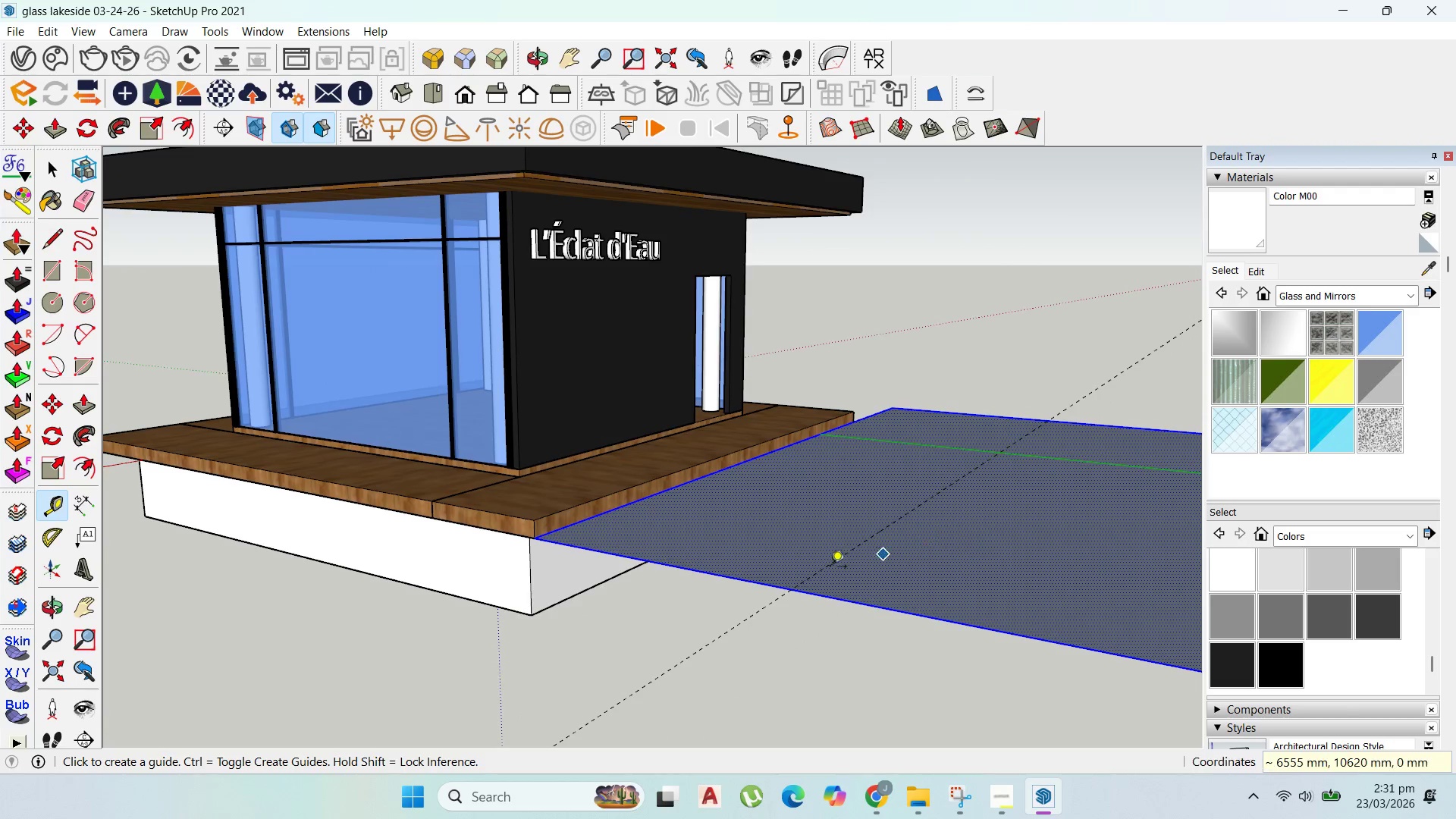 
scroll: coordinate [832, 576], scroll_direction: down, amount: 5.0
 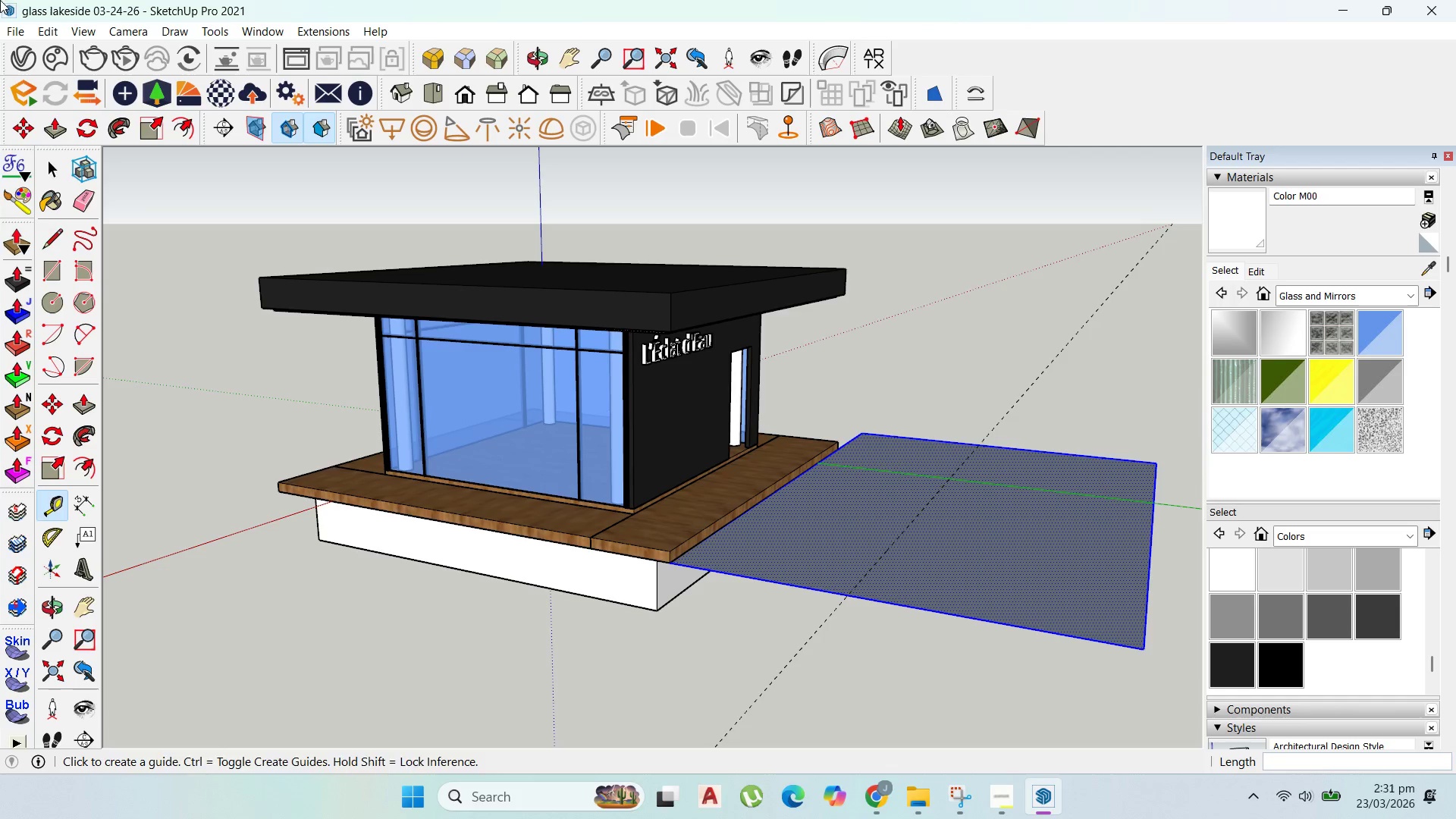 
left_click([143, 121])
 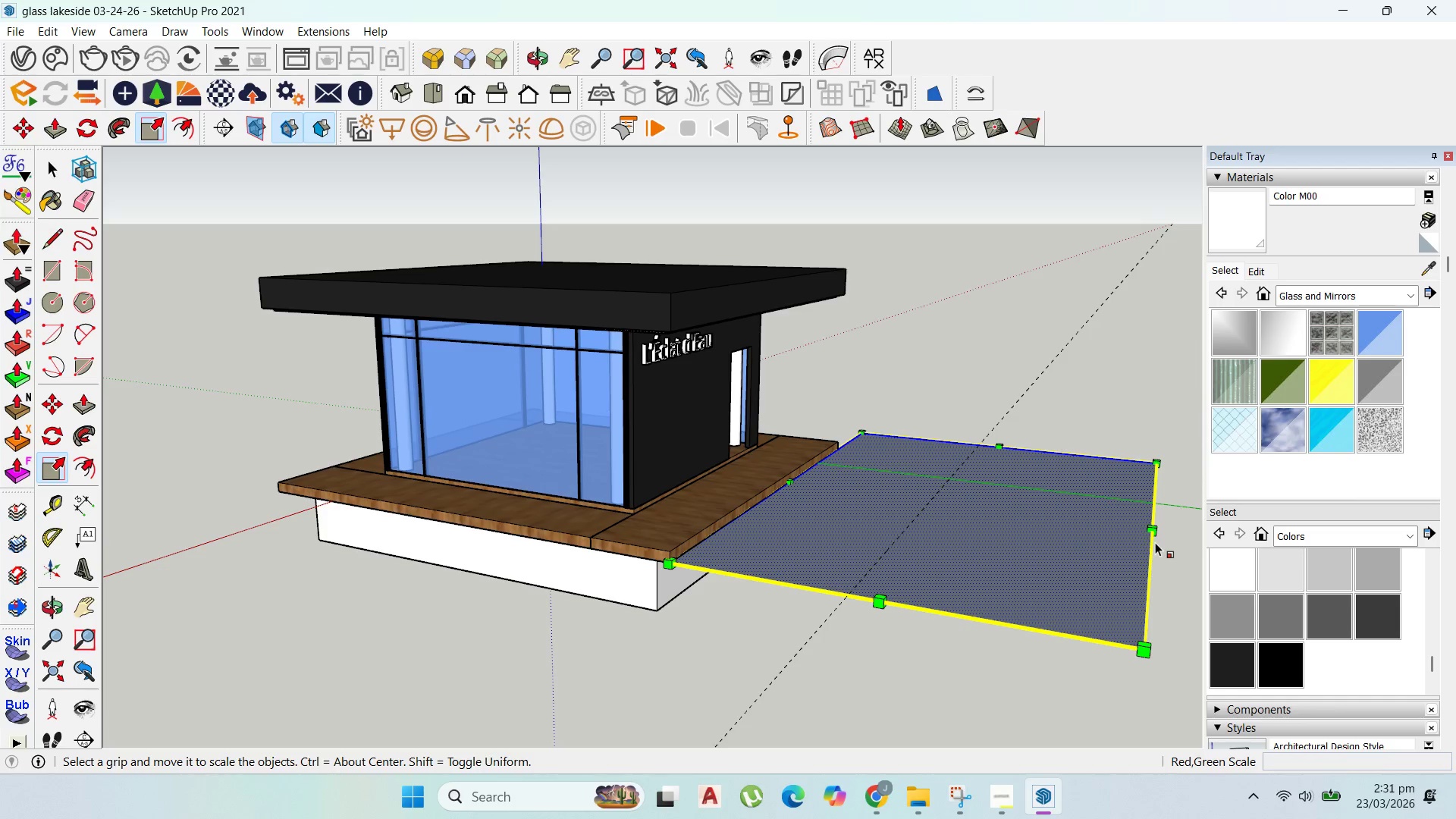 
left_click_drag(start_coordinate=[1155, 532], to_coordinate=[924, 510])
 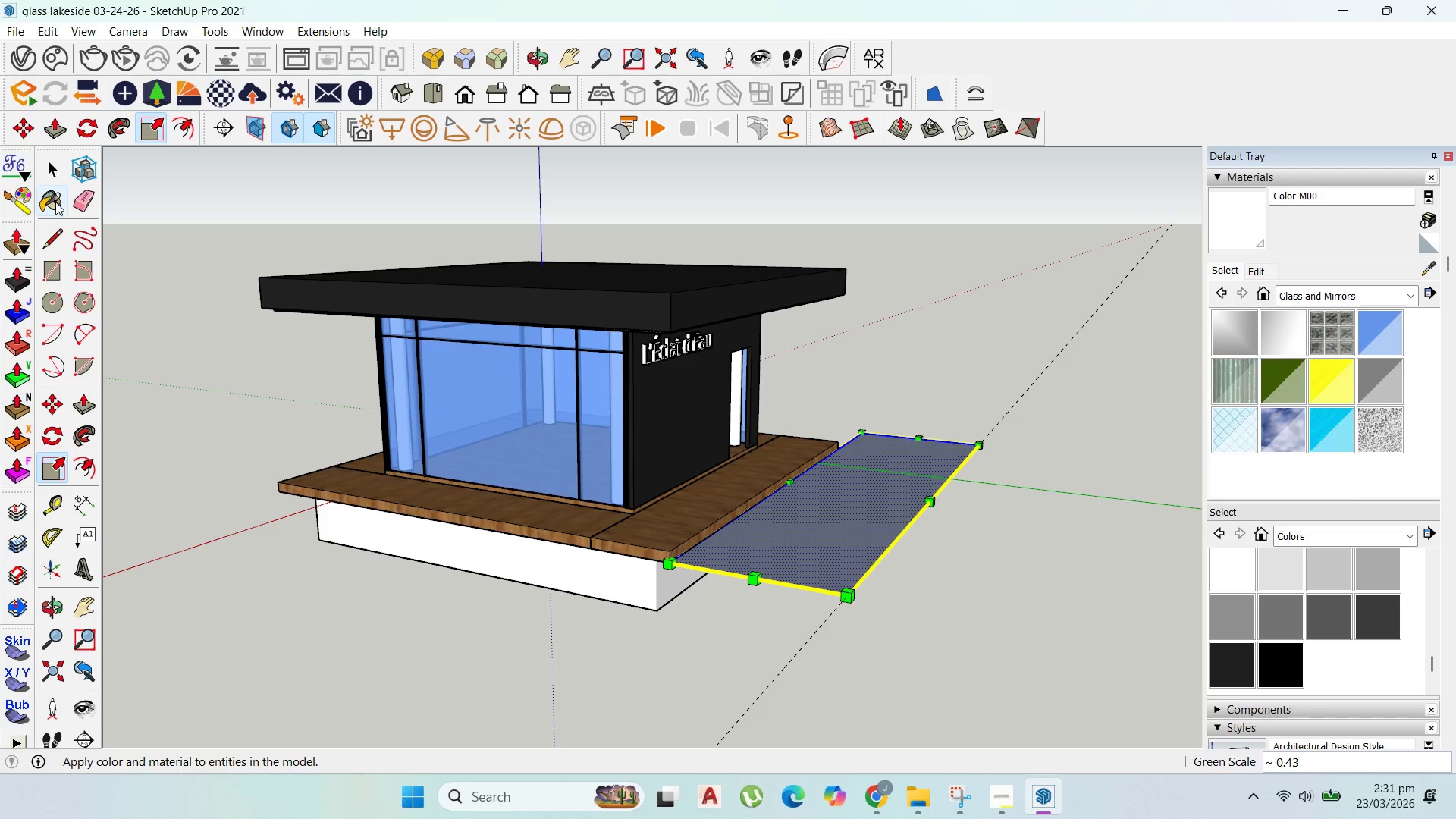 
left_click([51, 168])
 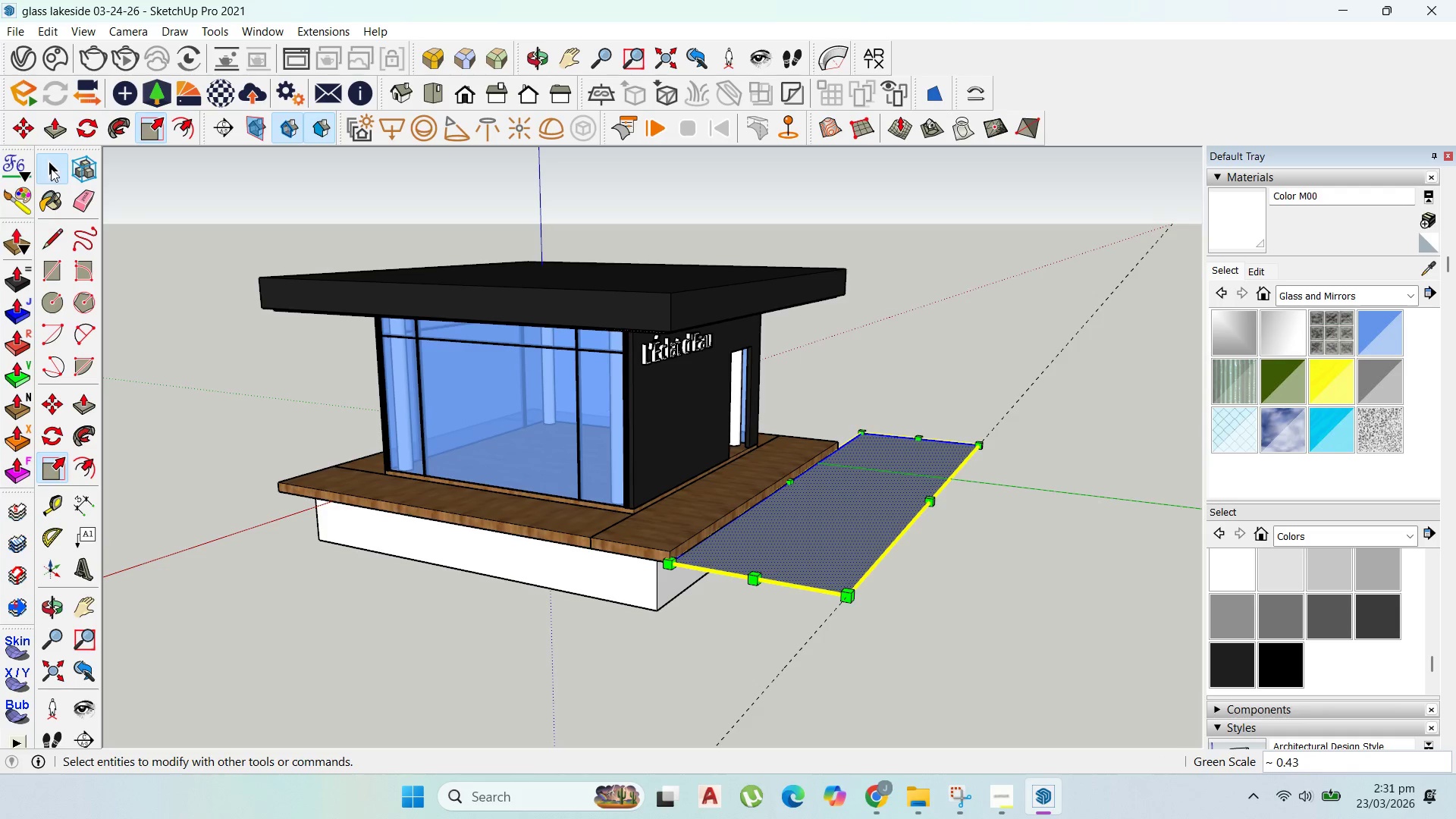 
key(Escape)
 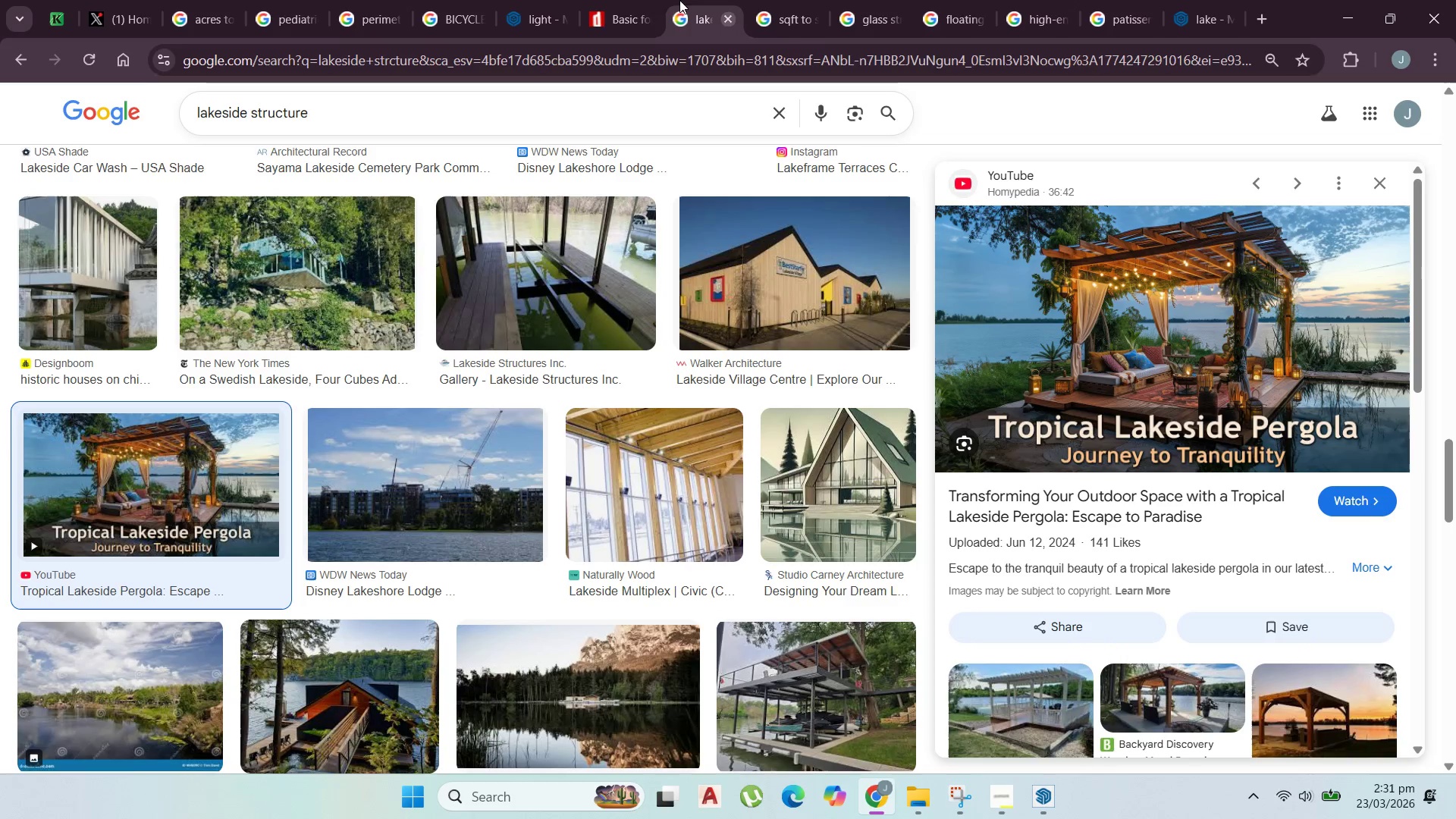 
left_click([1183, 0])
 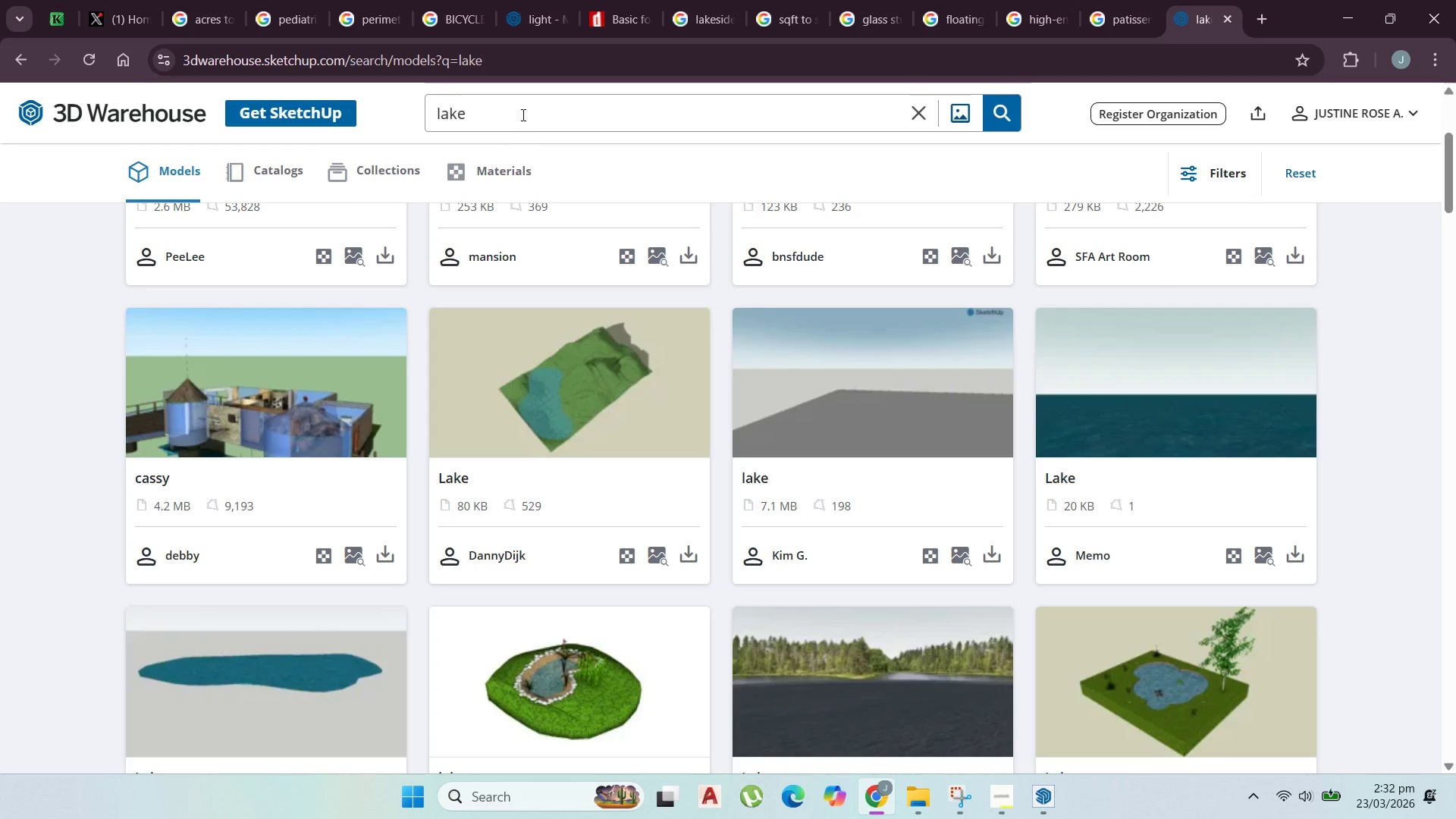 
left_click([521, 112])
 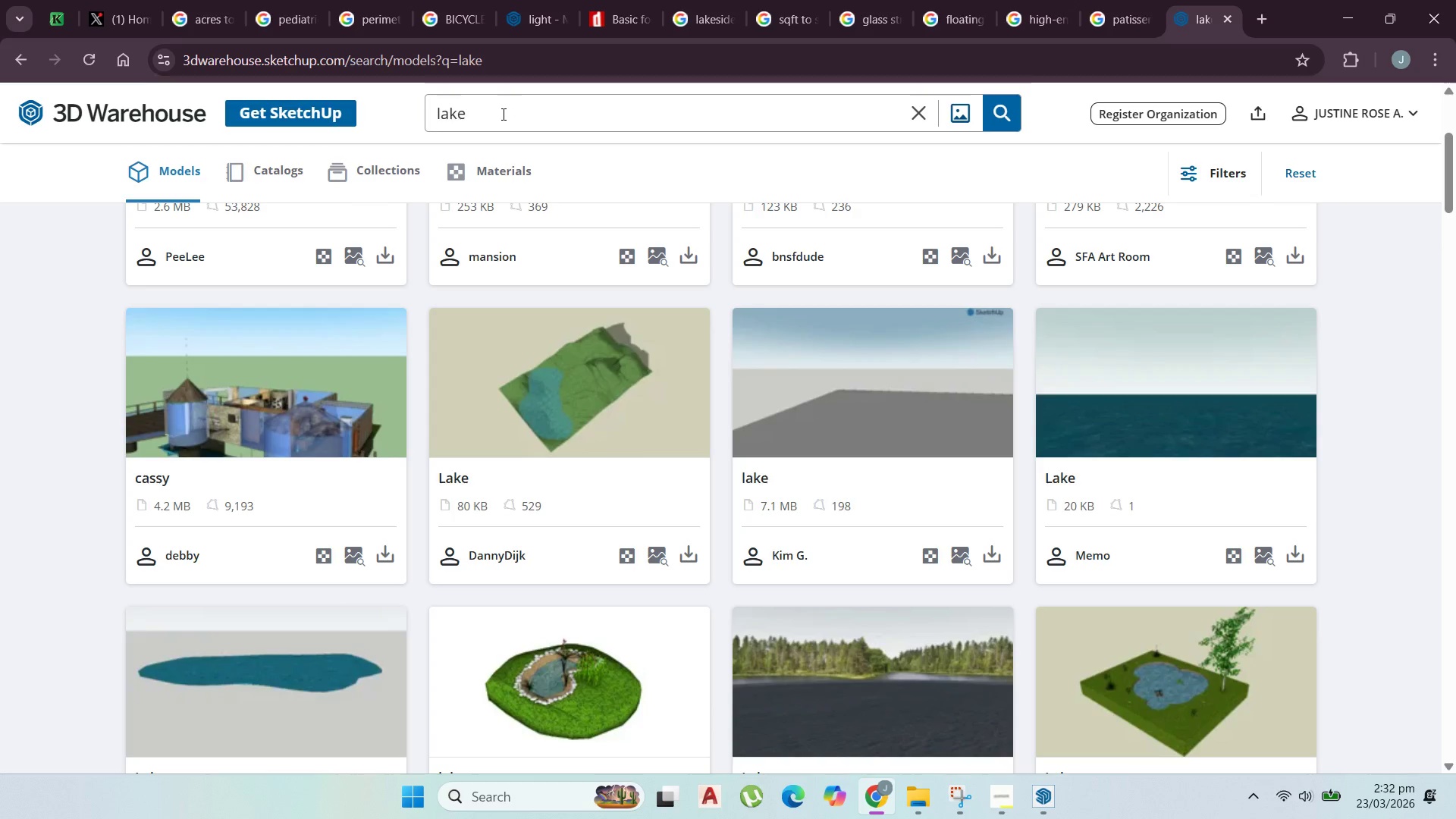 
type(side)
 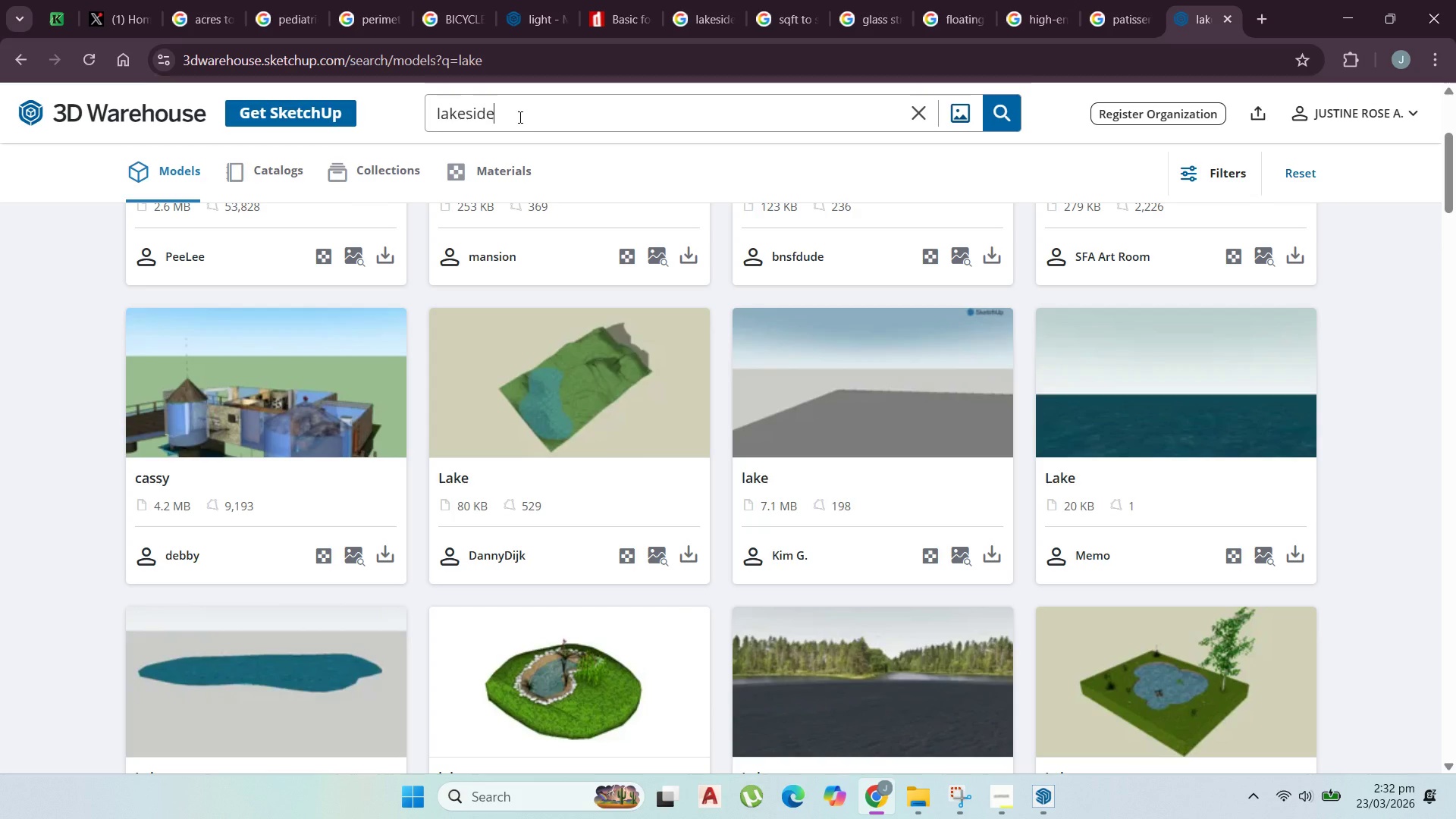 
key(Enter)
 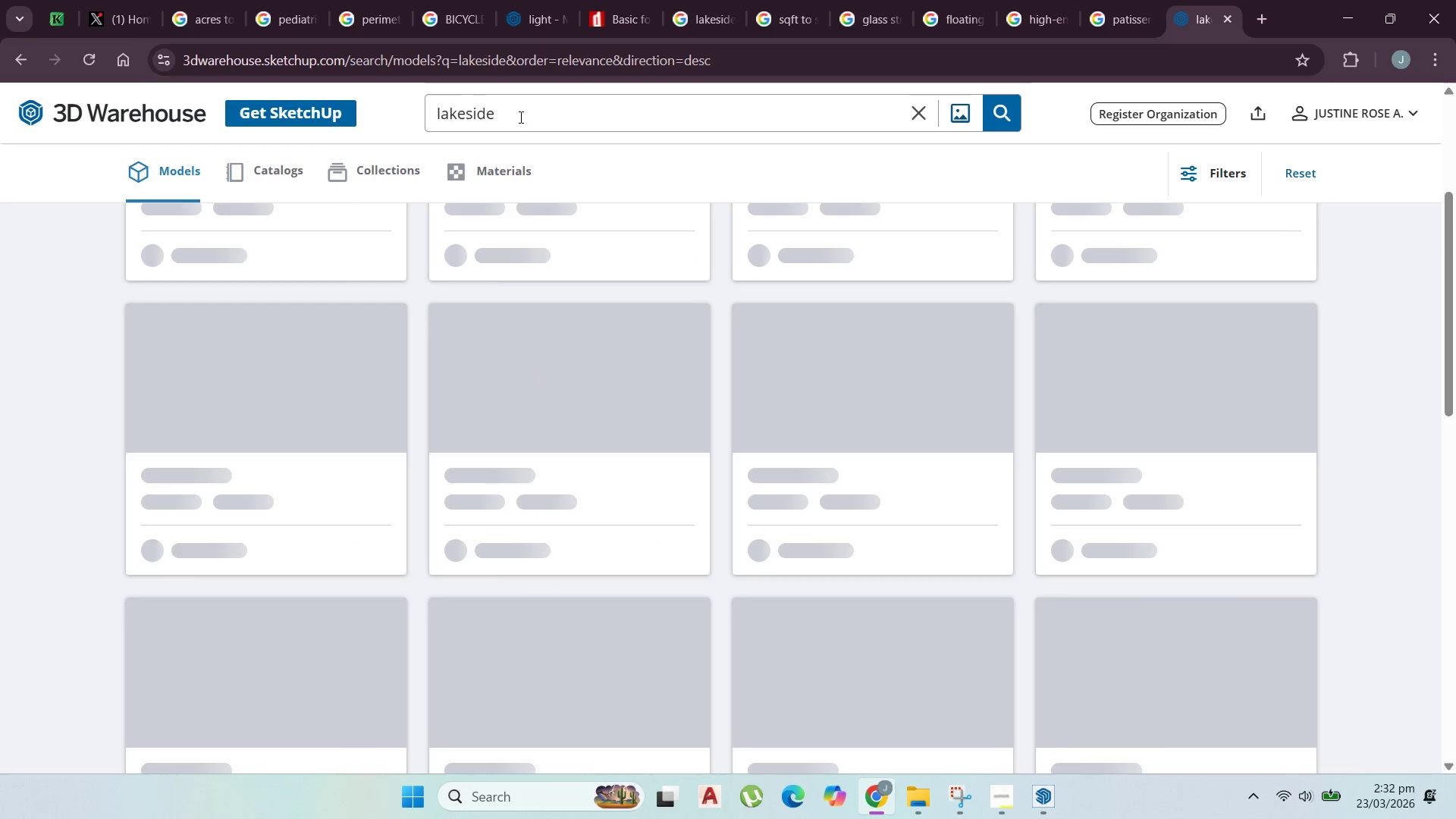 
scroll: coordinate [674, 344], scroll_direction: up, amount: 14.0
 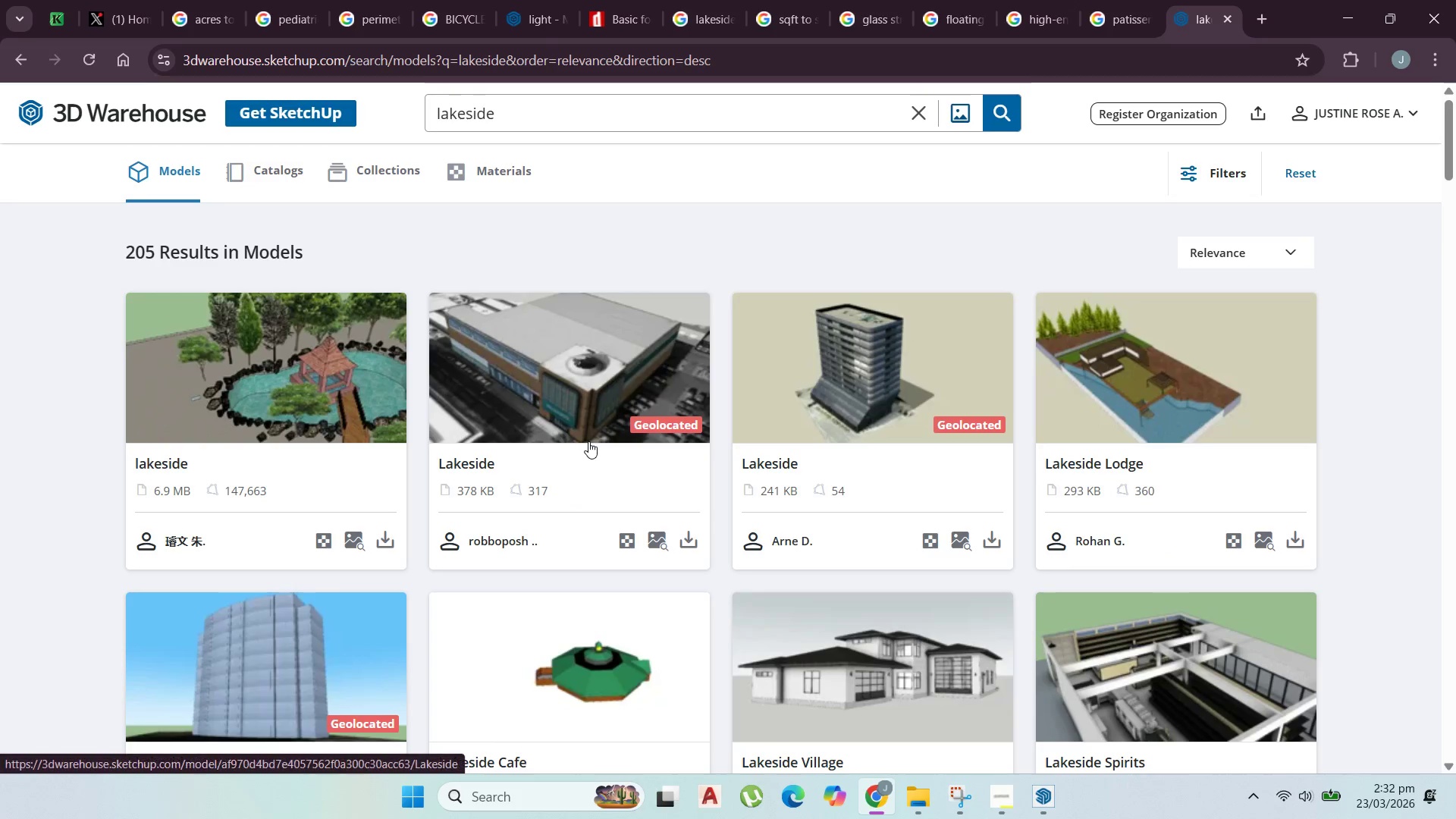 
scroll: coordinate [542, 617], scroll_direction: down, amount: 13.0
 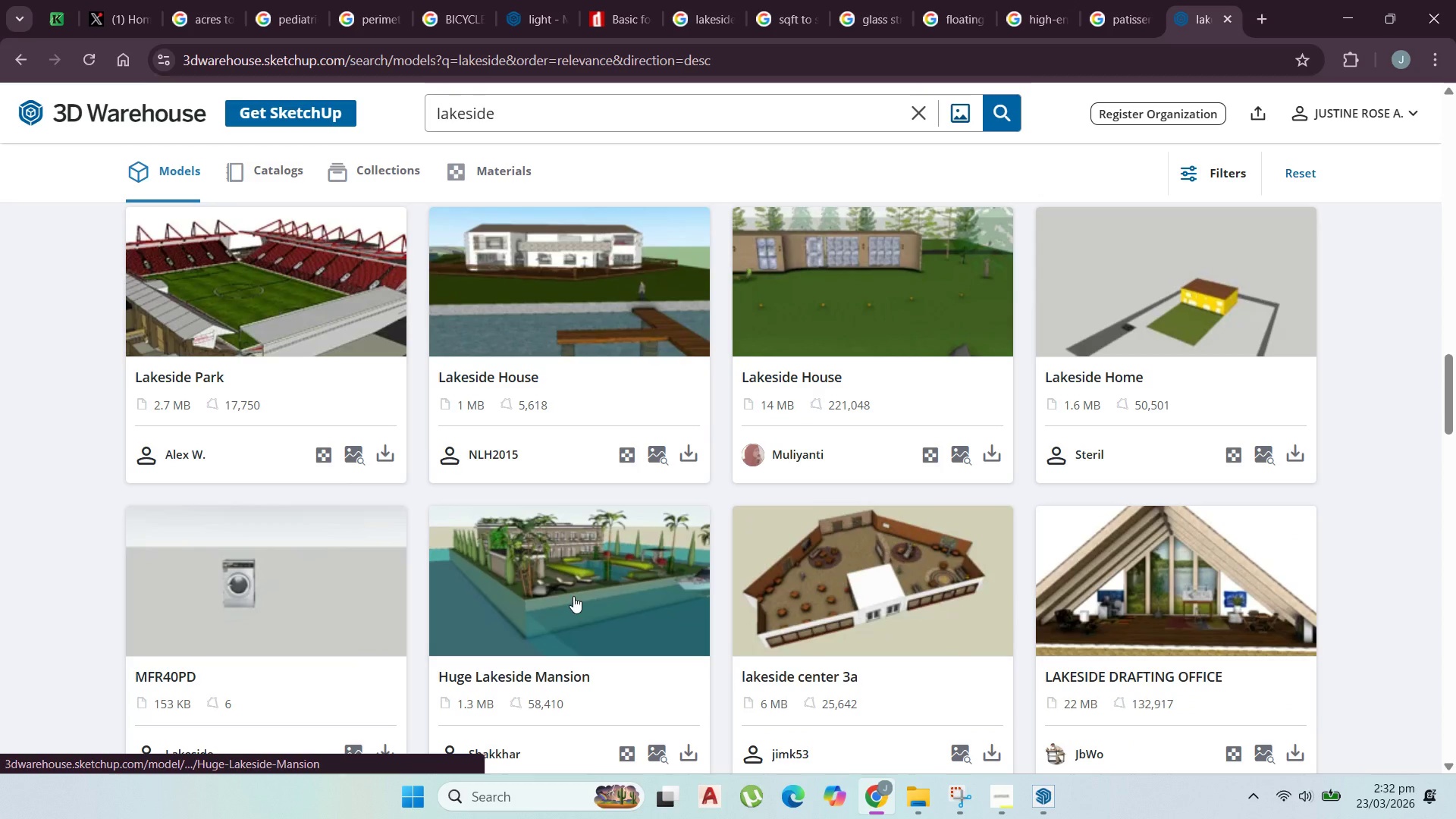 
scroll: coordinate [573, 596], scroll_direction: down, amount: 2.0
 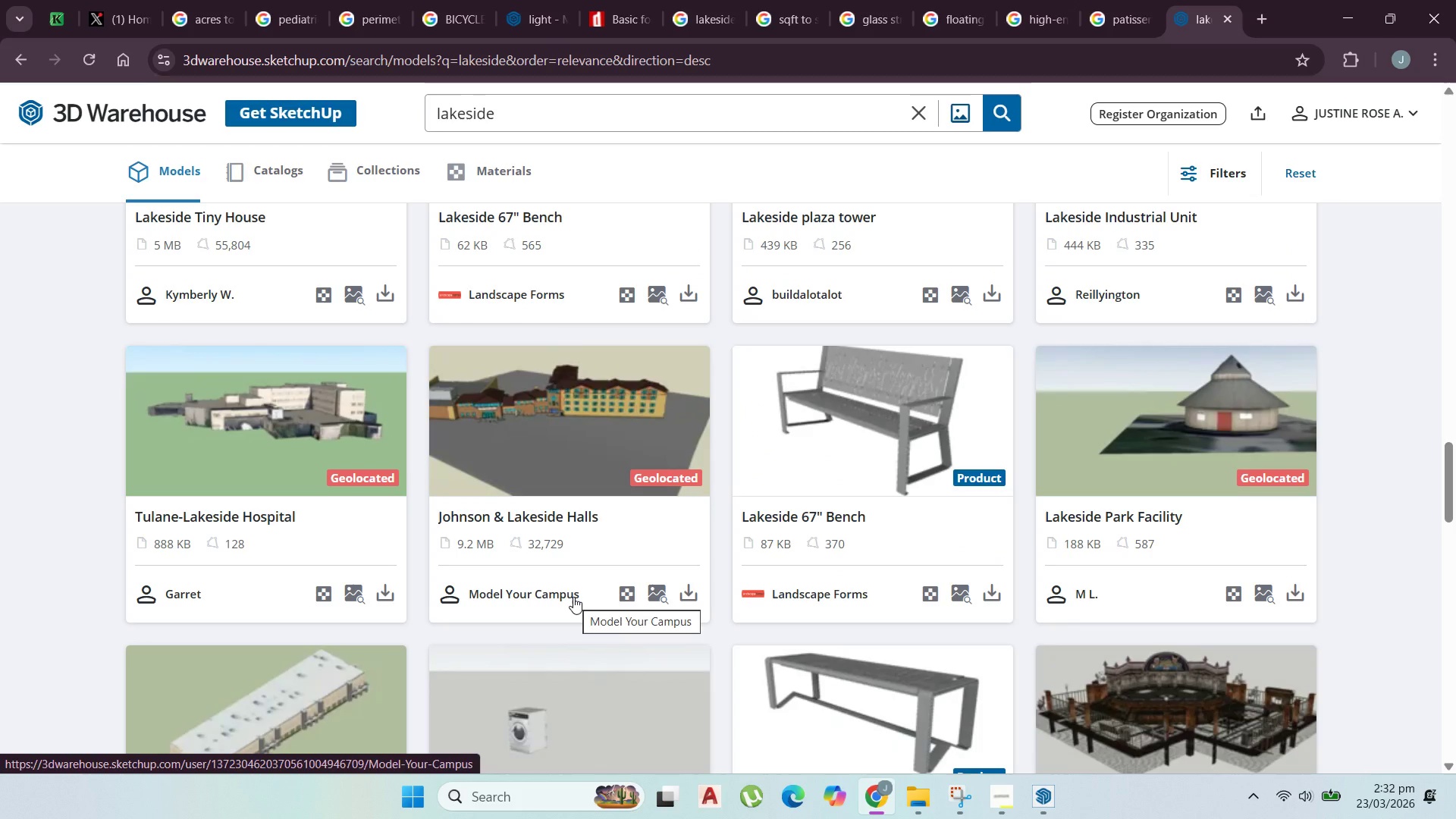 
wait(6.92)
 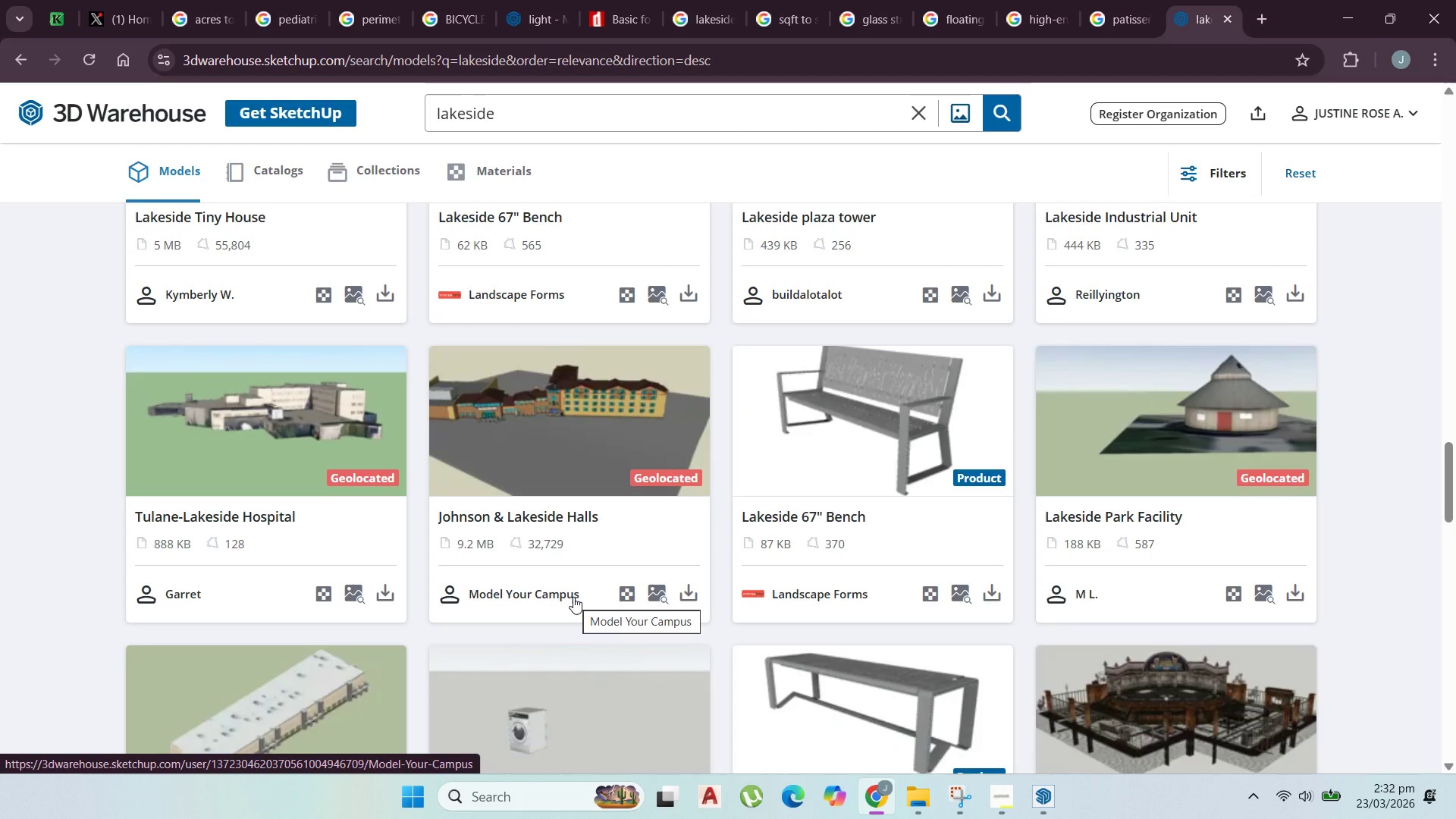 
scroll: coordinate [871, 562], scroll_direction: down, amount: 5.0
 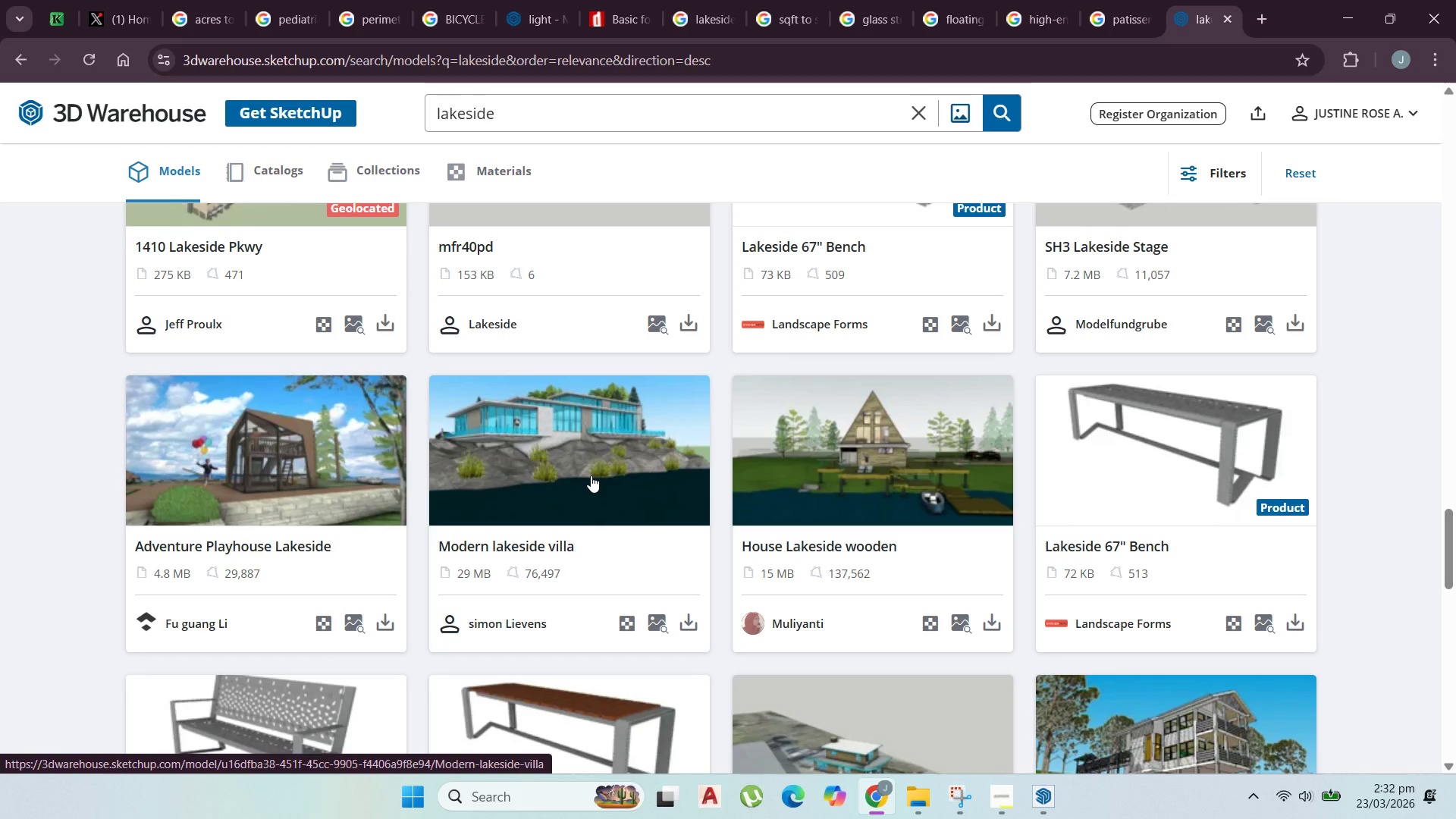 
wait(9.39)
 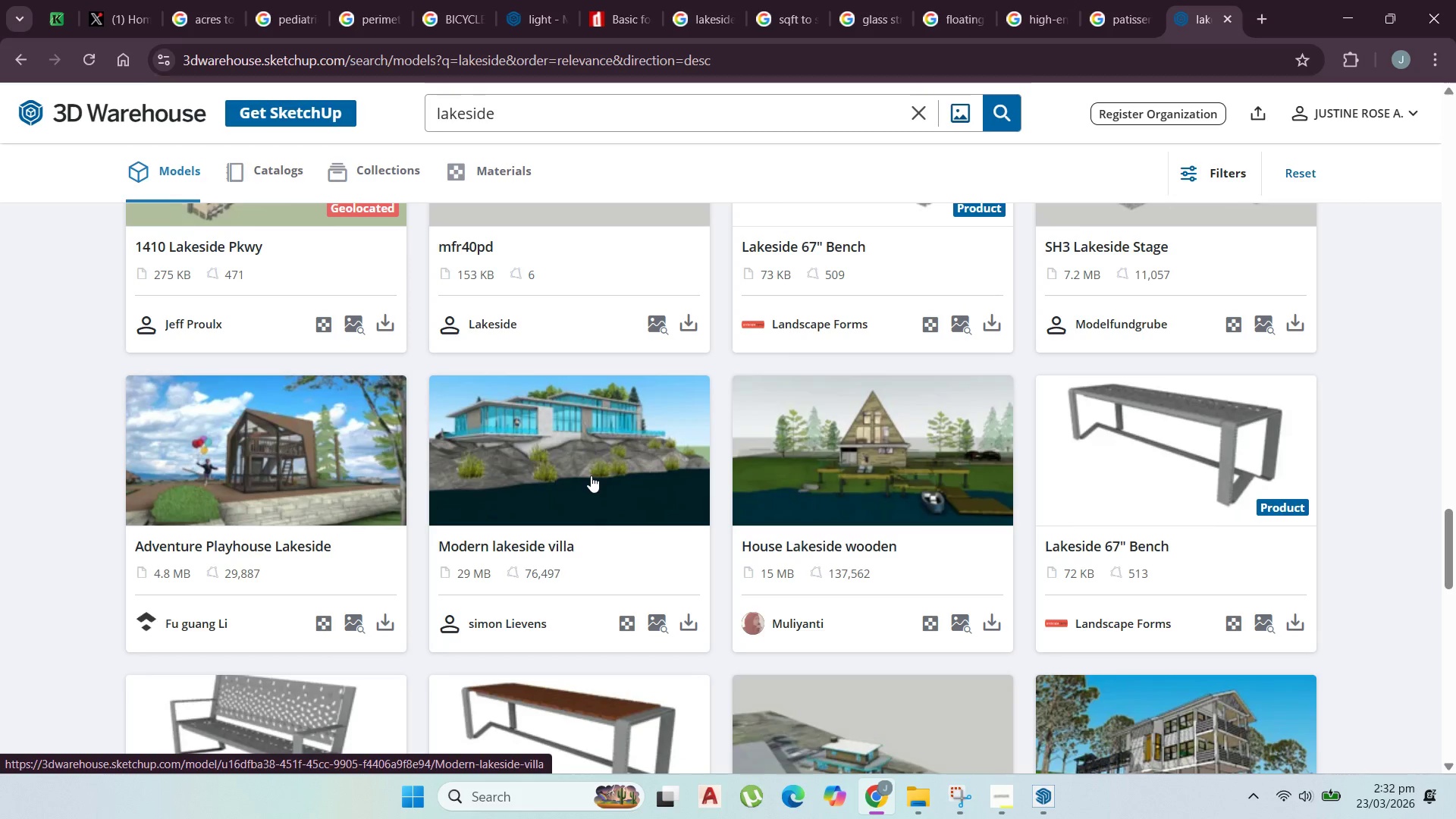 
scroll: coordinate [516, 457], scroll_direction: down, amount: 4.0
 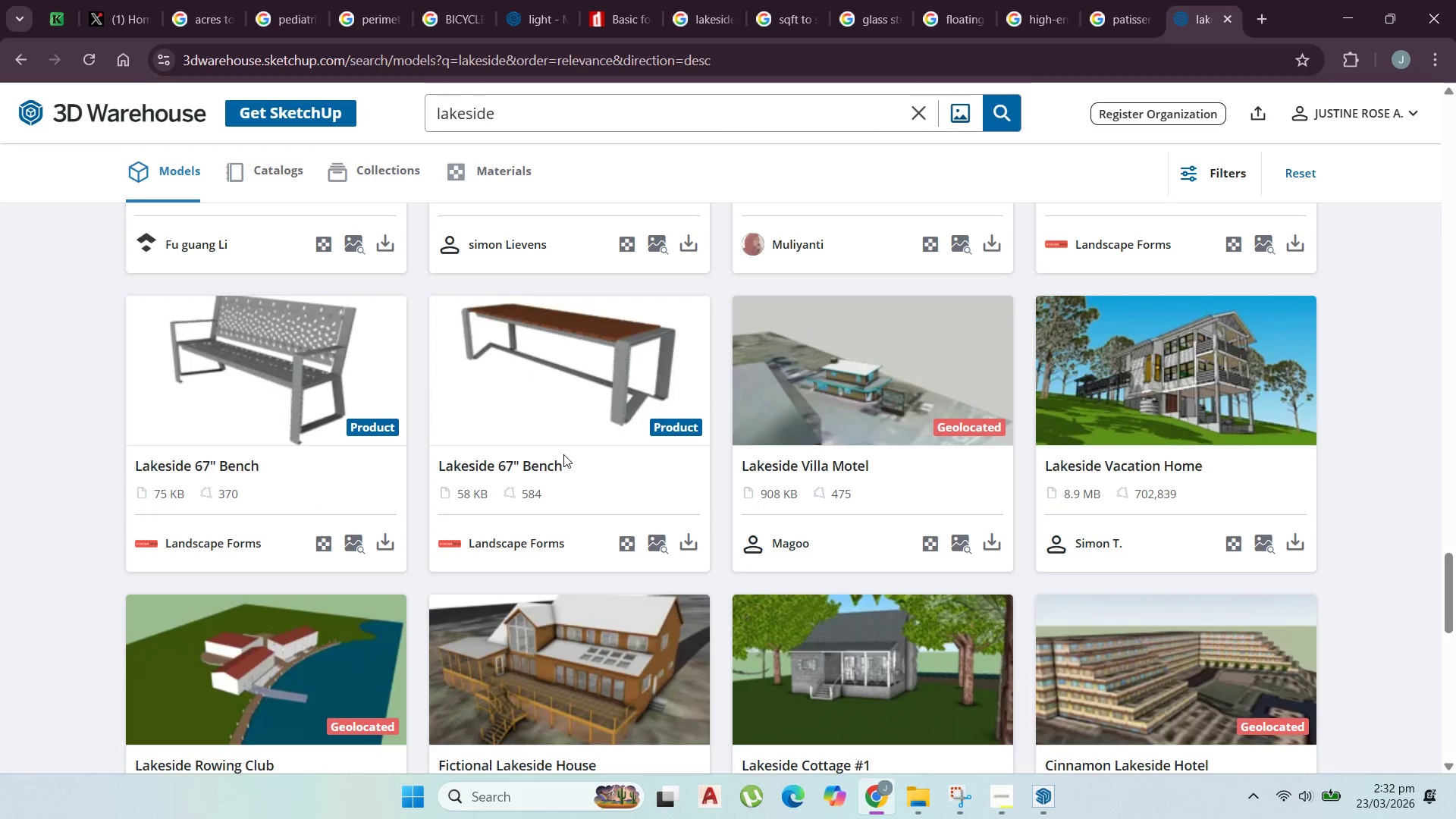 
scroll: coordinate [566, 451], scroll_direction: up, amount: 2.0
 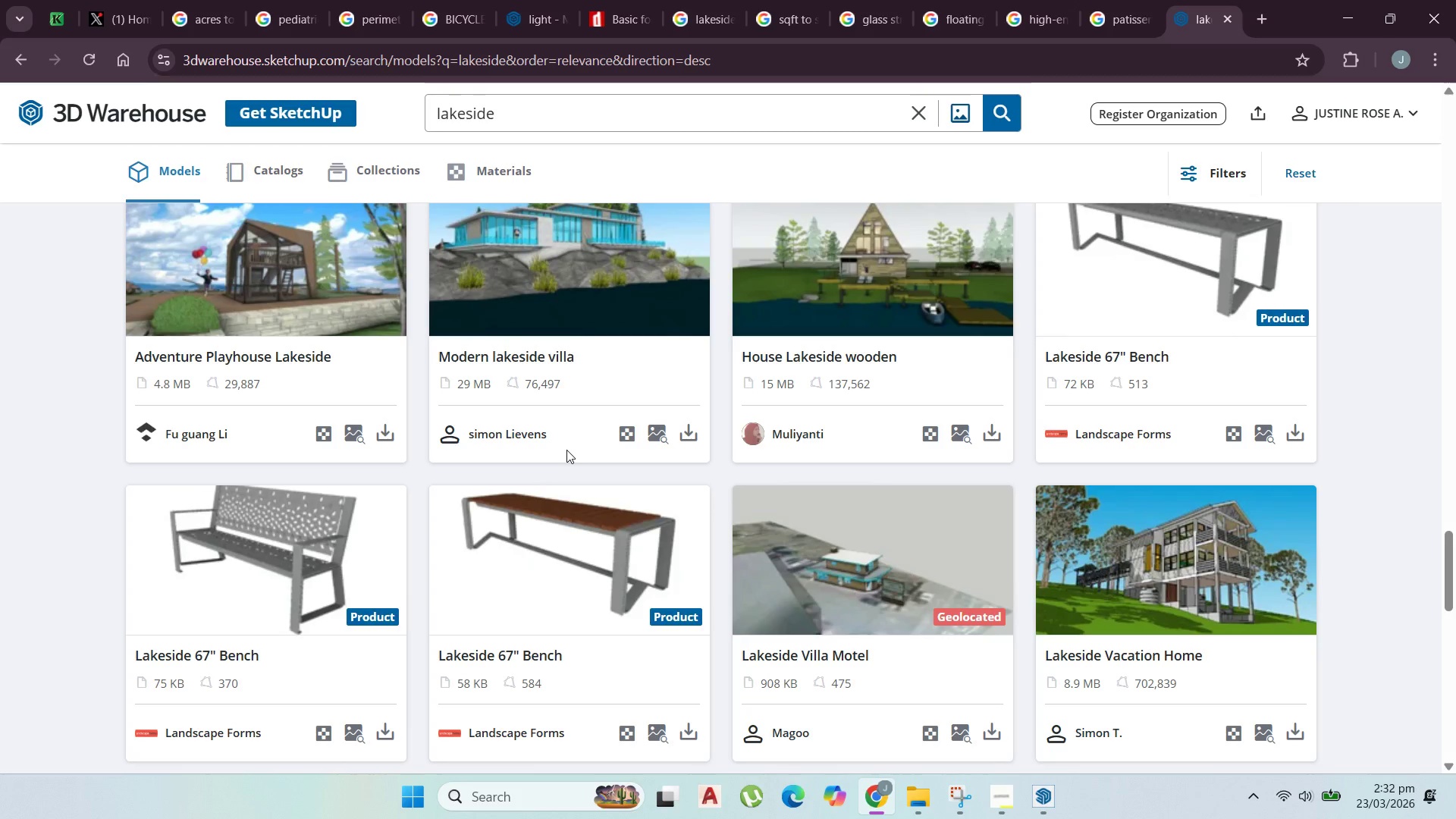 
scroll: coordinate [567, 449], scroll_direction: down, amount: 4.0
 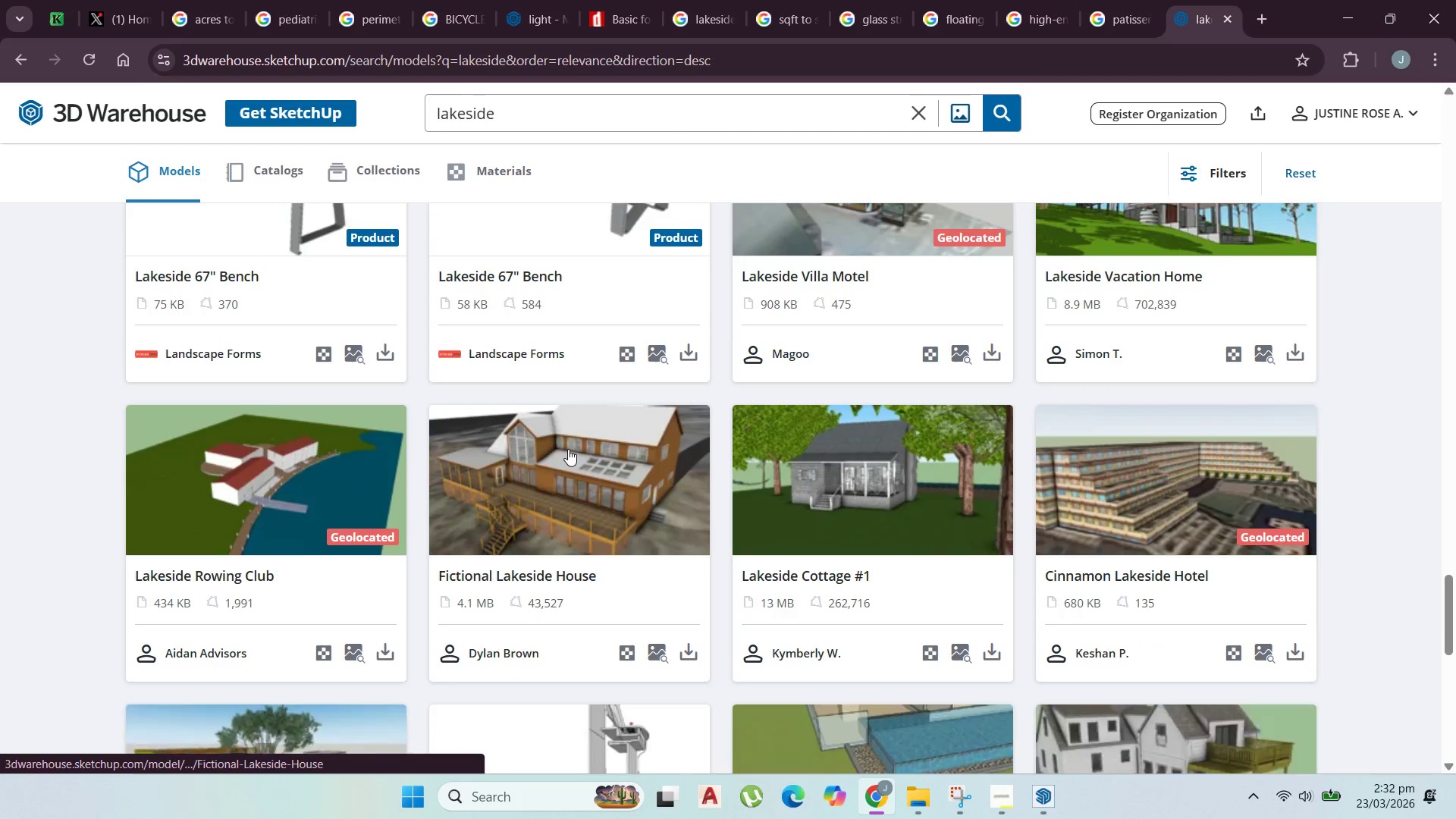 
scroll: coordinate [568, 449], scroll_direction: up, amount: 2.0
 